 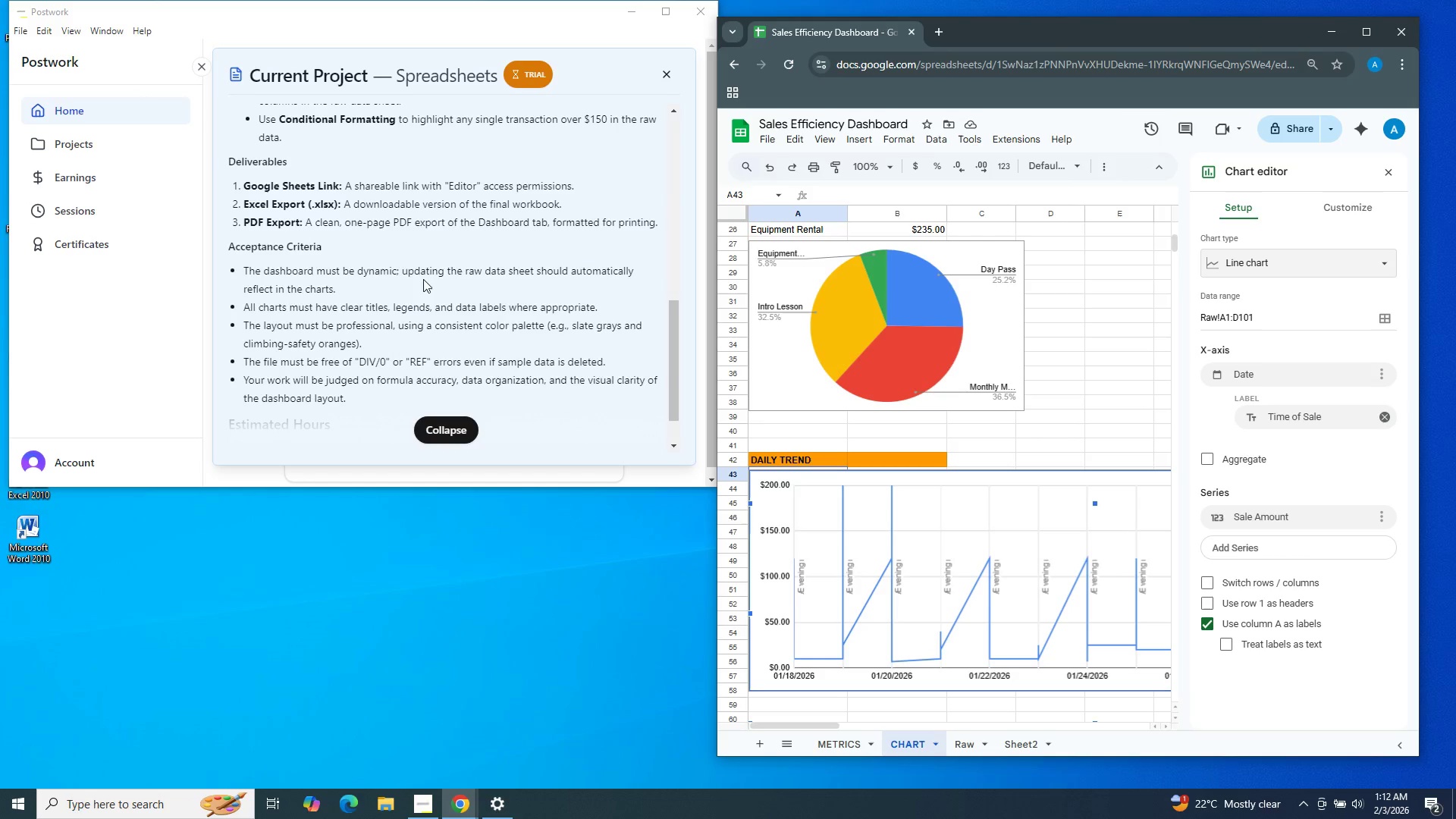 
left_click([1087, 431])
 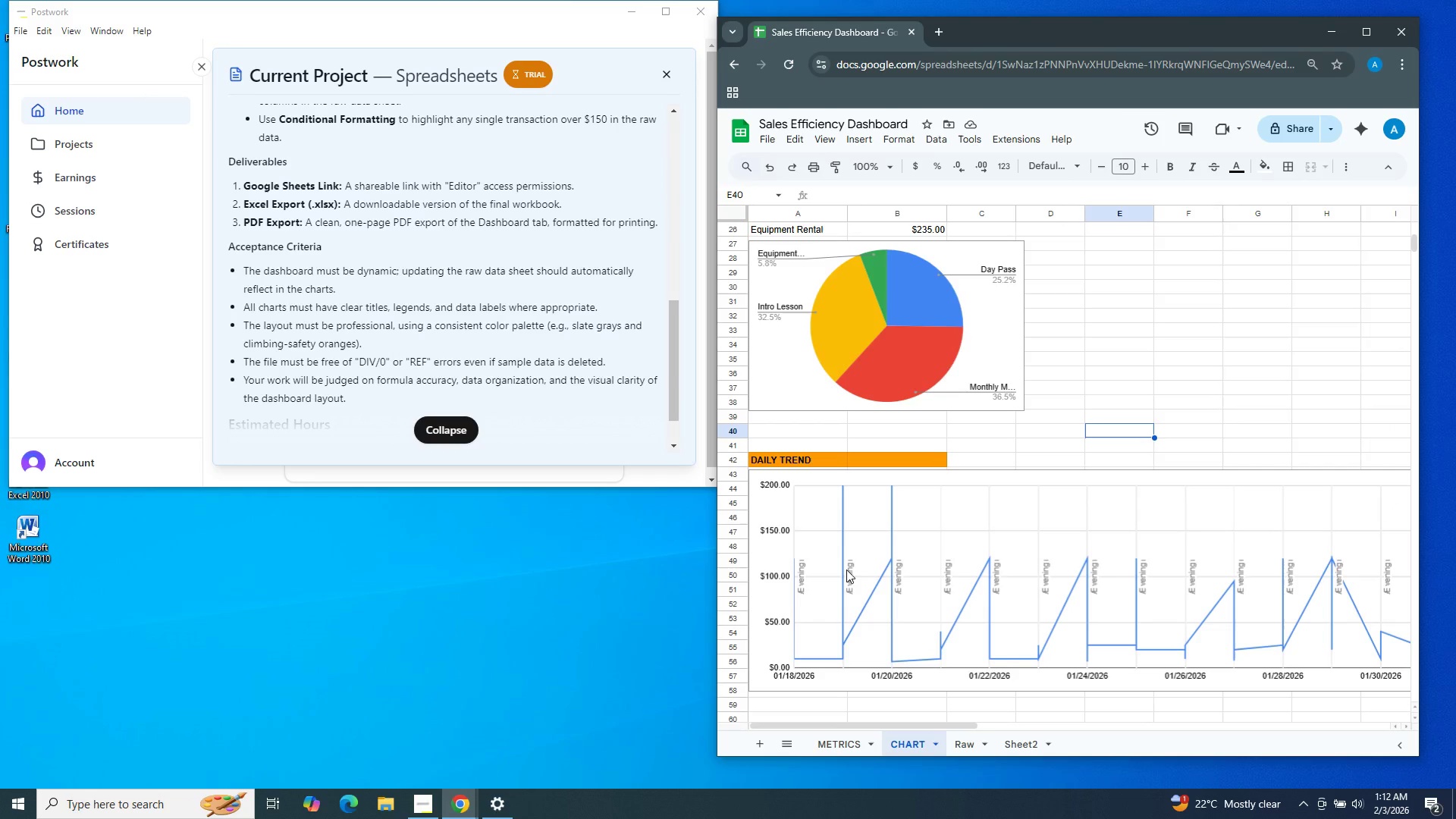 
left_click([844, 574])
 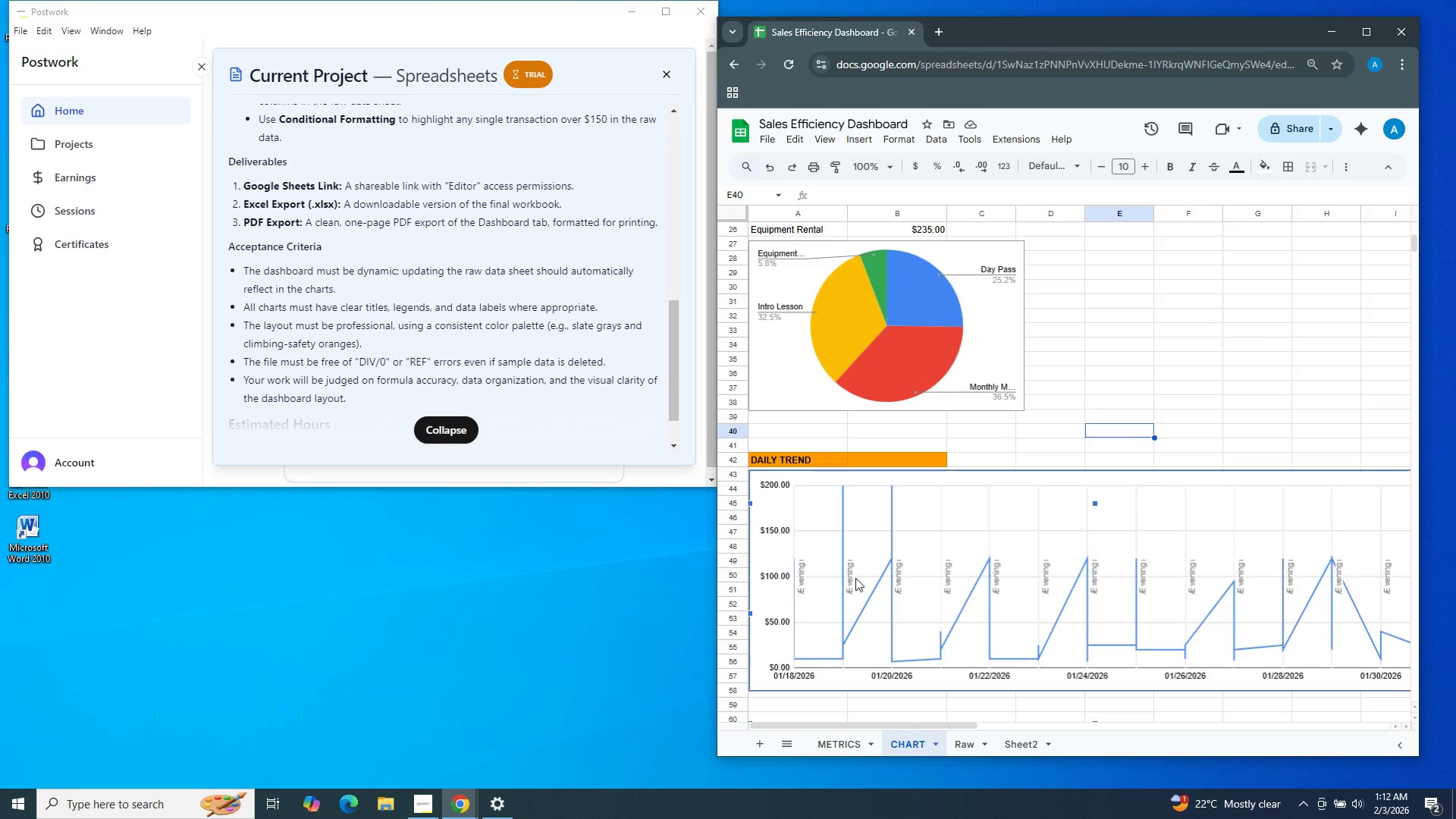 
left_click([855, 578])
 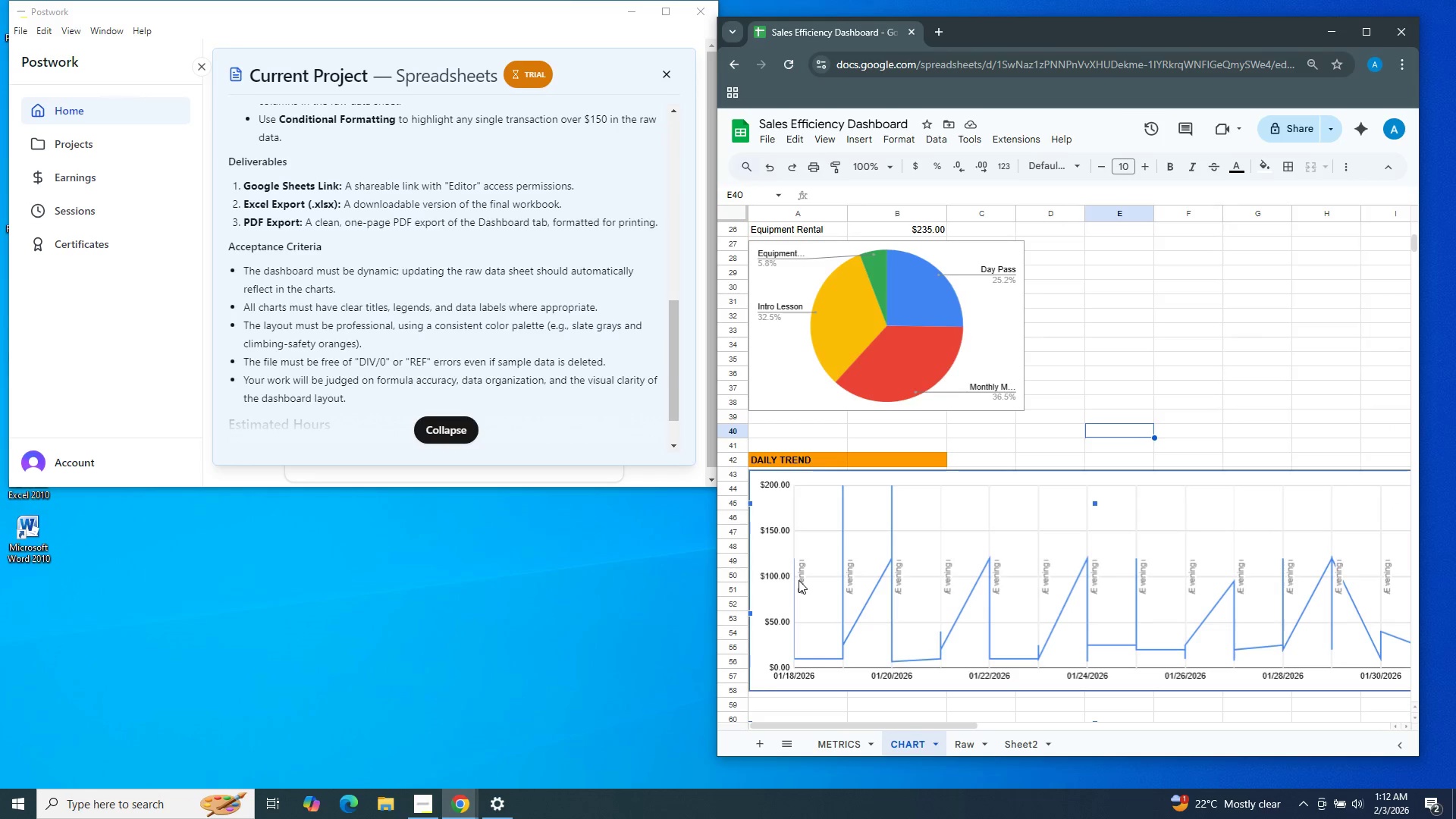 
double_click([799, 580])
 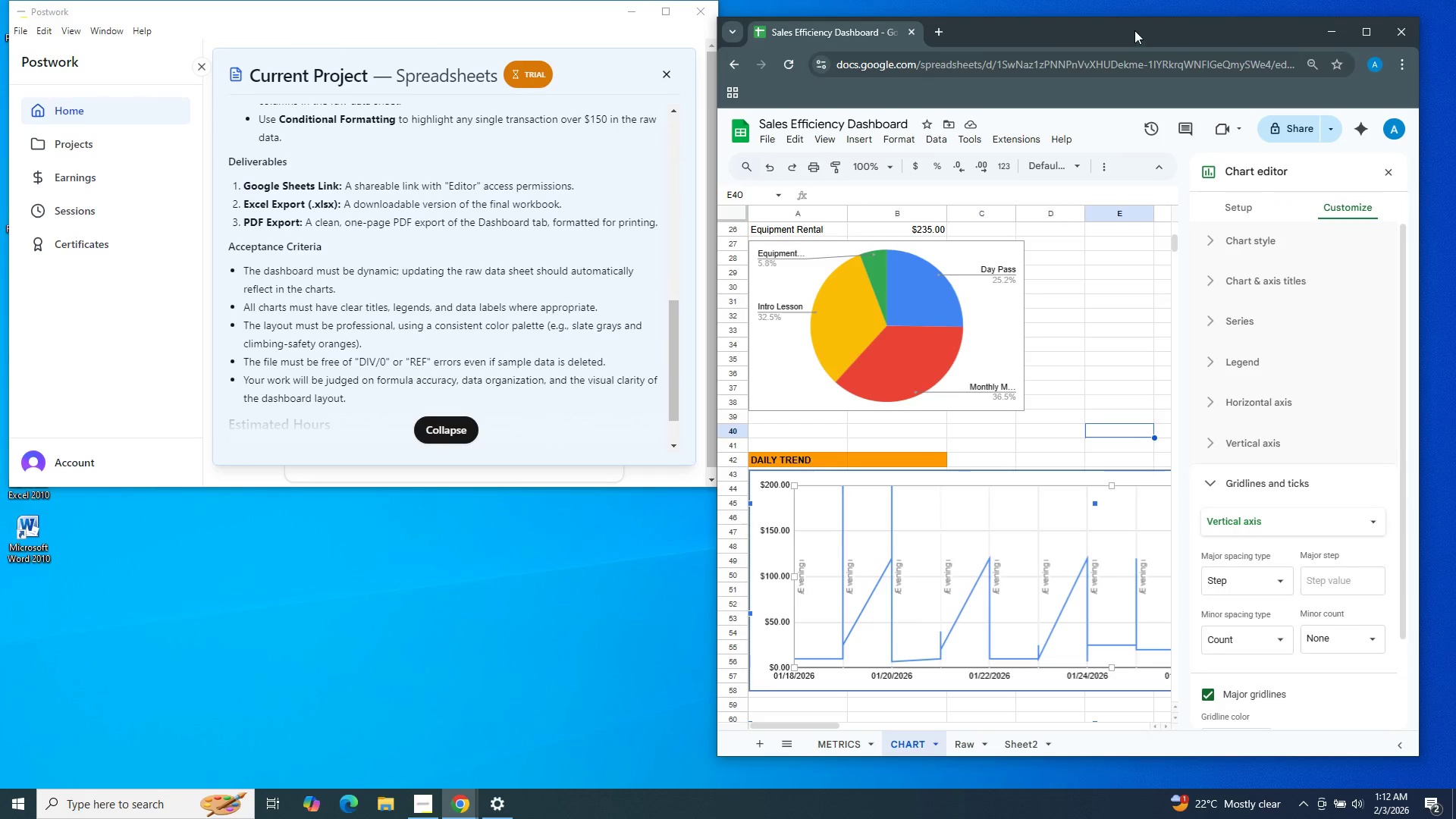 
left_click_drag(start_coordinate=[1134, 30], to_coordinate=[919, 59])
 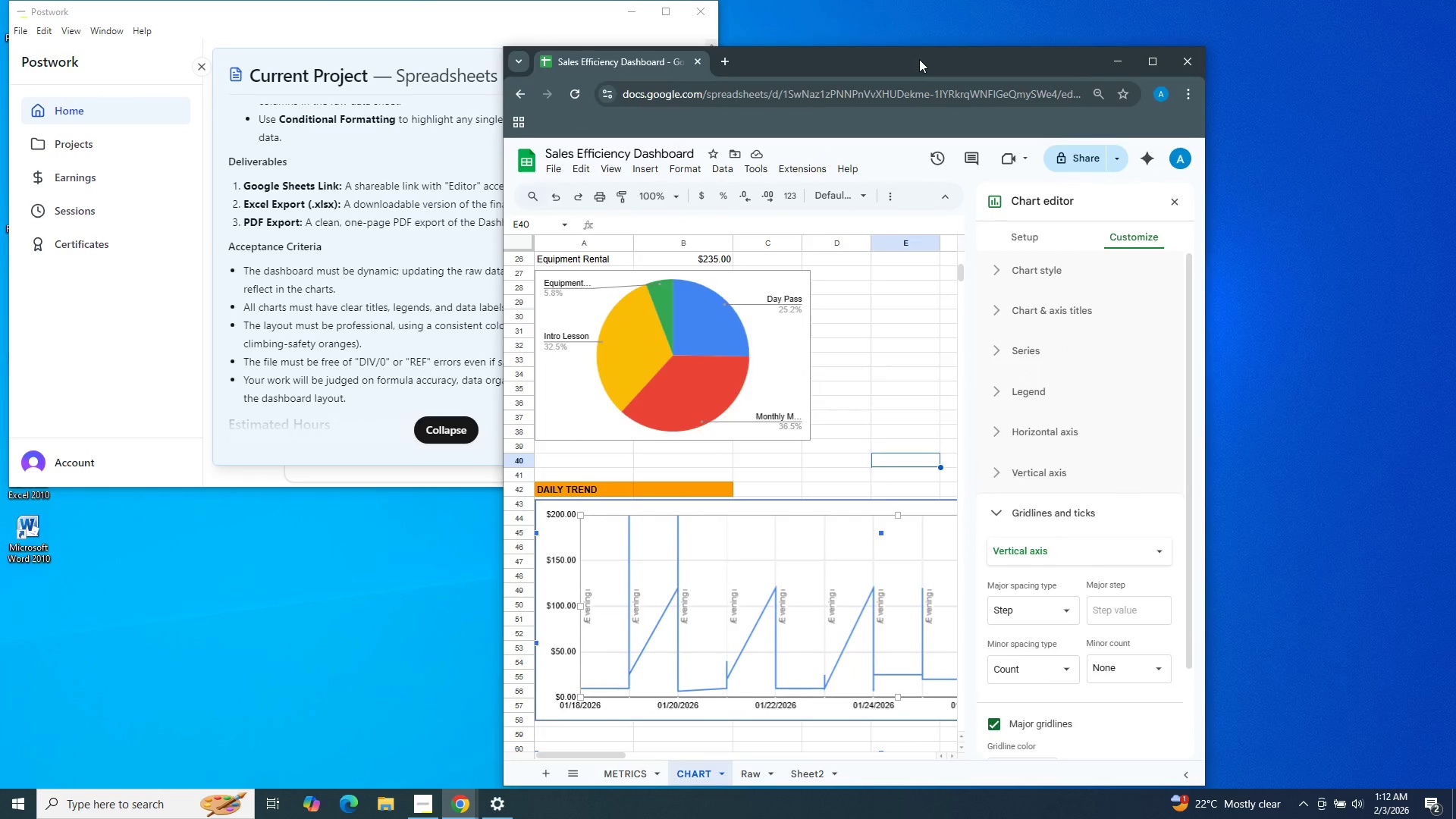 
double_click([919, 59])
 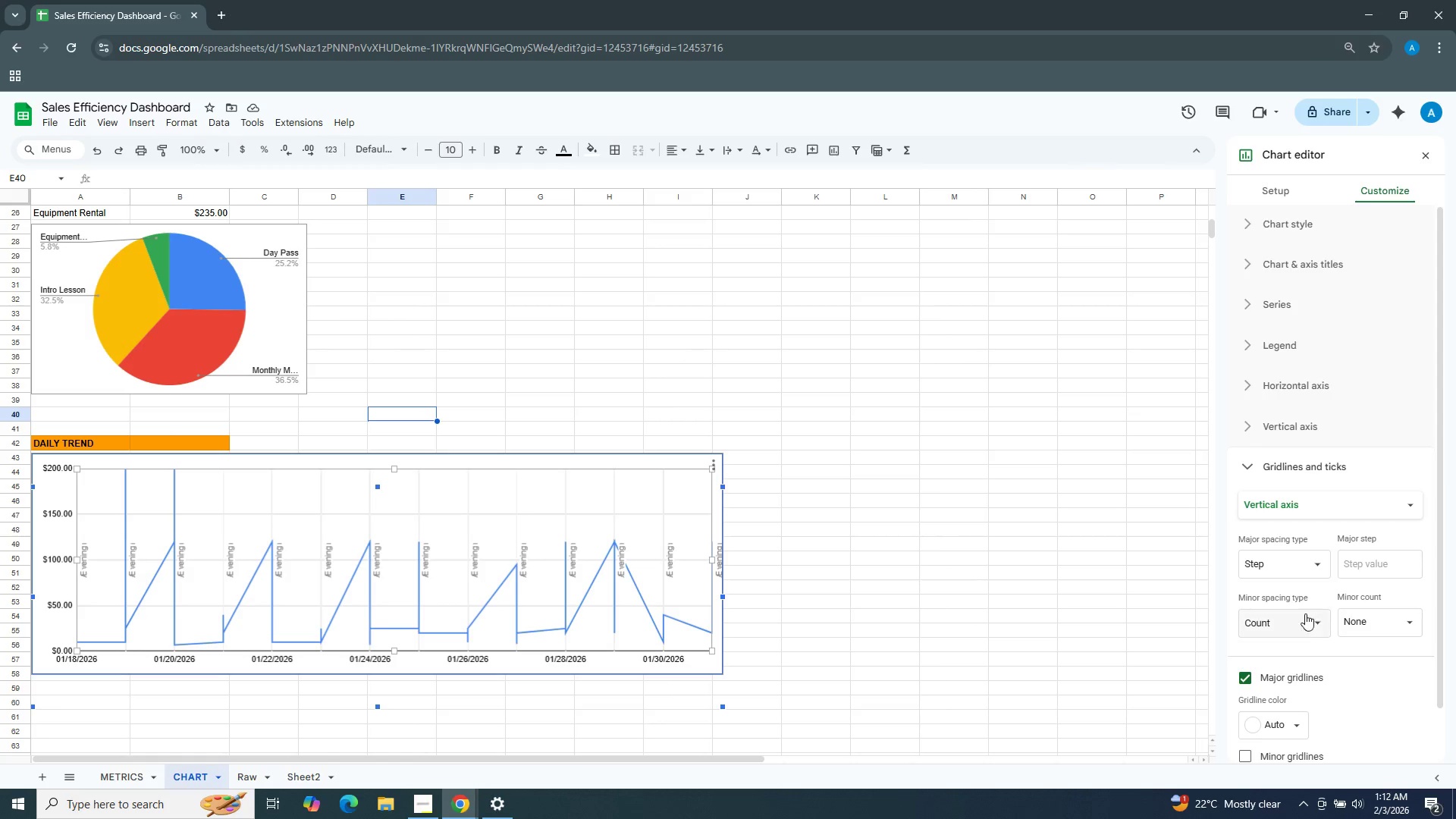 
wait(5.03)
 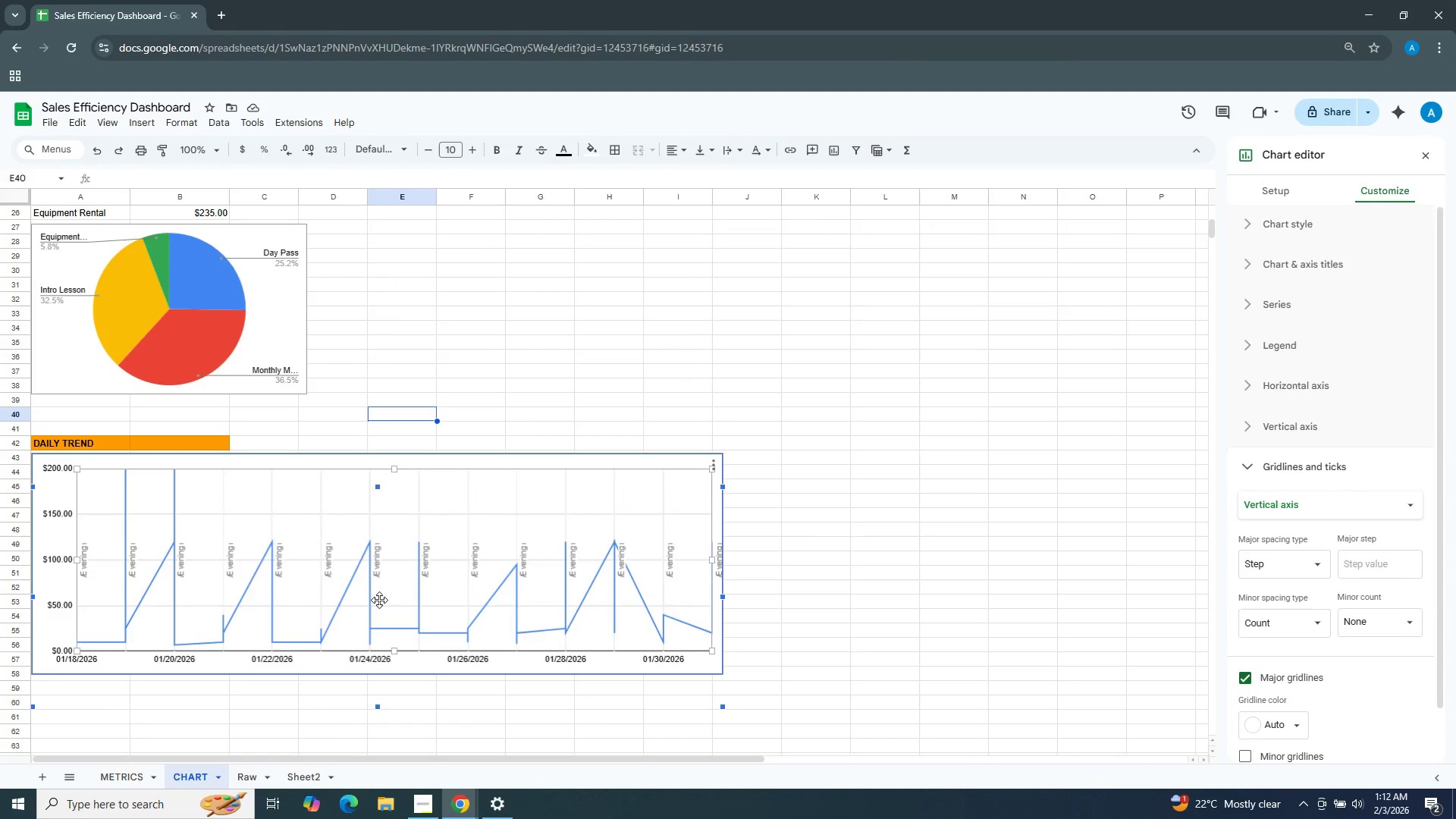 
left_click([1248, 388])
 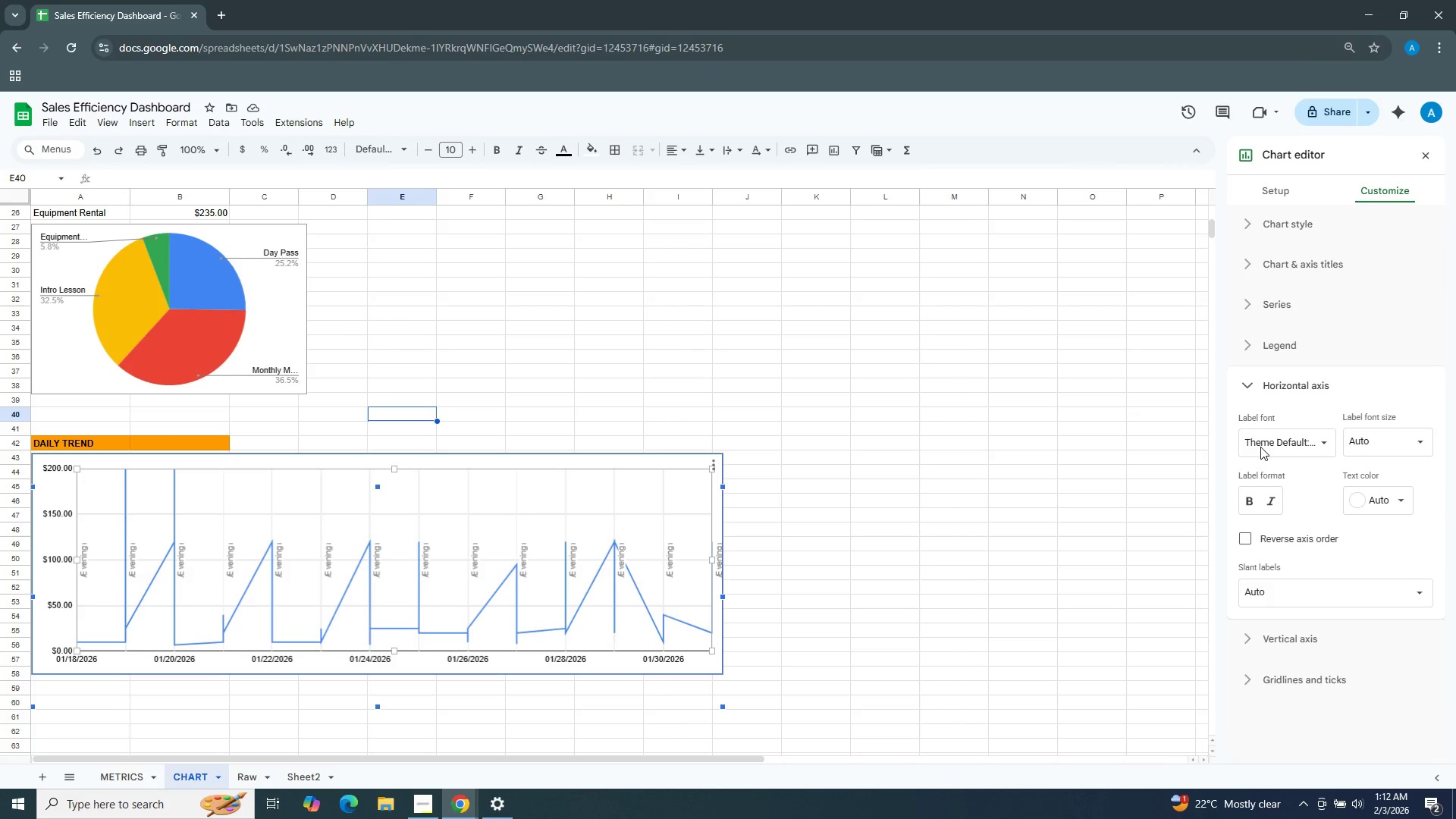 
left_click([1264, 343])
 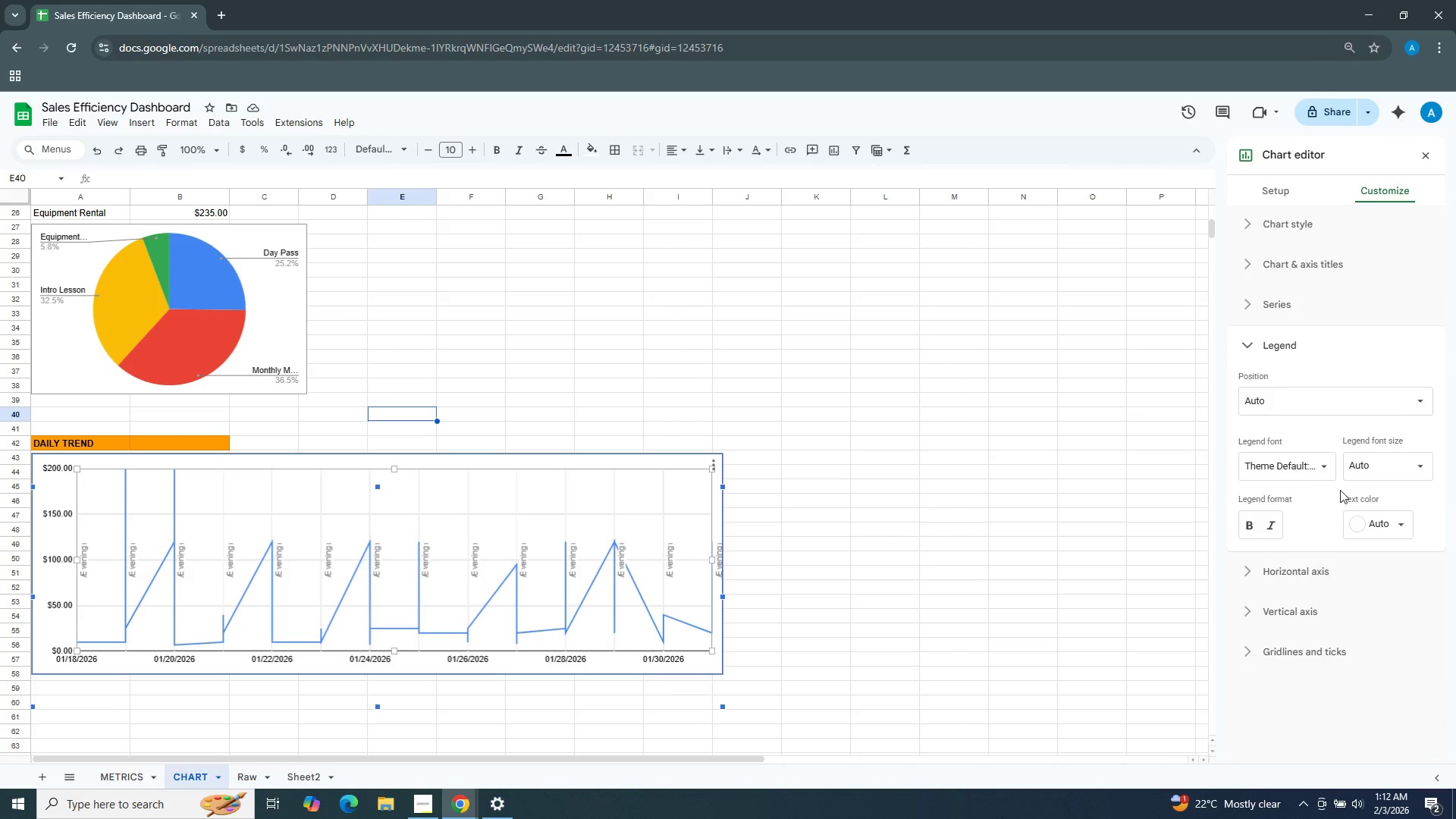 
left_click([1291, 301])
 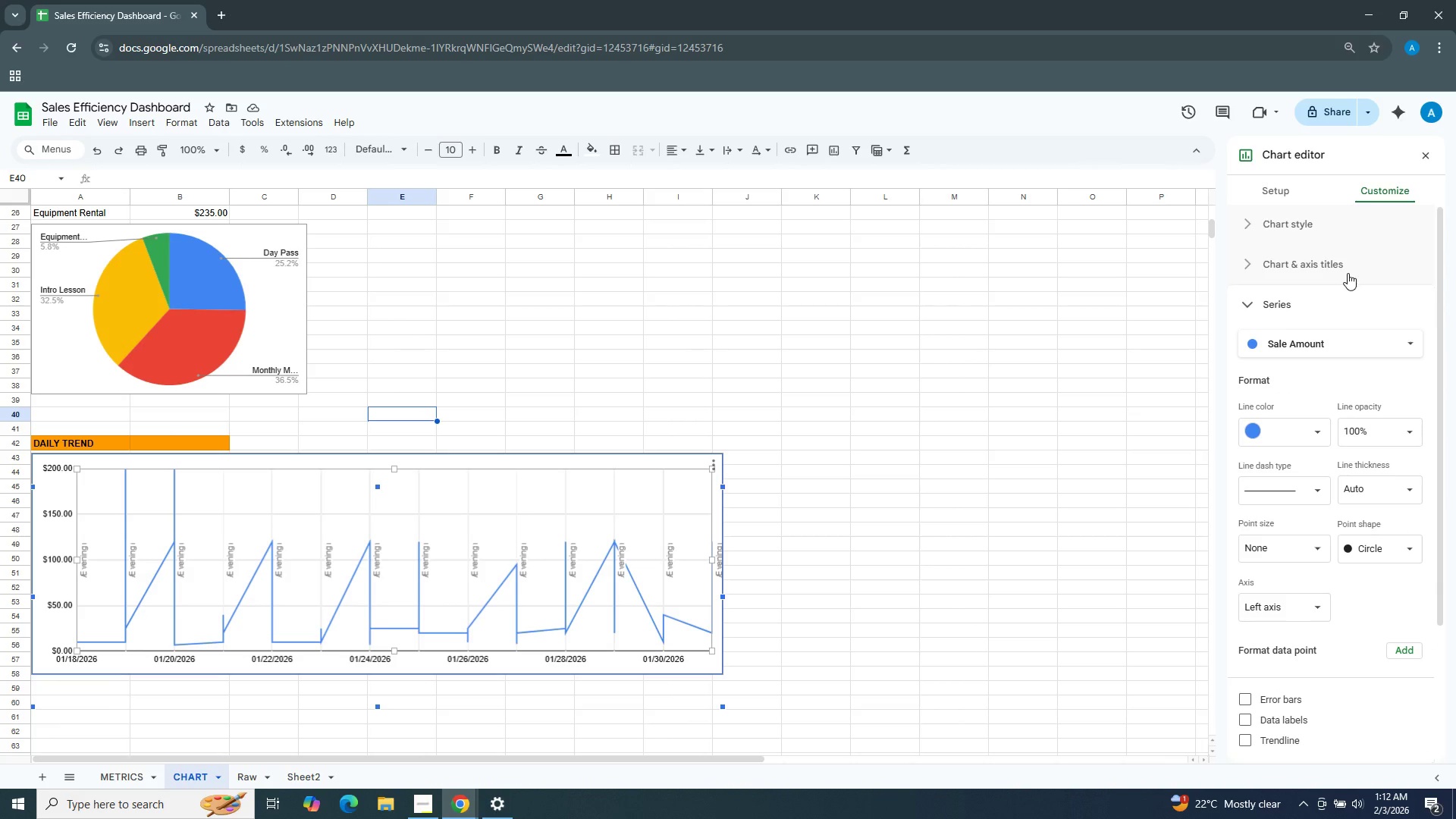 
left_click([1335, 264])
 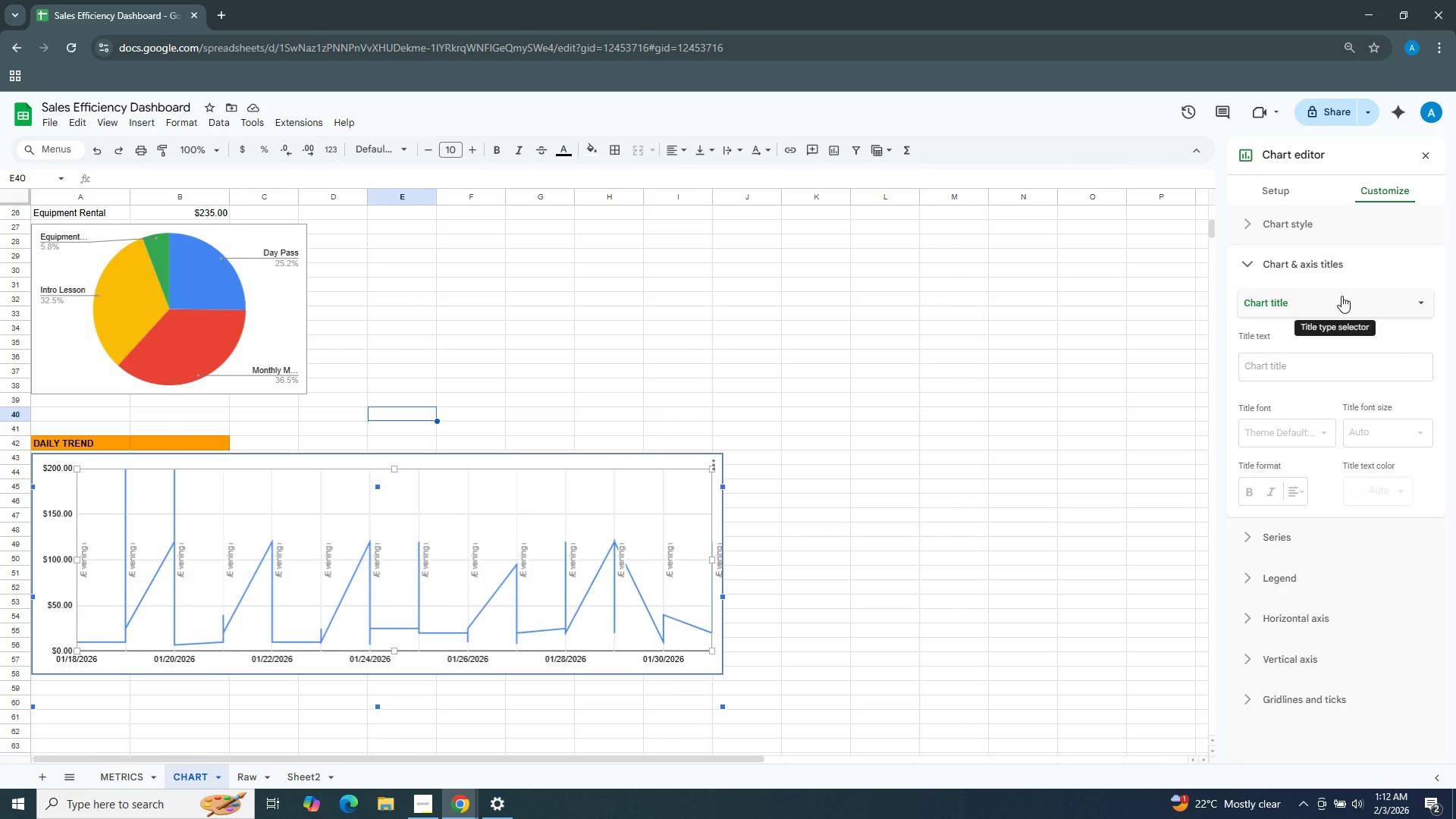 
left_click([1300, 366])
 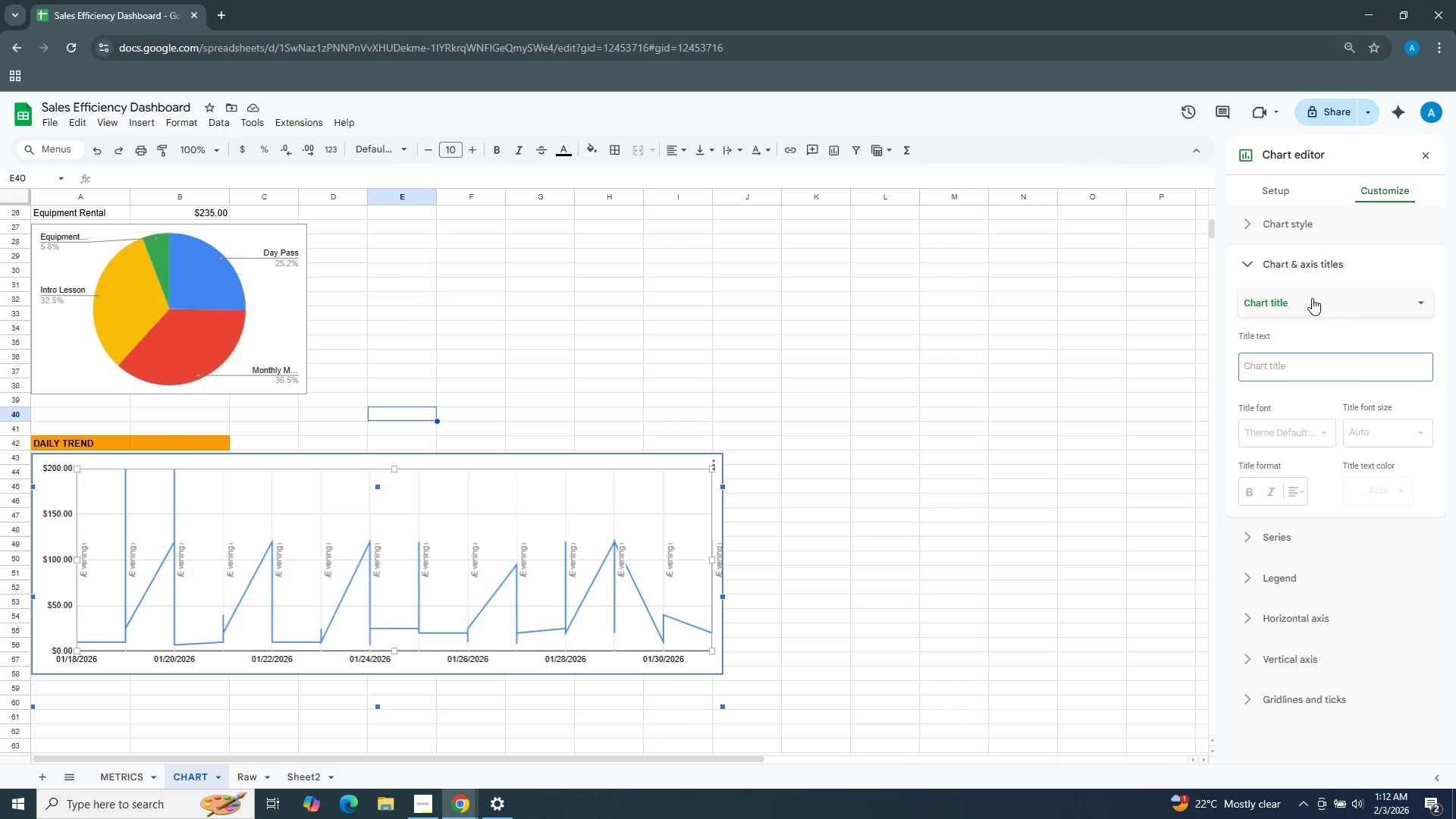 
left_click([1312, 298])
 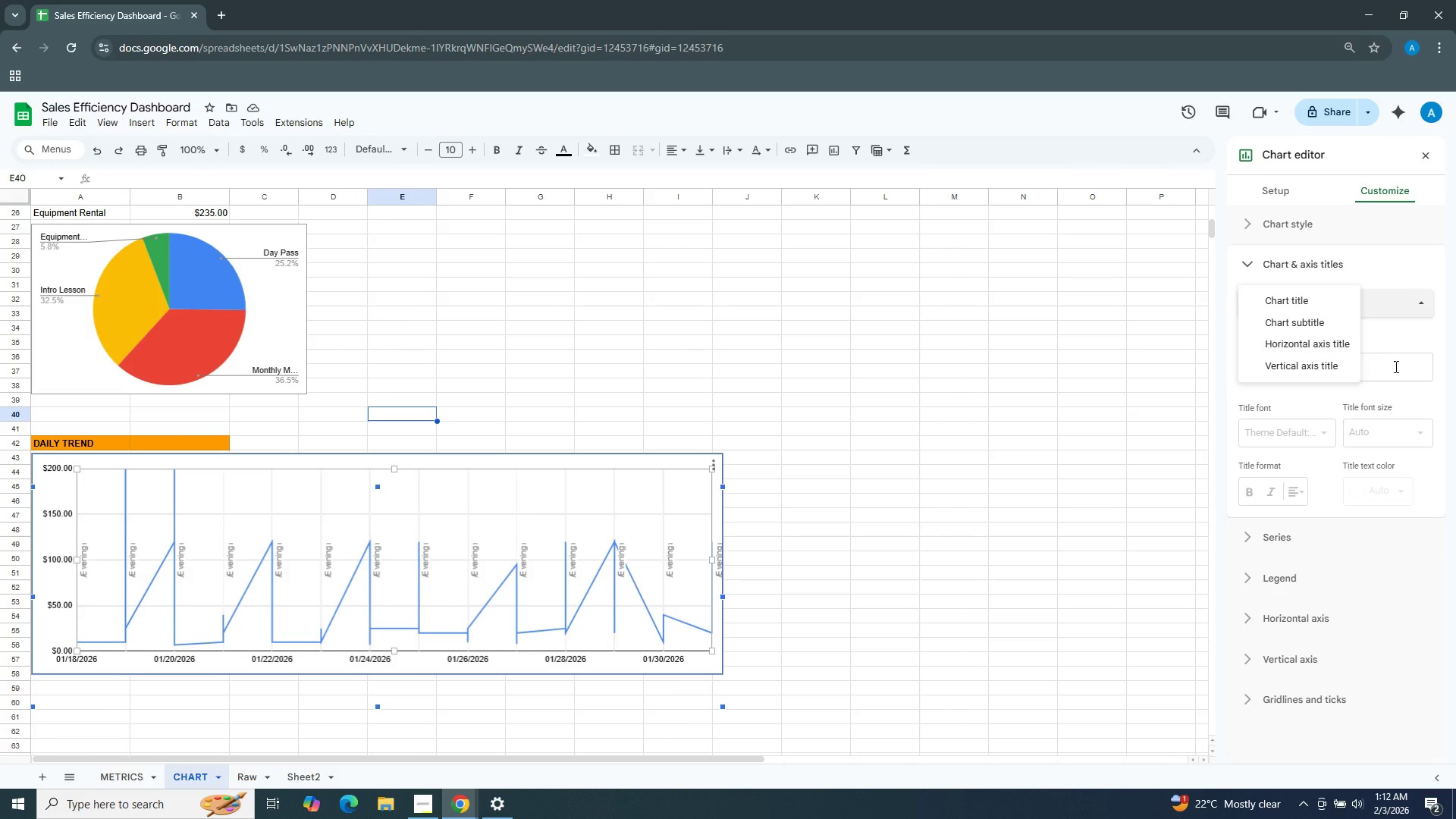 
left_click([1395, 367])
 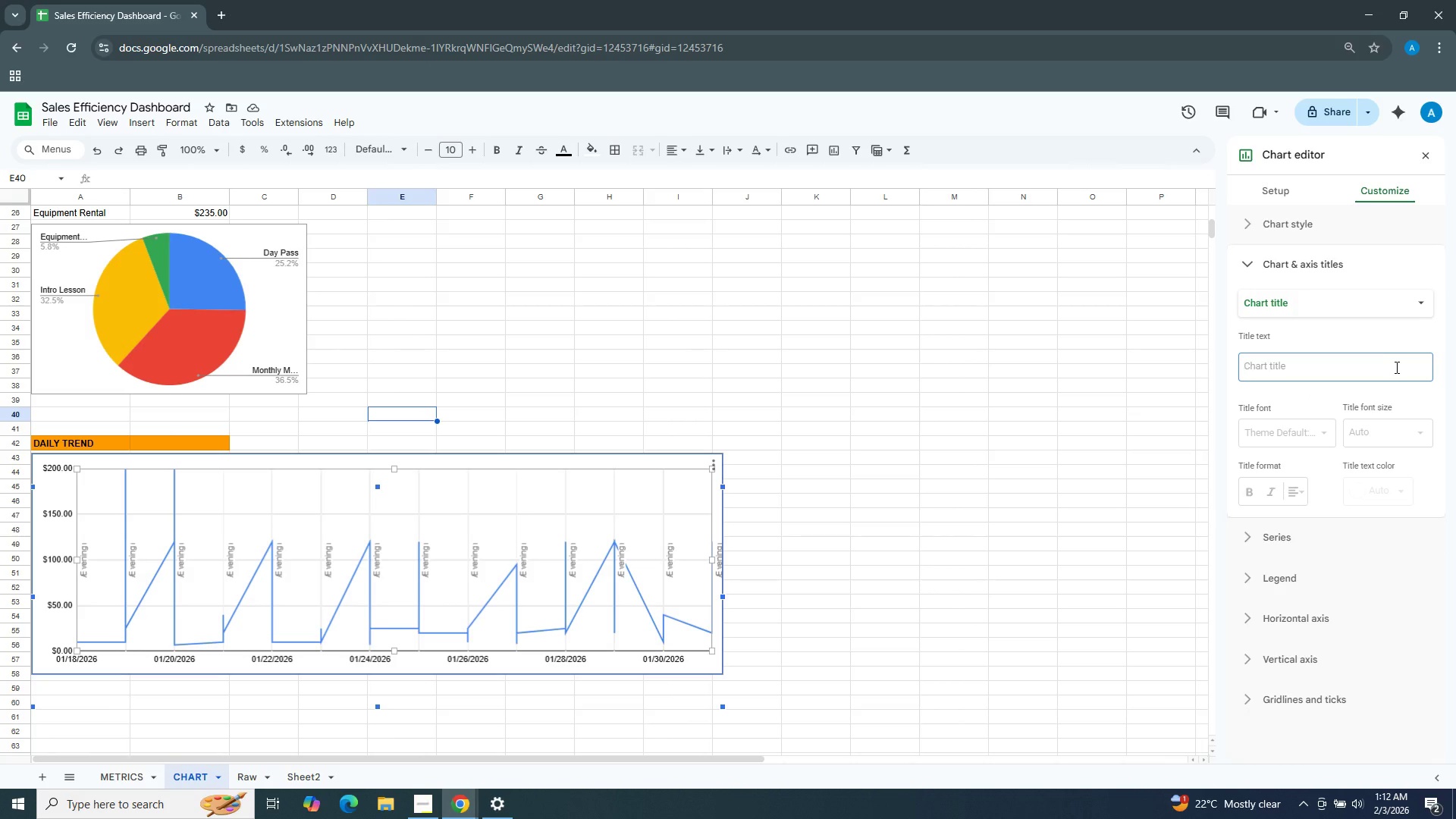 
type(Da)
key(Backspace)
key(Backspace)
type(daily trend)
 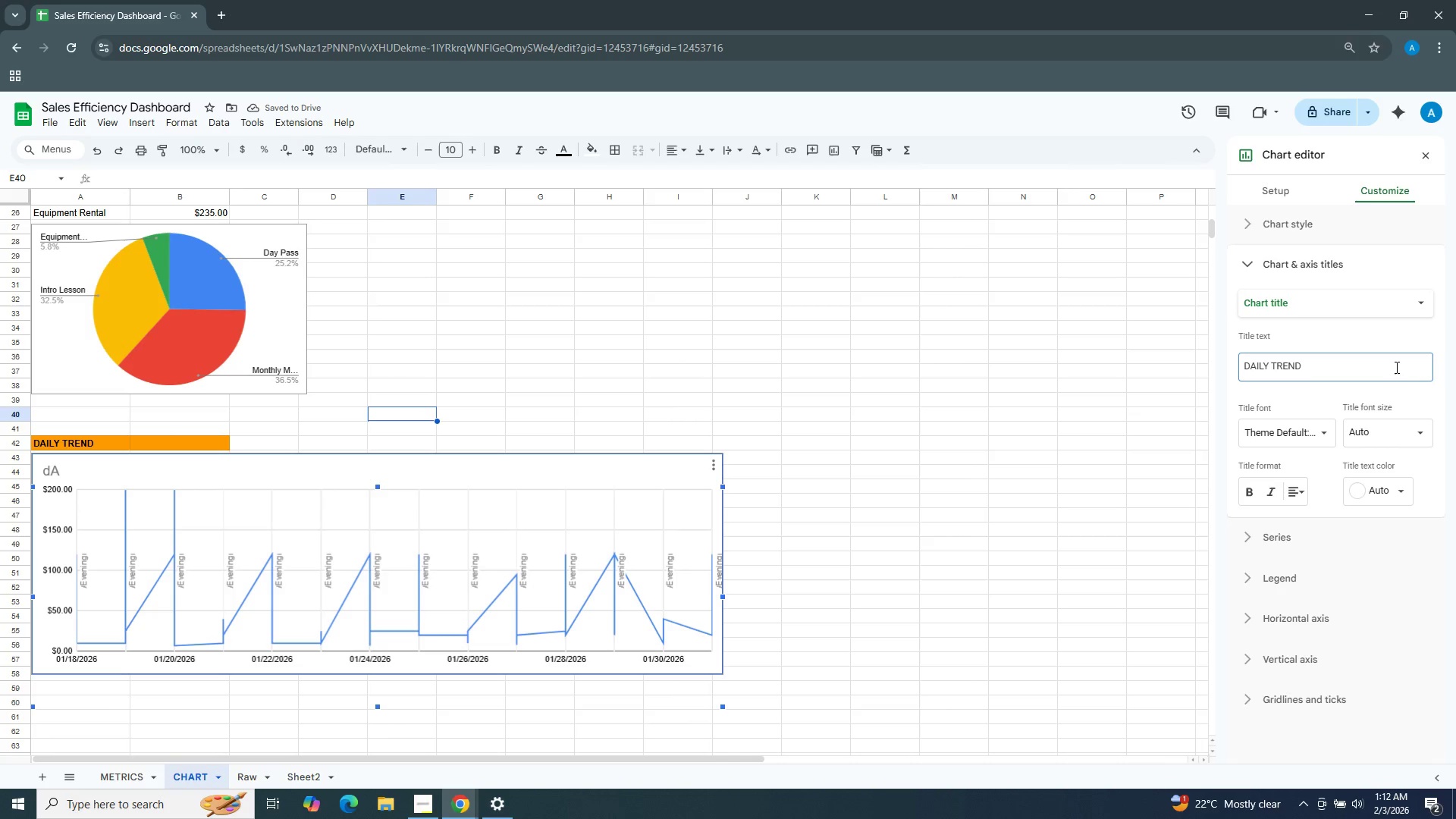 
key(Enter)
 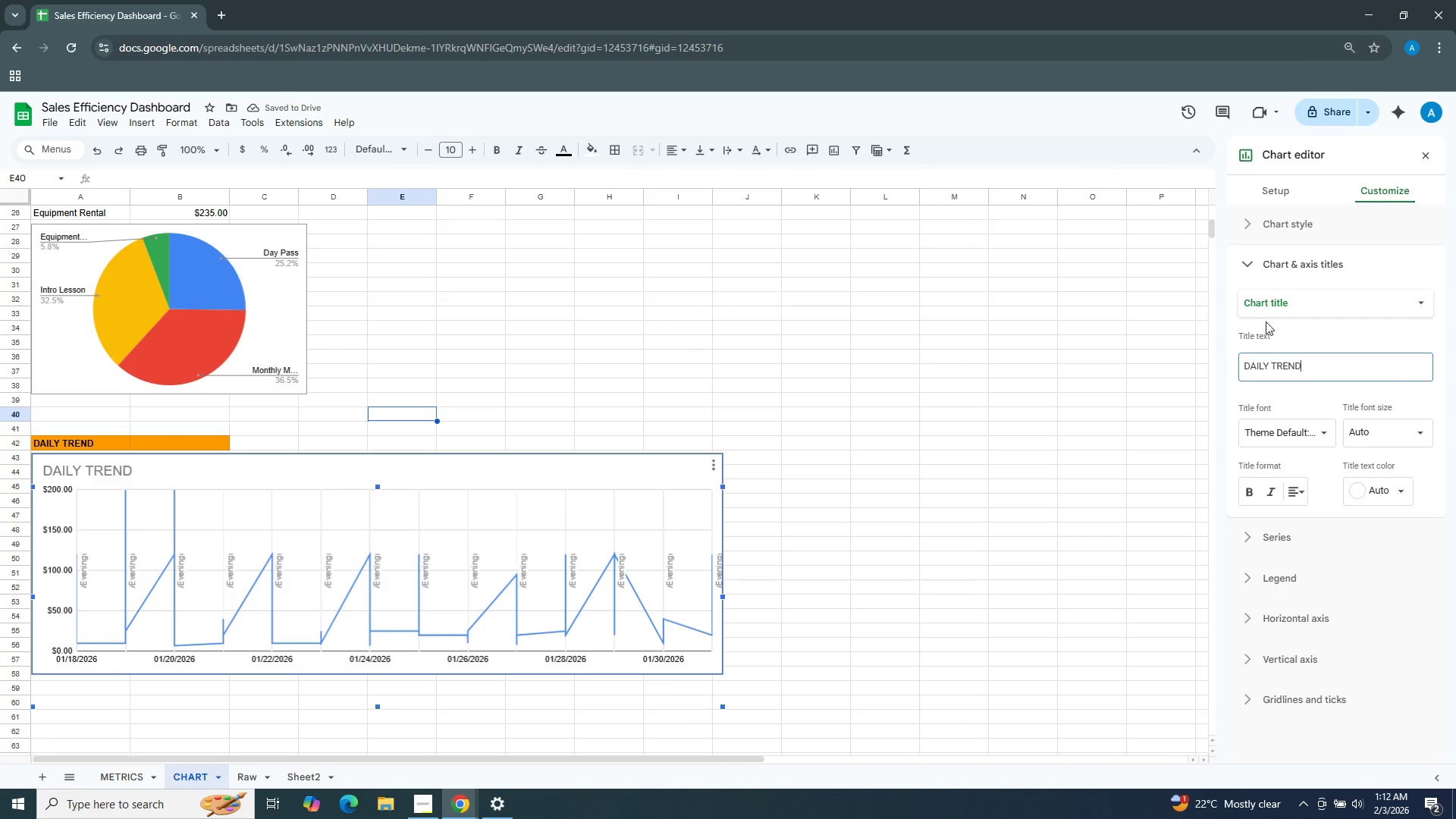 
left_click([1285, 545])
 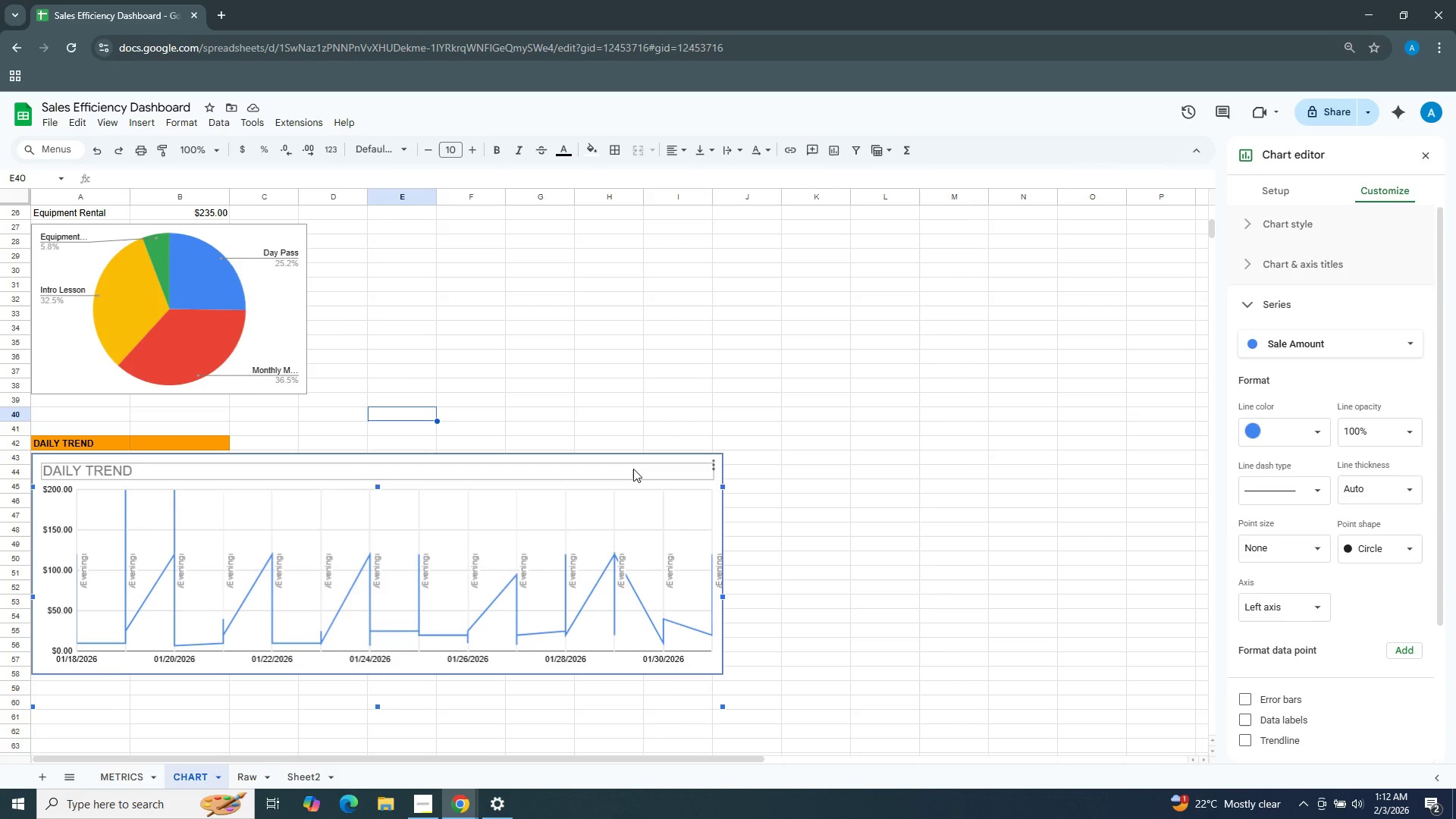 
wait(5.33)
 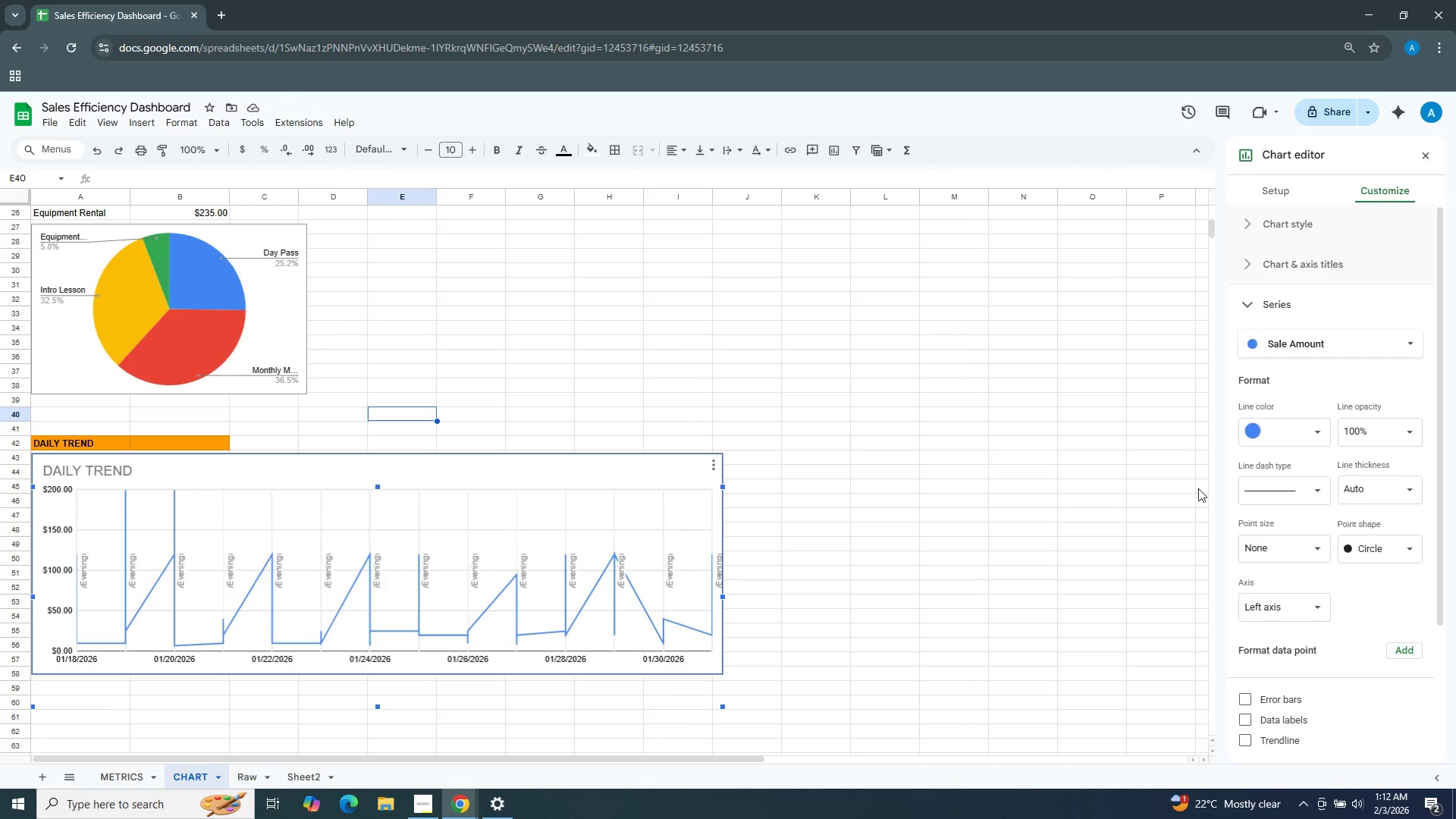 
left_click([1271, 227])
 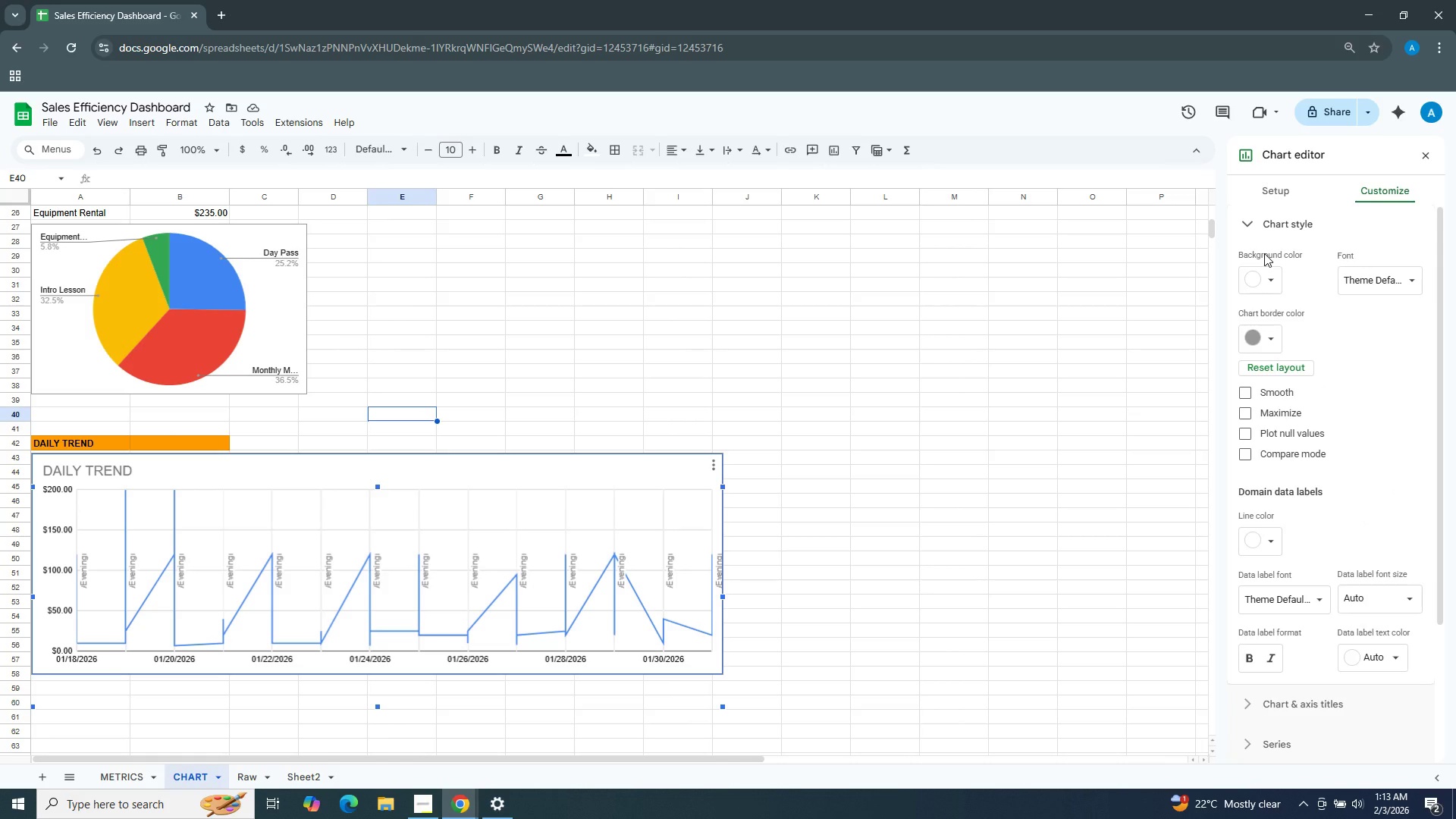 
wait(16.25)
 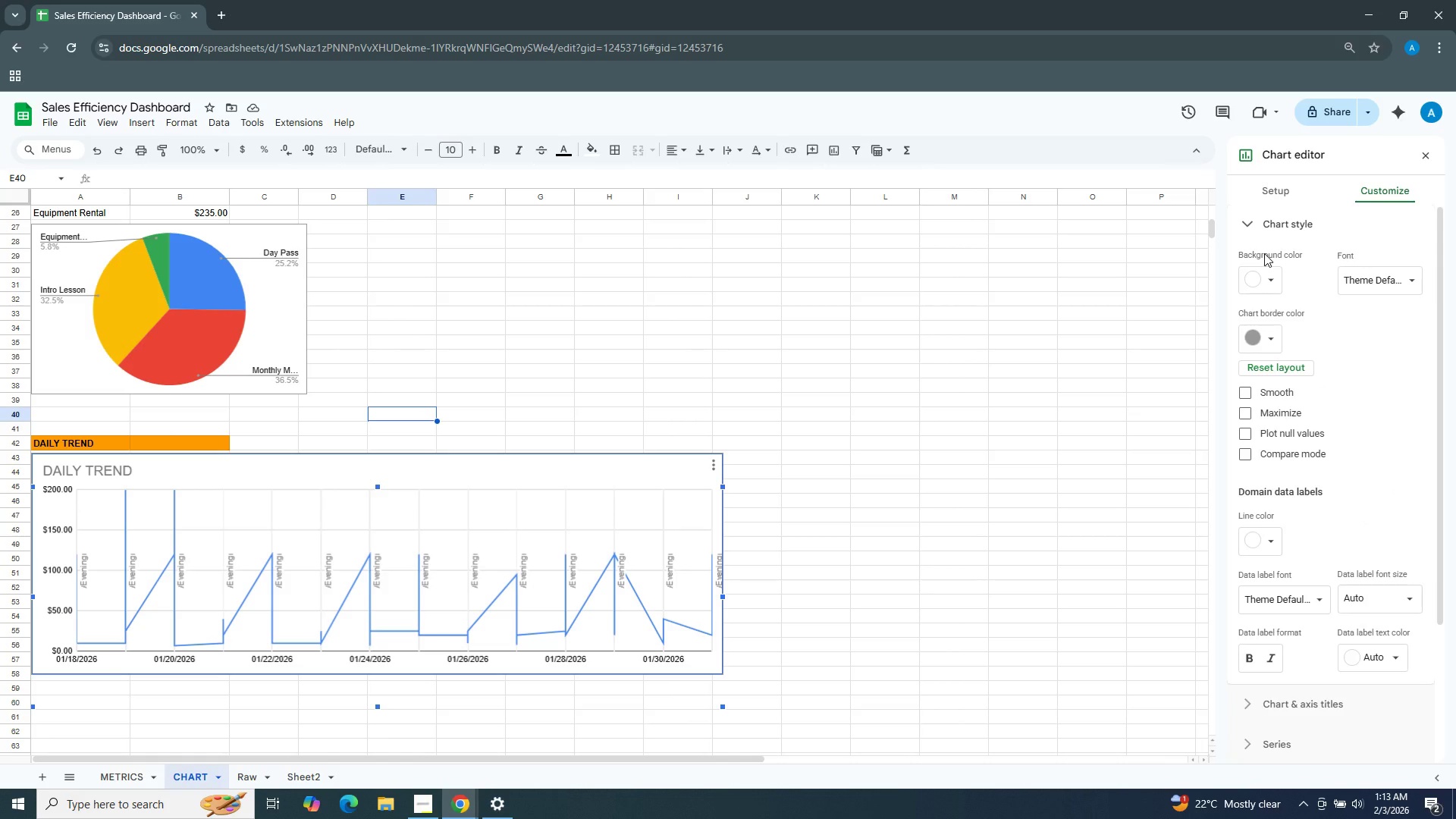 
left_click([1244, 397])
 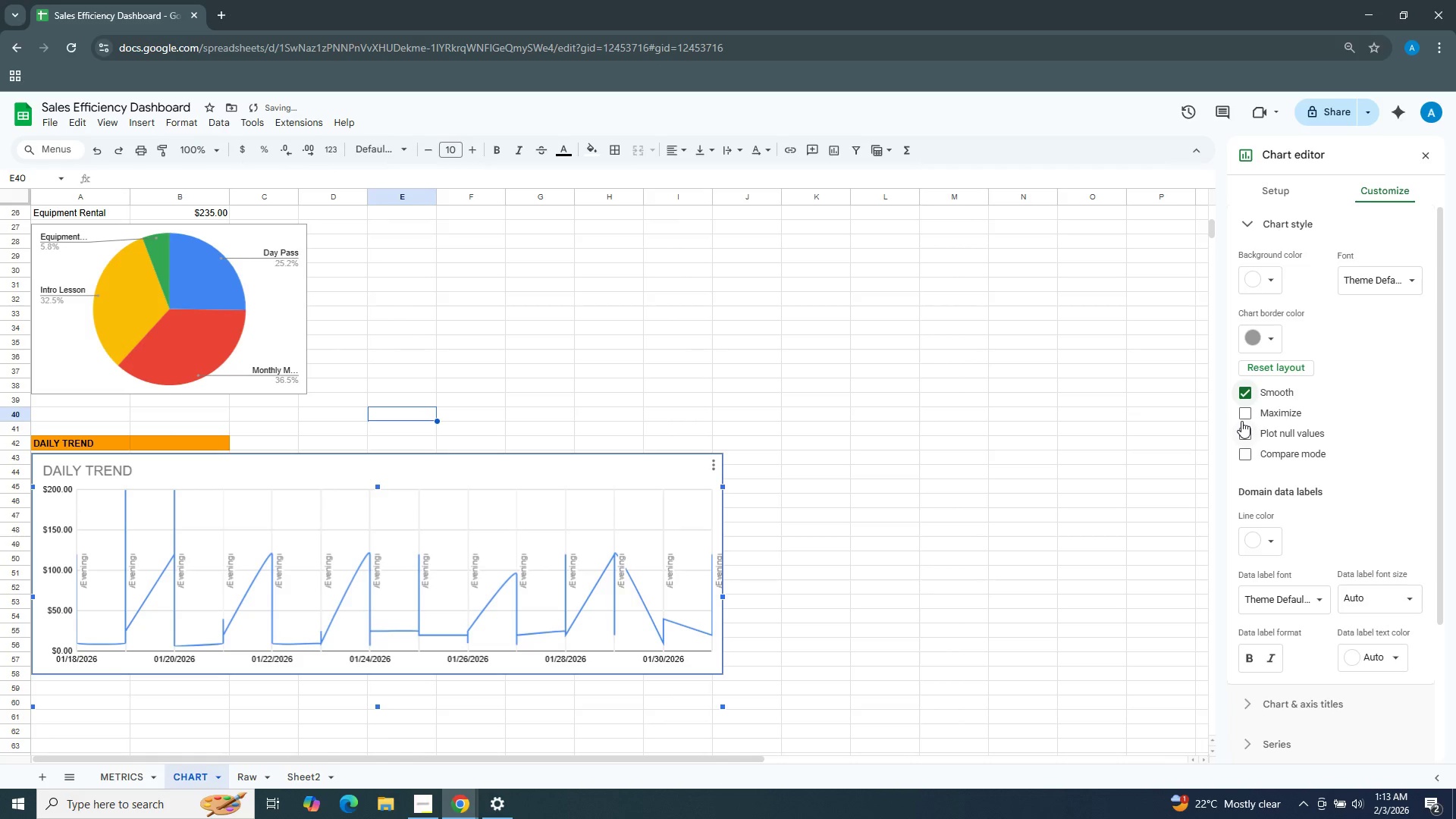 
left_click([1243, 418])
 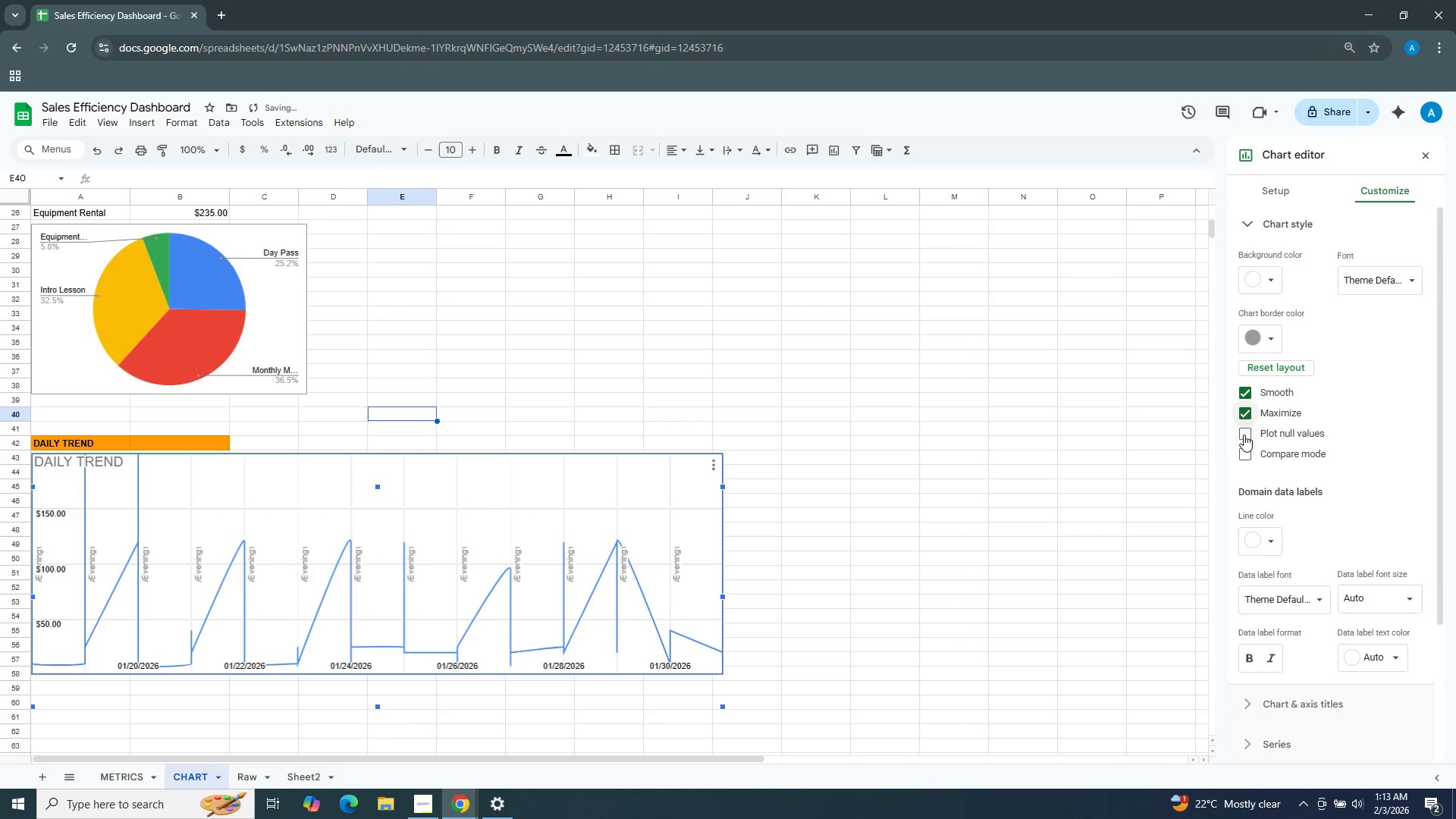 
left_click([1244, 435])
 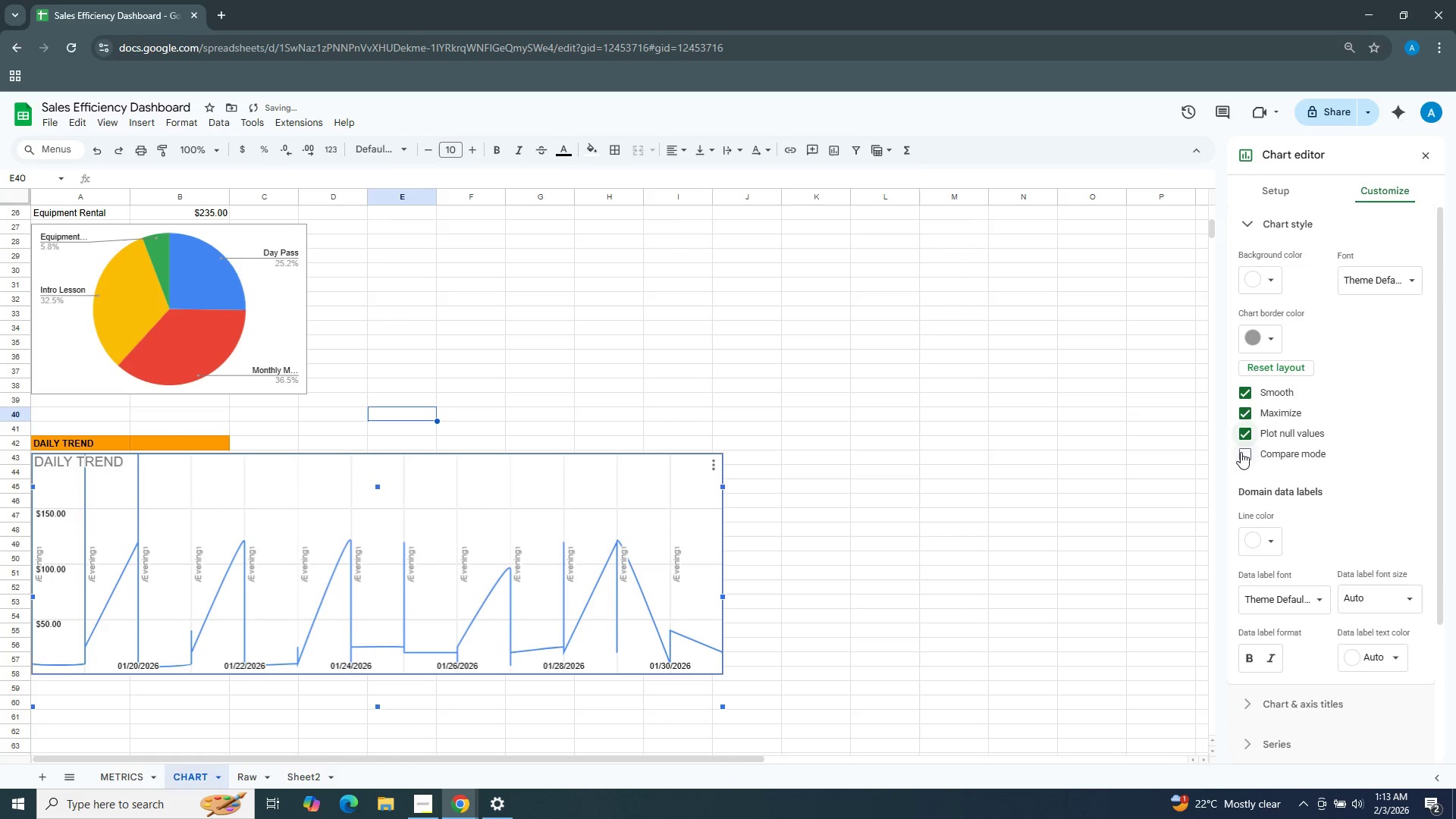 
left_click([1241, 453])
 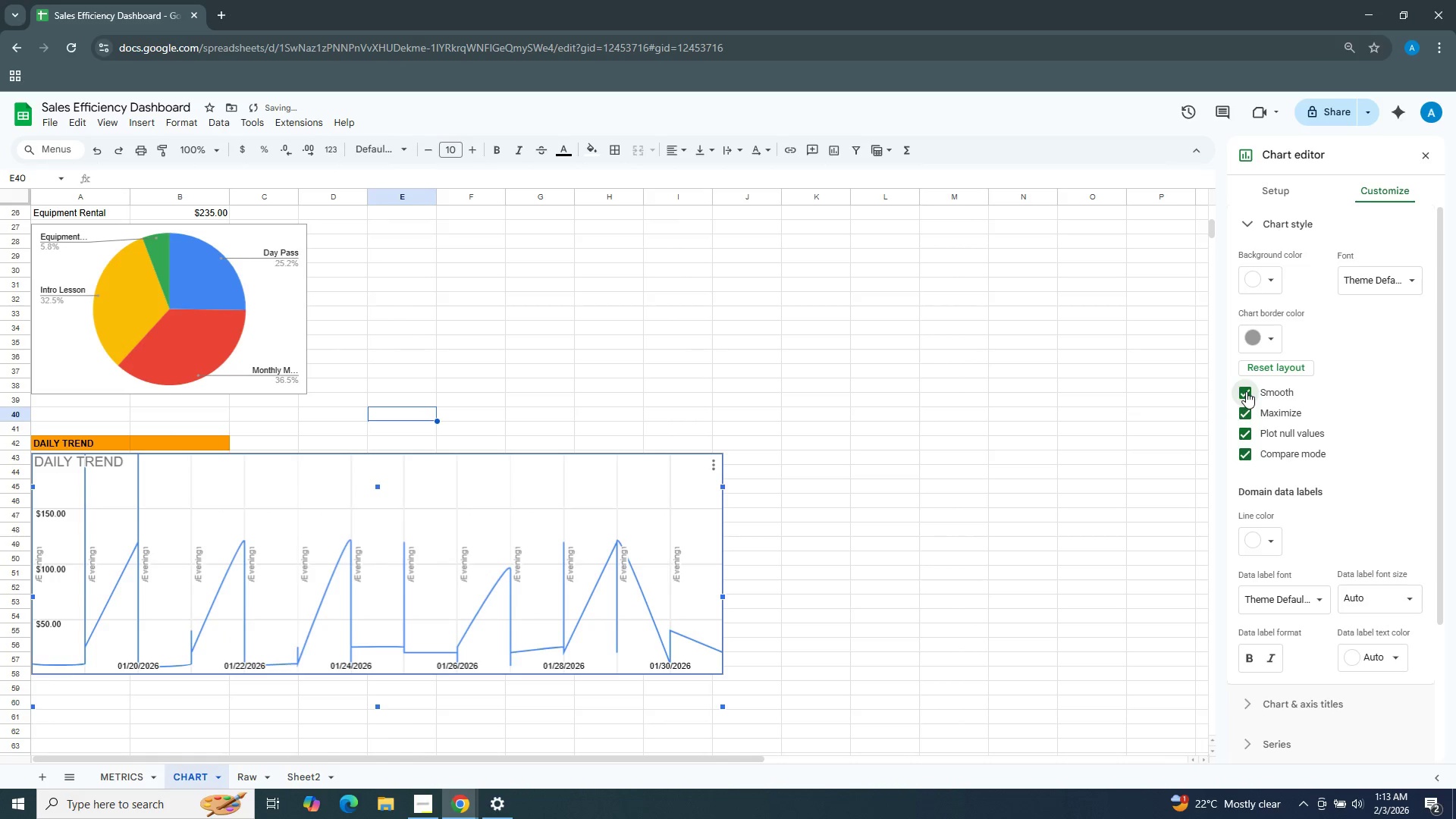 
double_click([1244, 406])
 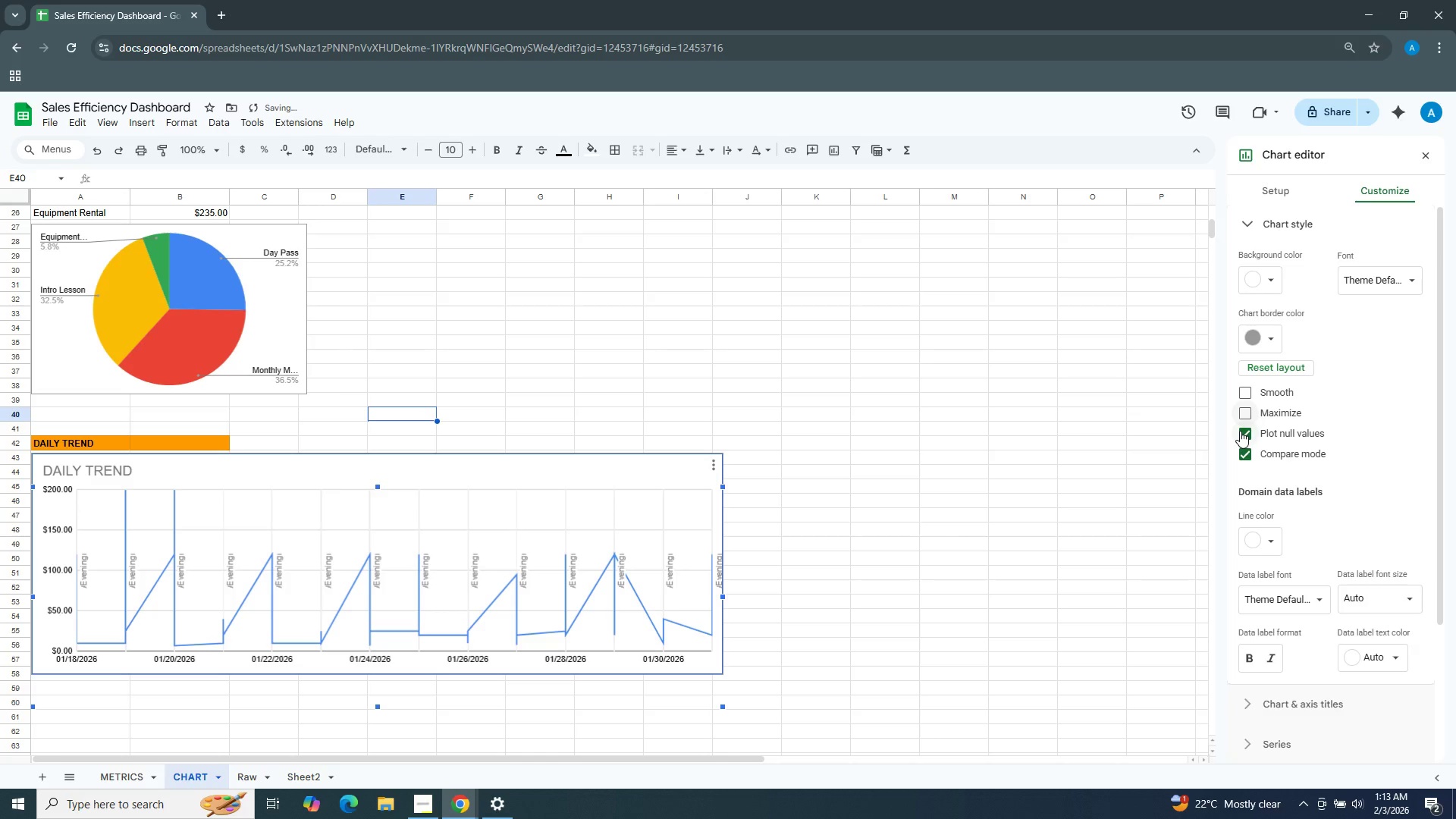 
left_click([1240, 431])
 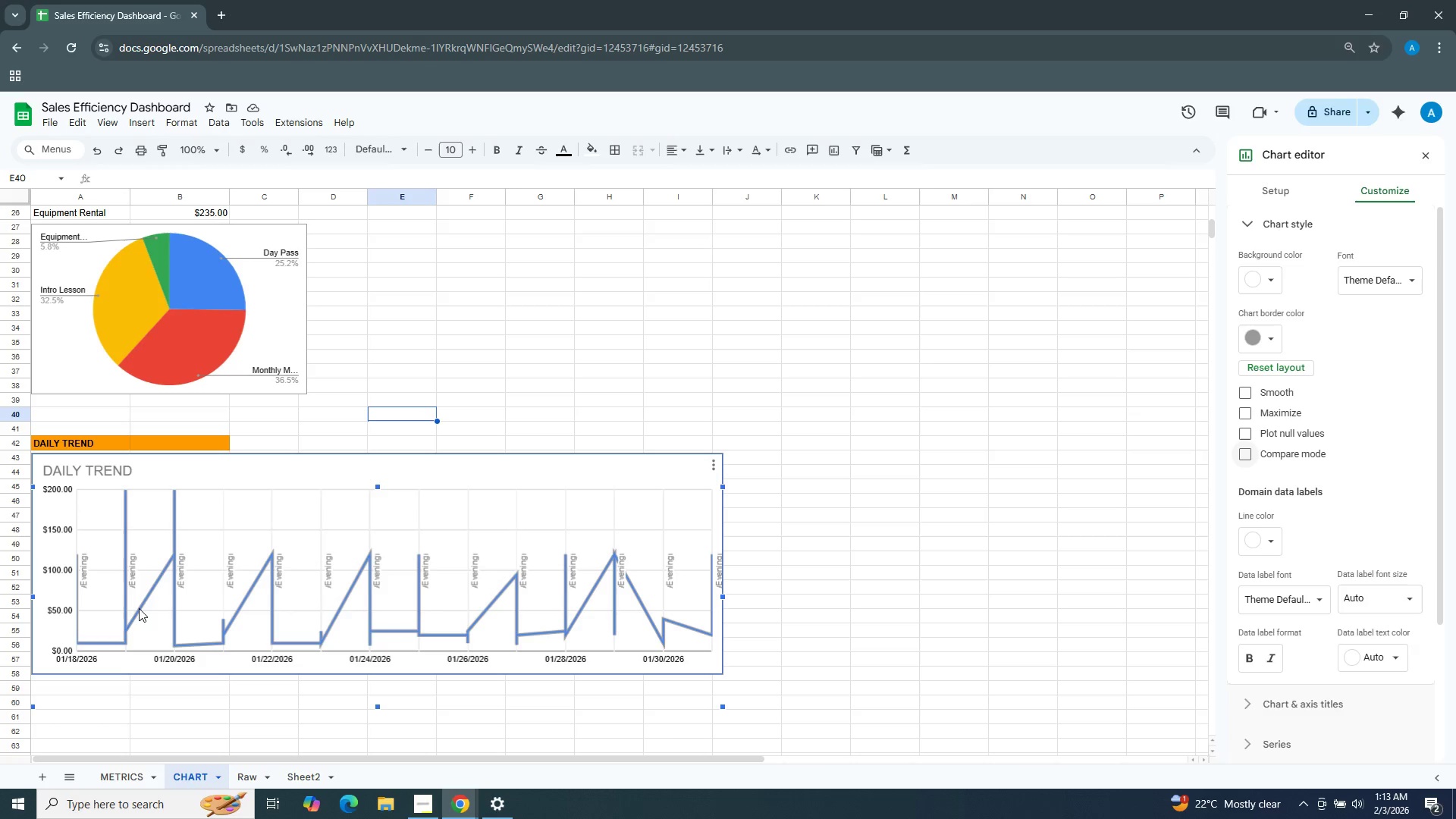 
wait(16.0)
 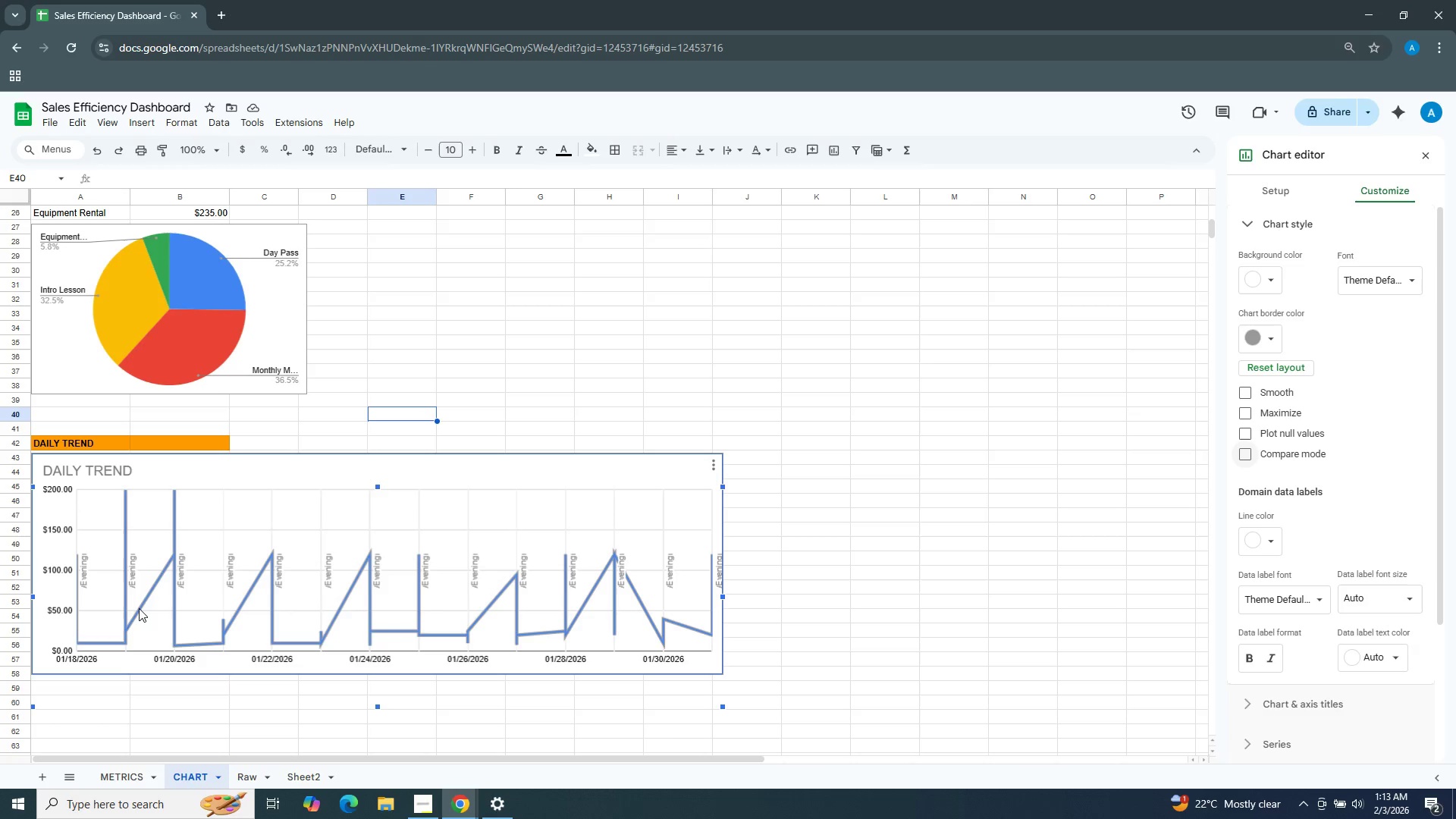 
left_click([146, 597])
 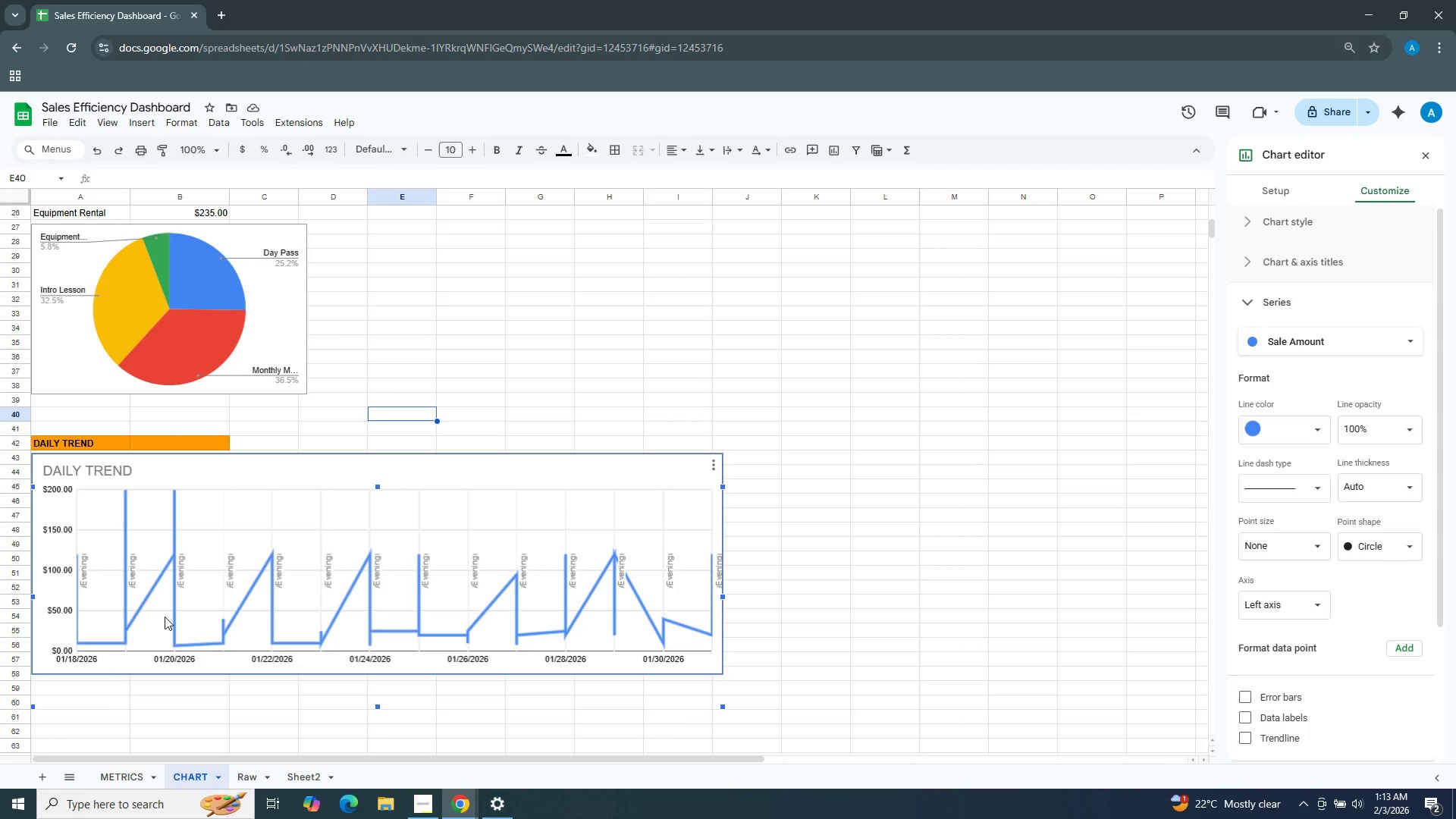 
wait(9.36)
 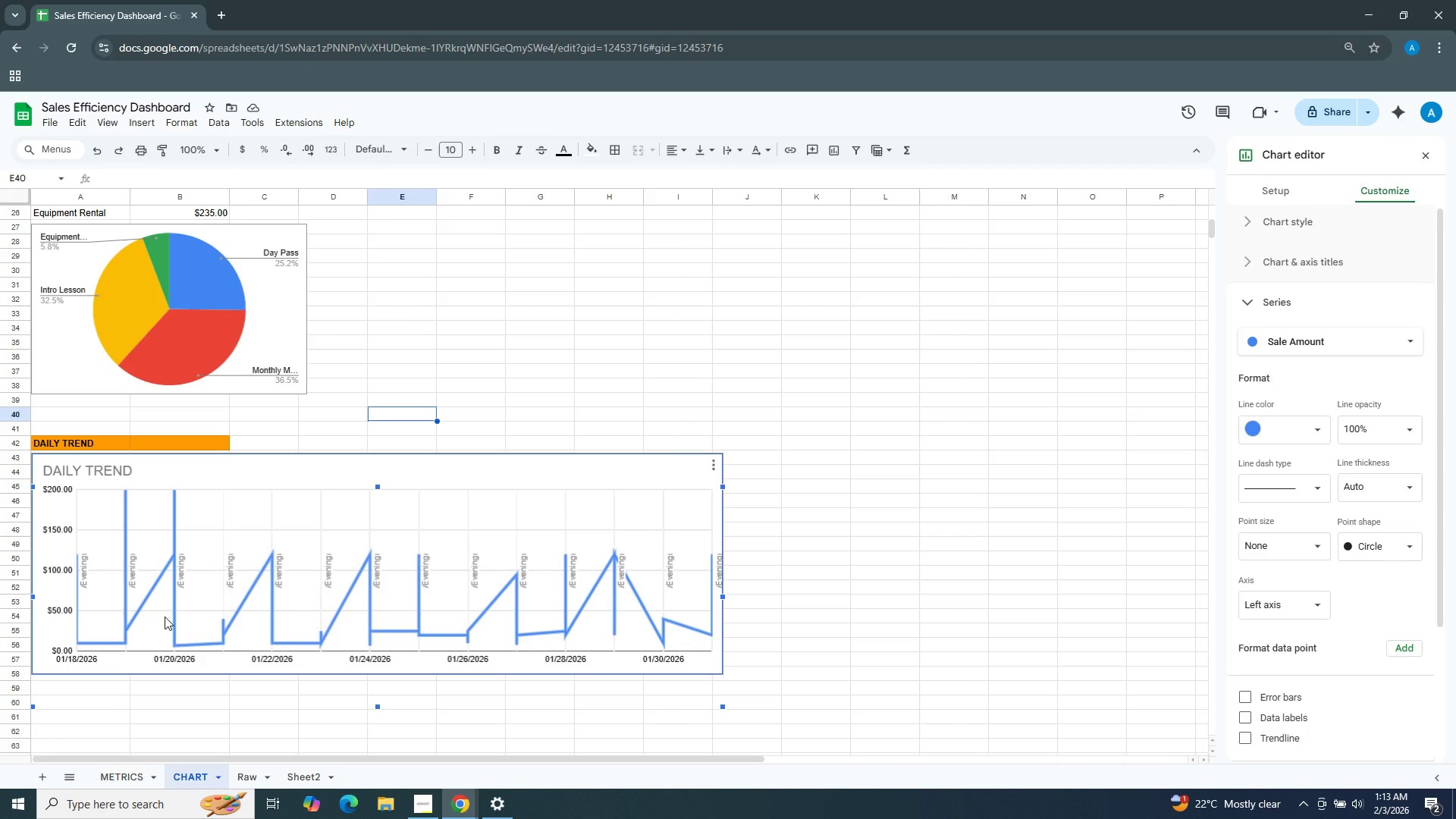 
left_click([714, 466])
 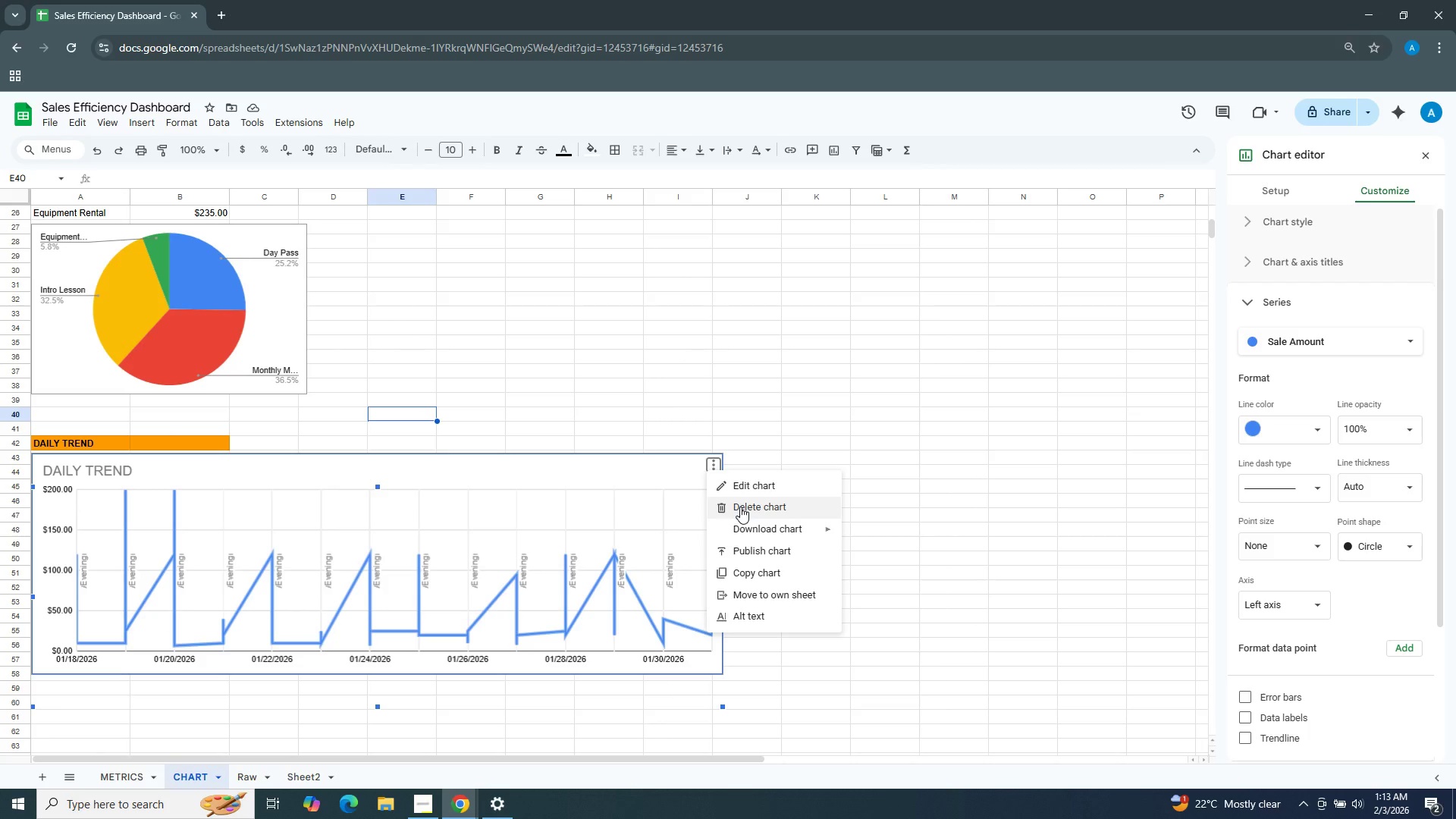 
left_click([740, 507])
 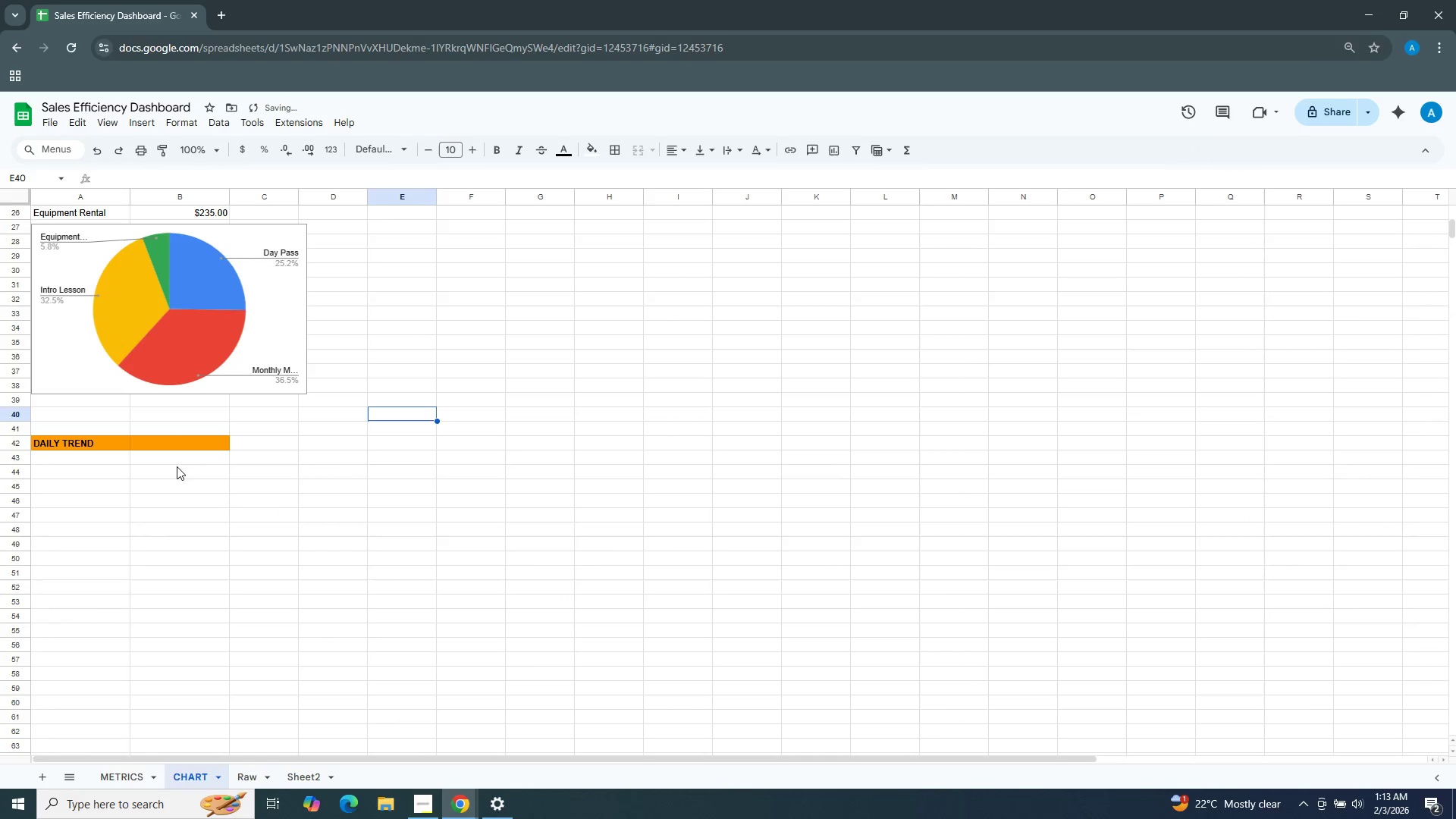 
scroll: coordinate [192, 545], scroll_direction: up, amount: 5.0
 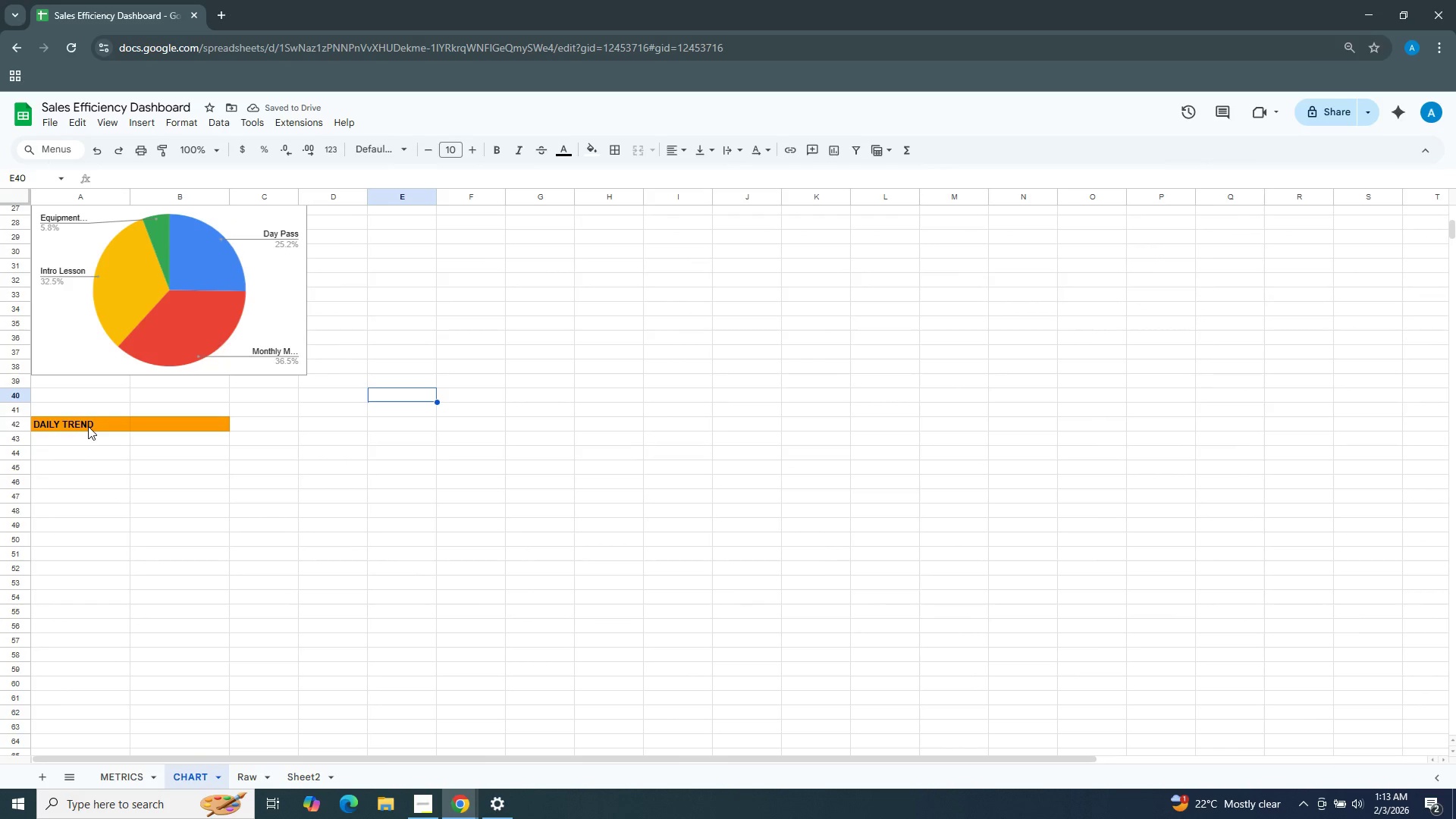 
left_click_drag(start_coordinate=[86, 425], to_coordinate=[176, 425])
 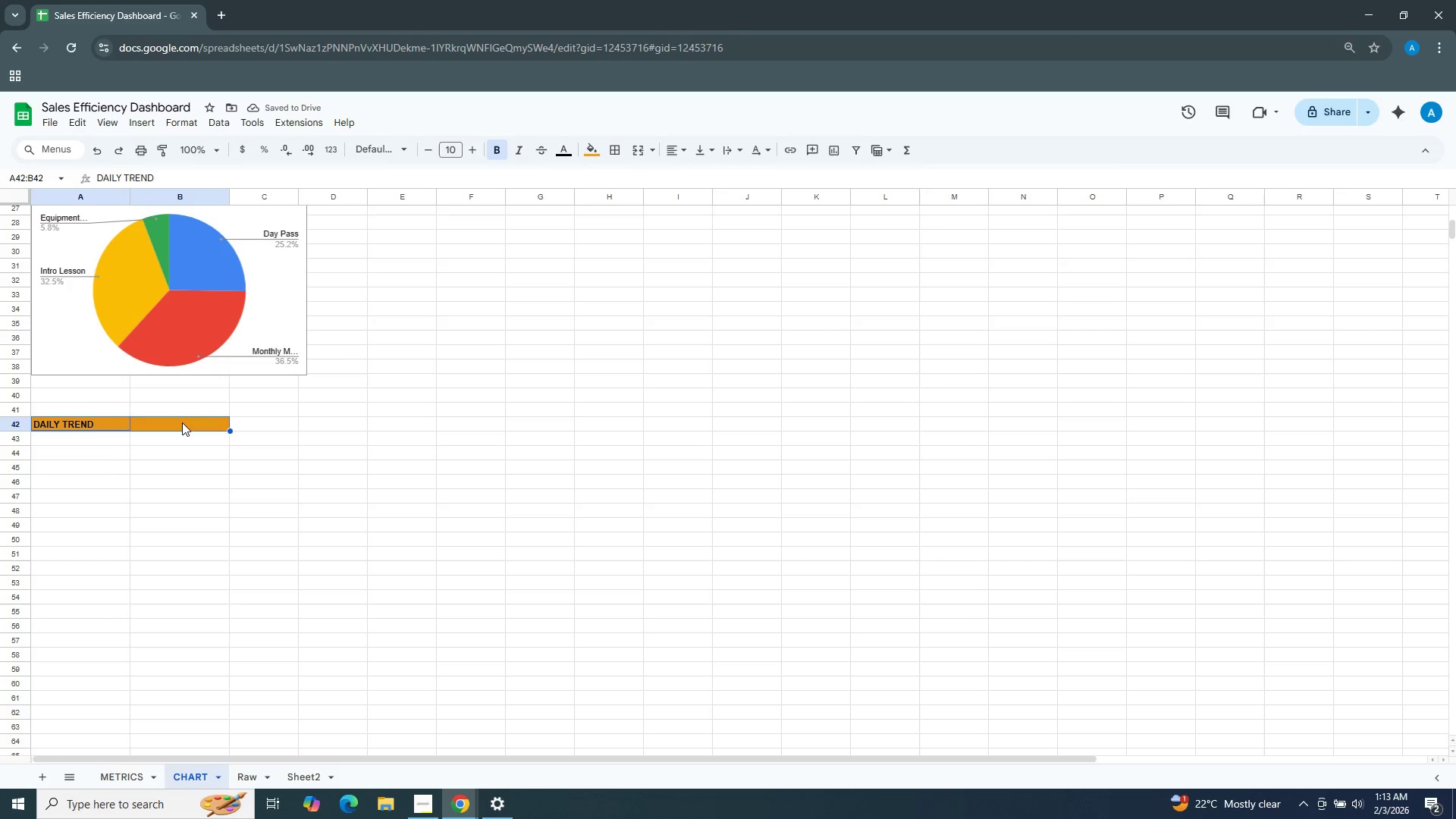 
key(Control+X)
 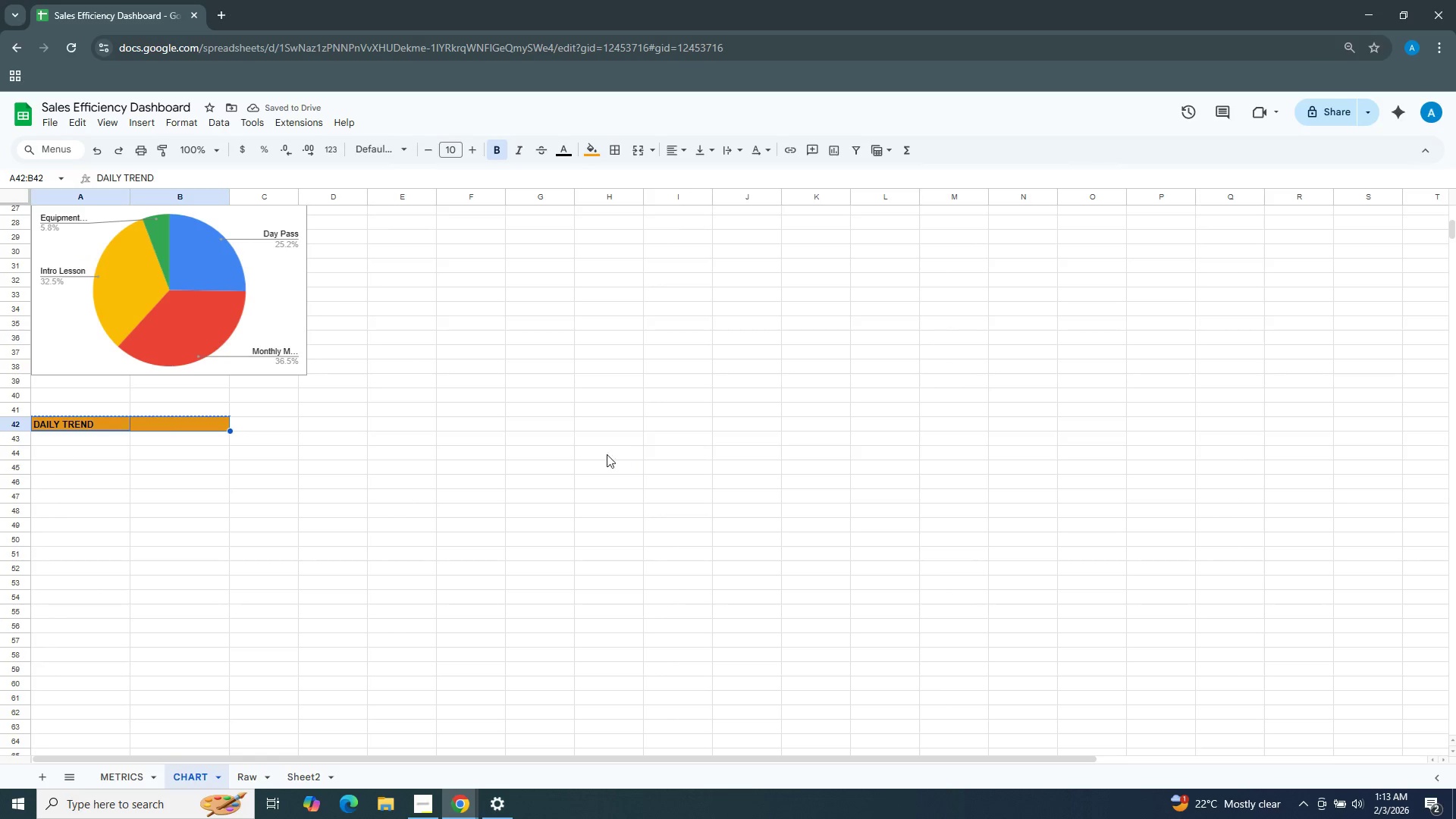 
key(Control+X)
 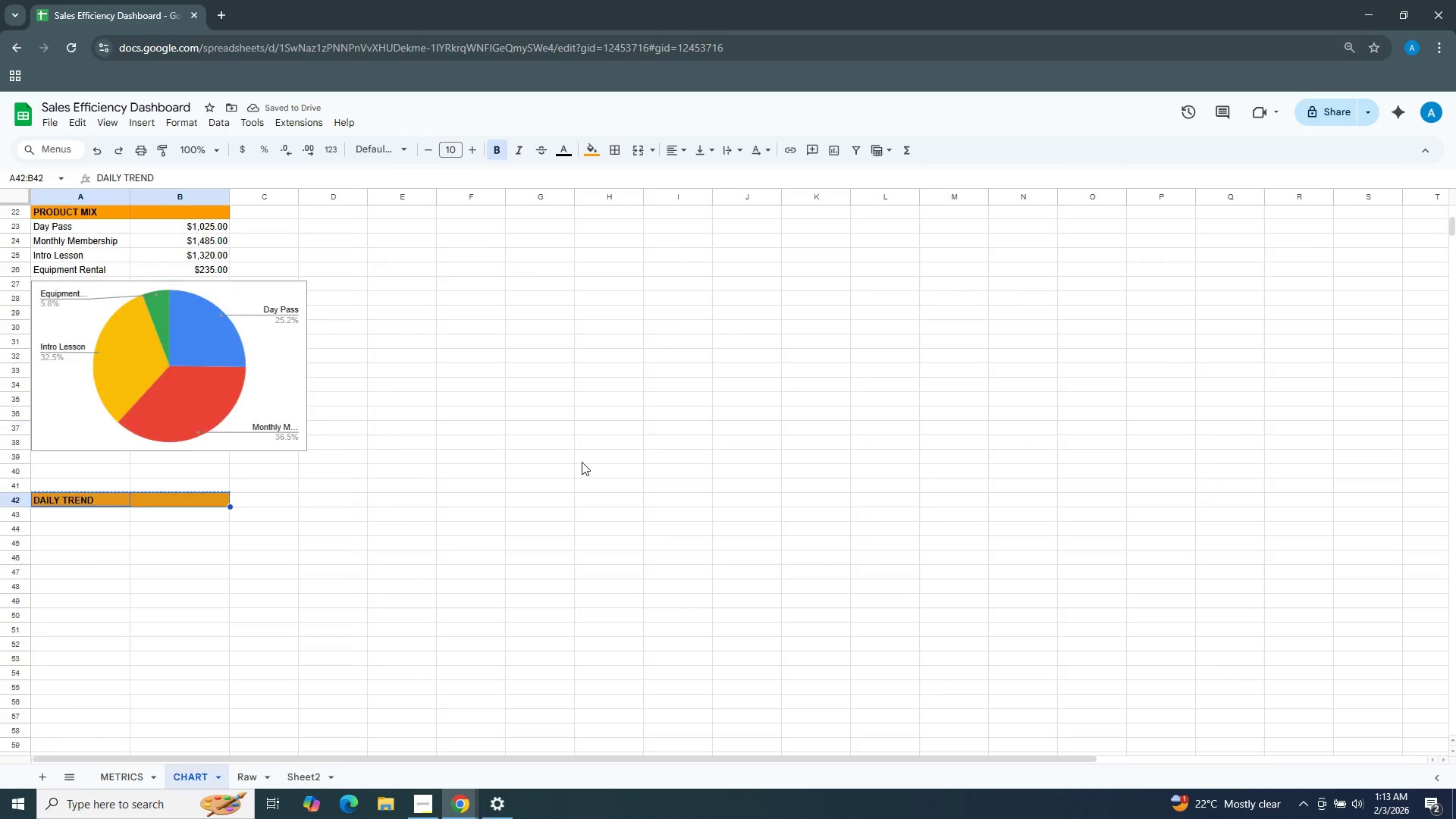 
scroll: coordinate [494, 371], scroll_direction: up, amount: 11.0
 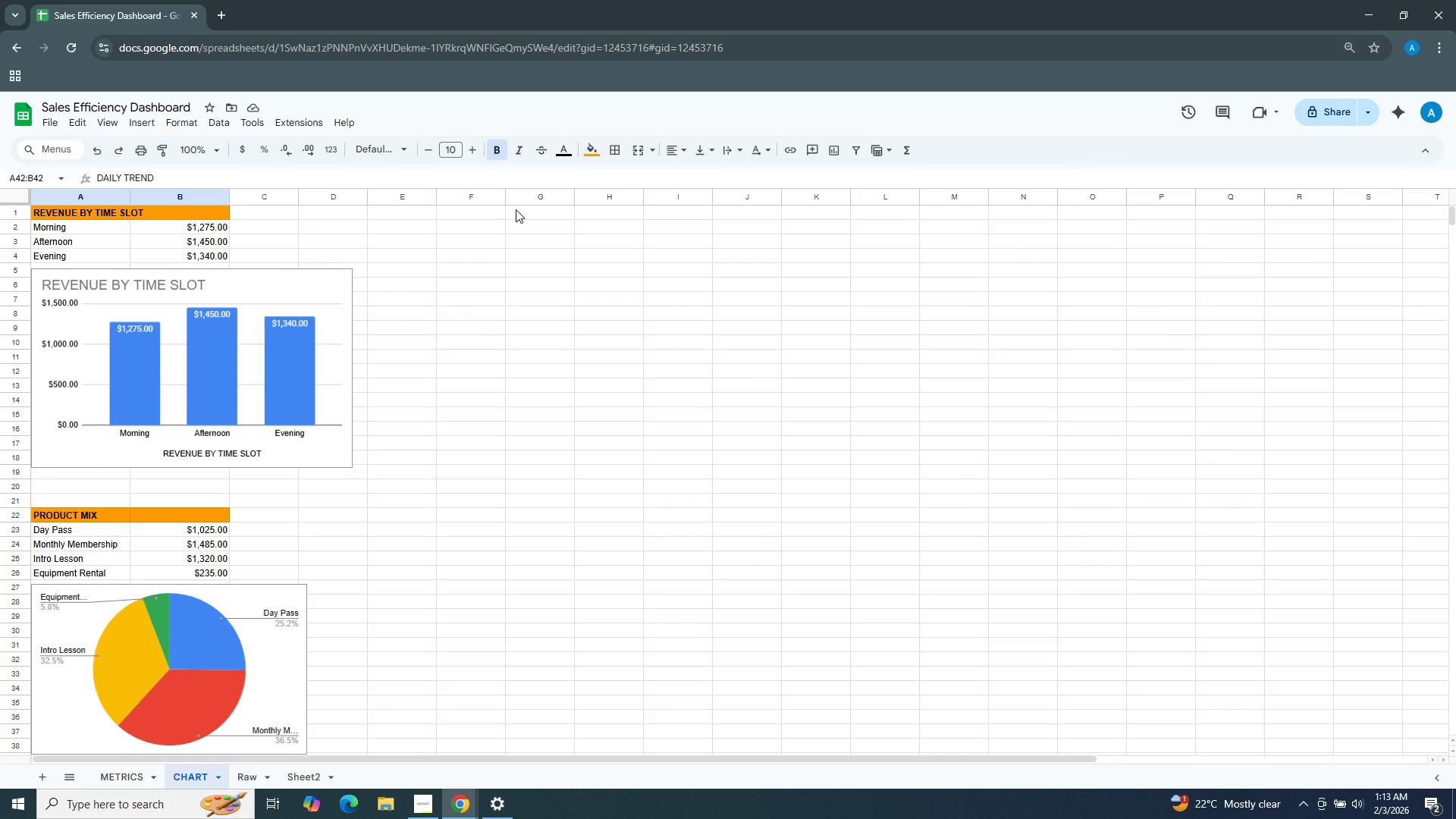 
left_click([516, 209])
 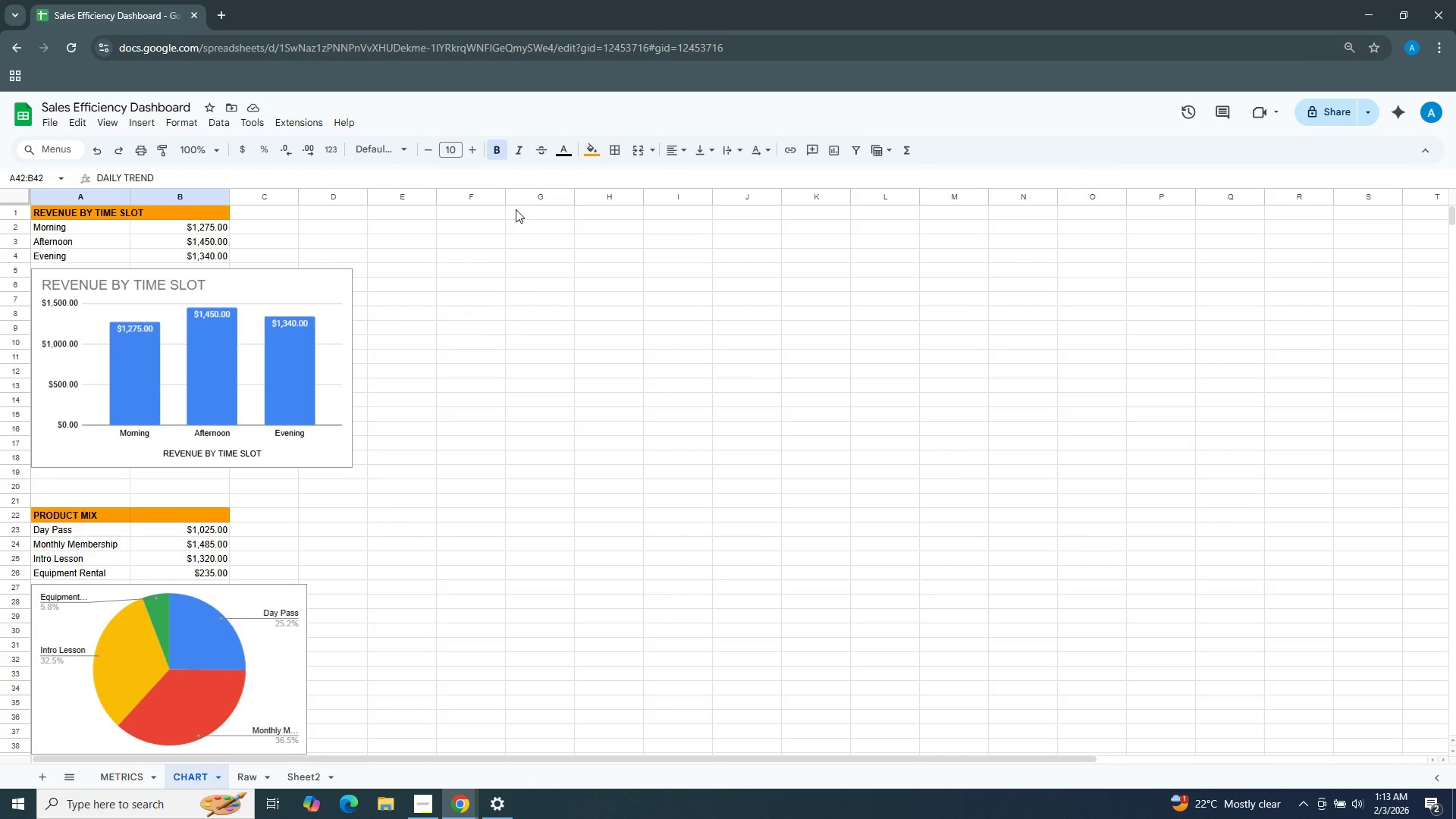 
hold_key(key=ControlLeft, duration=0.36)
 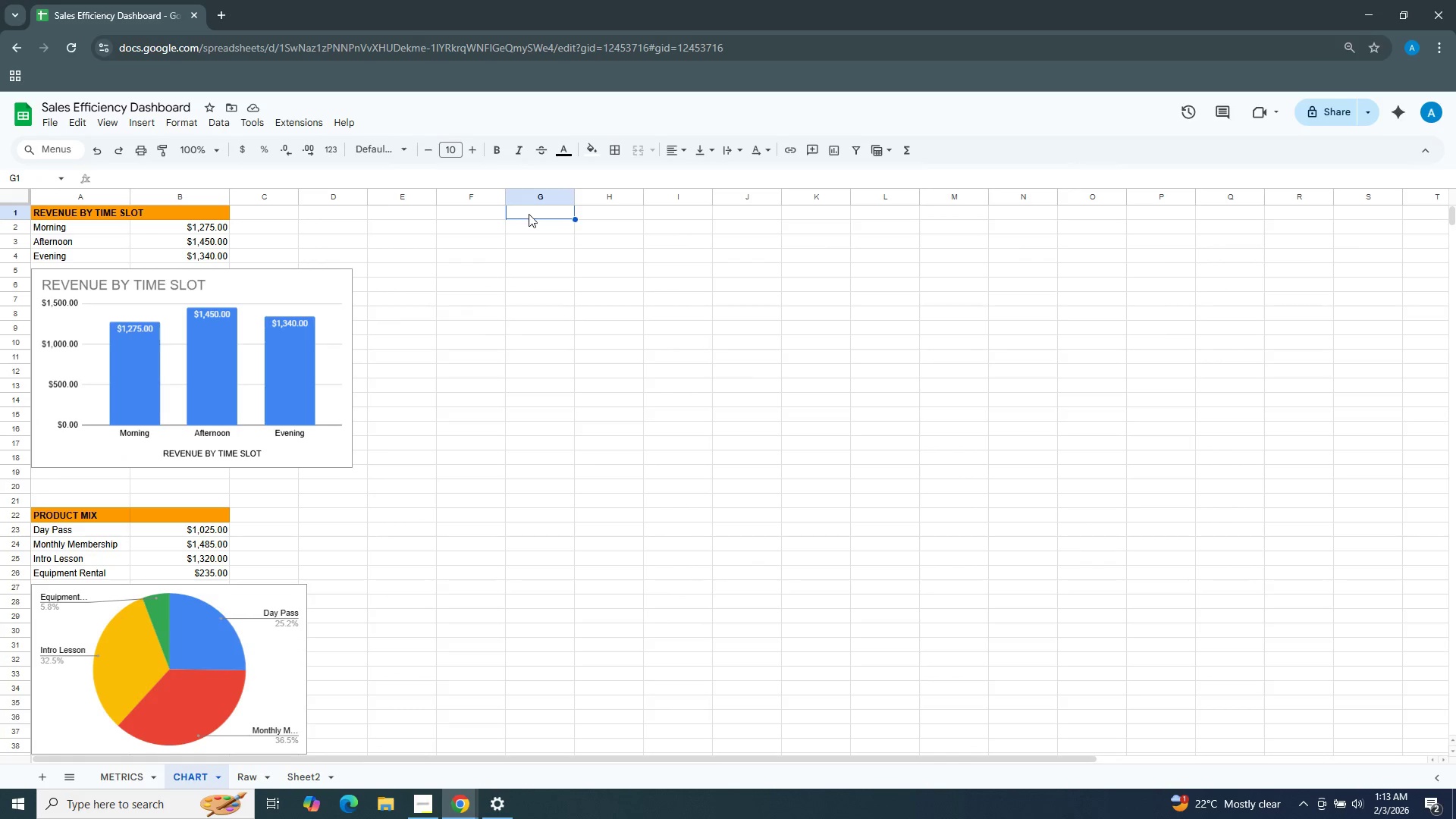 
key(Control+V)
 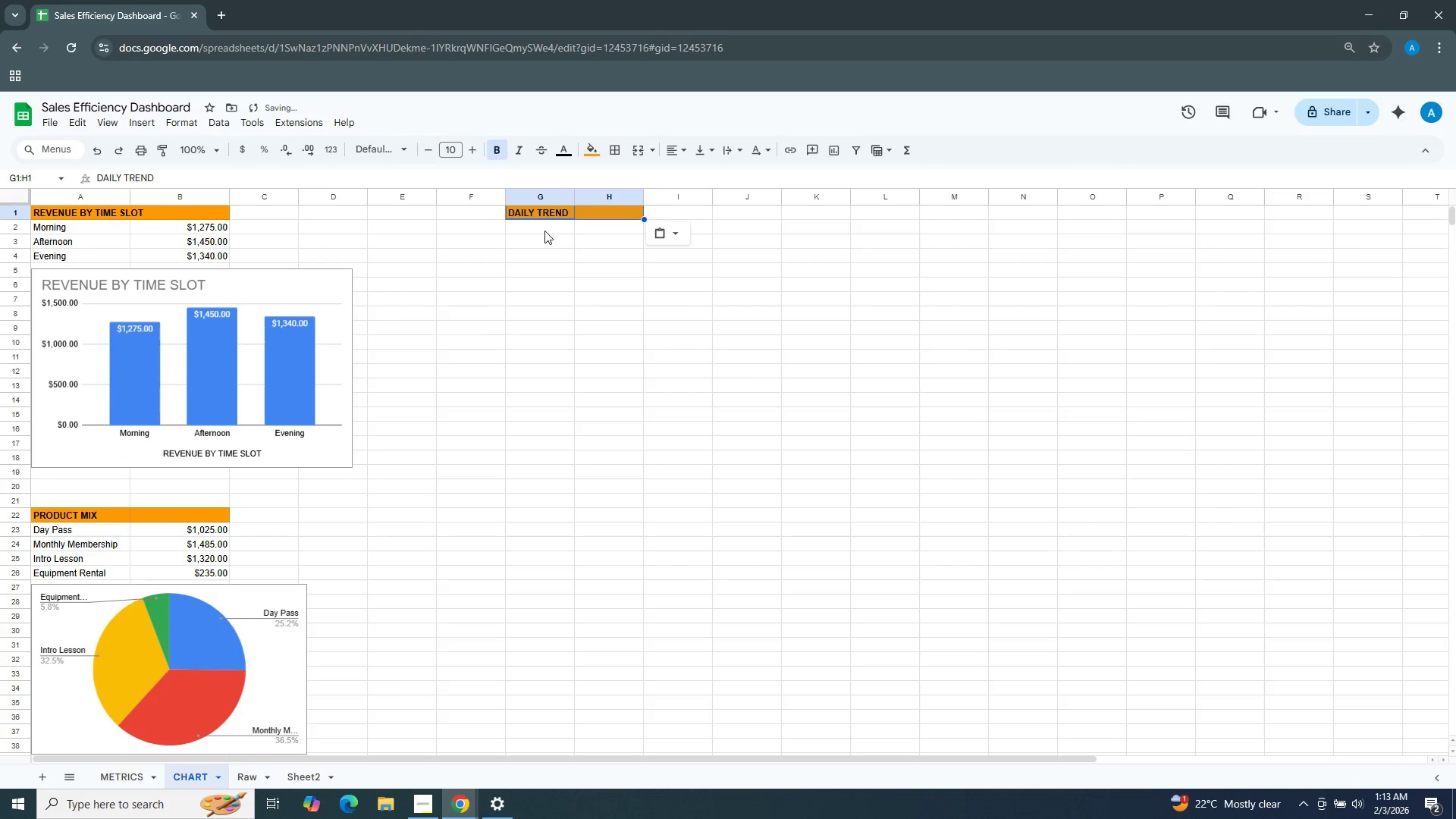 
left_click([544, 225])
 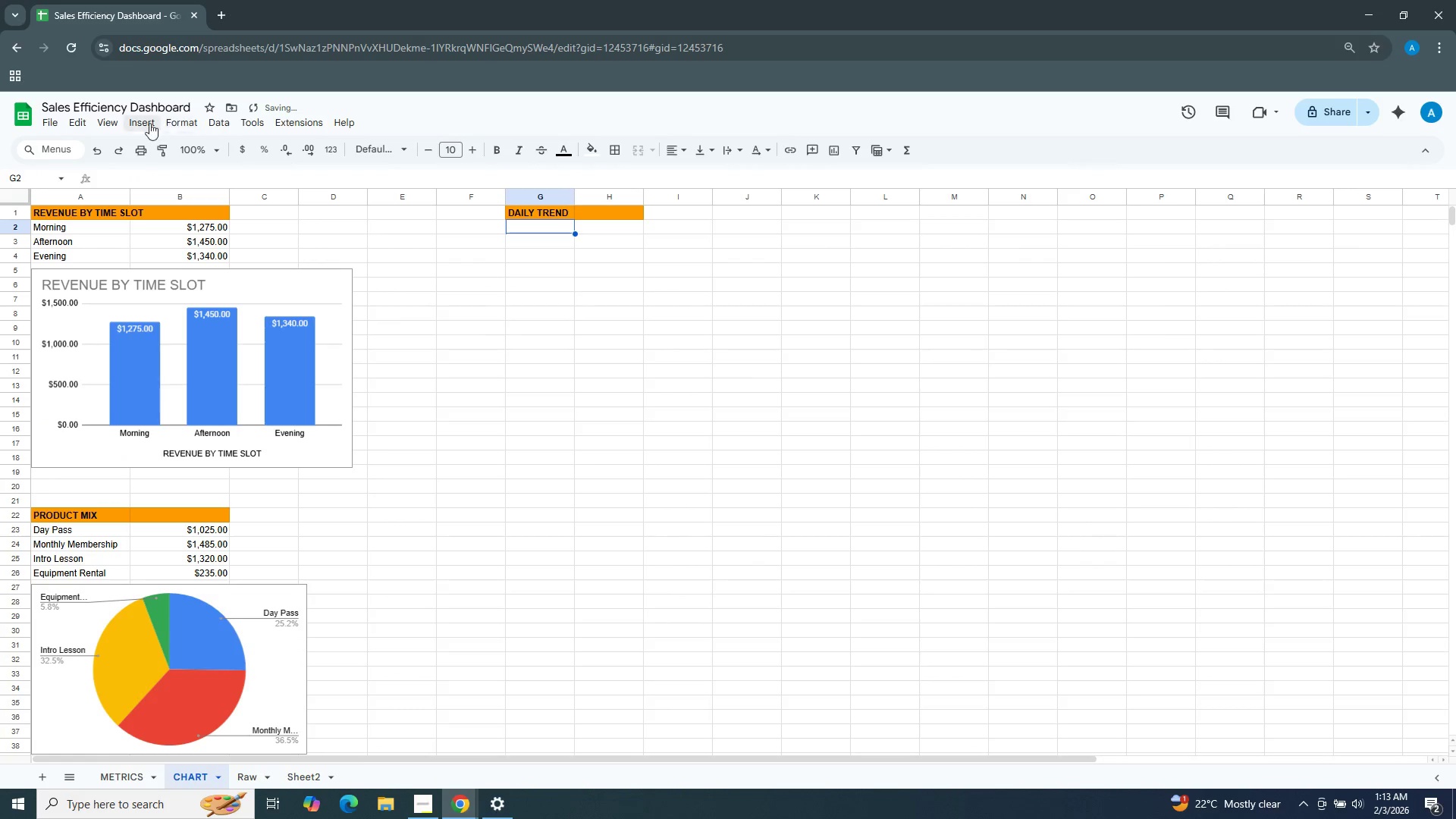 
left_click([135, 125])
 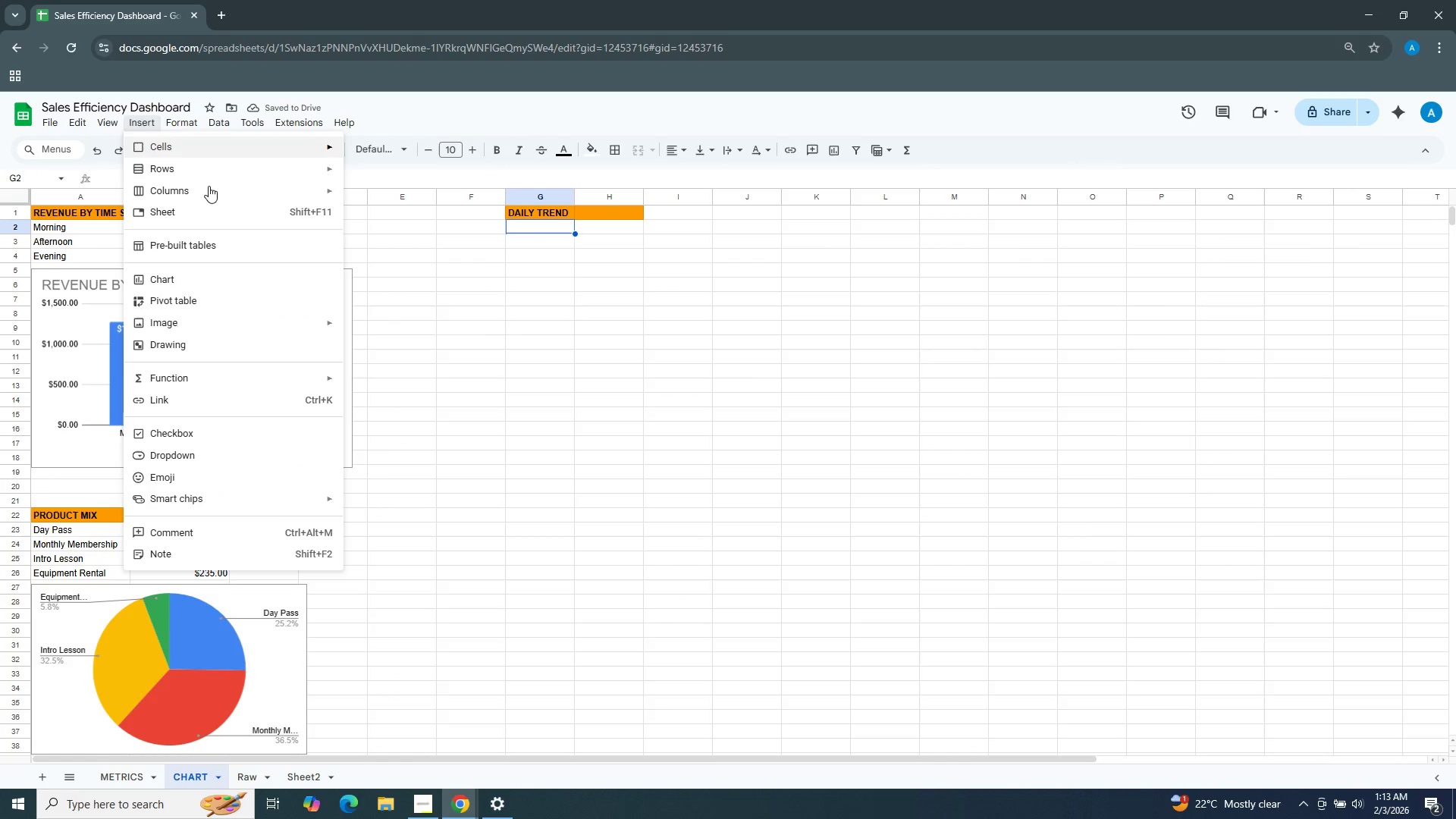 
mouse_move([206, 197])
 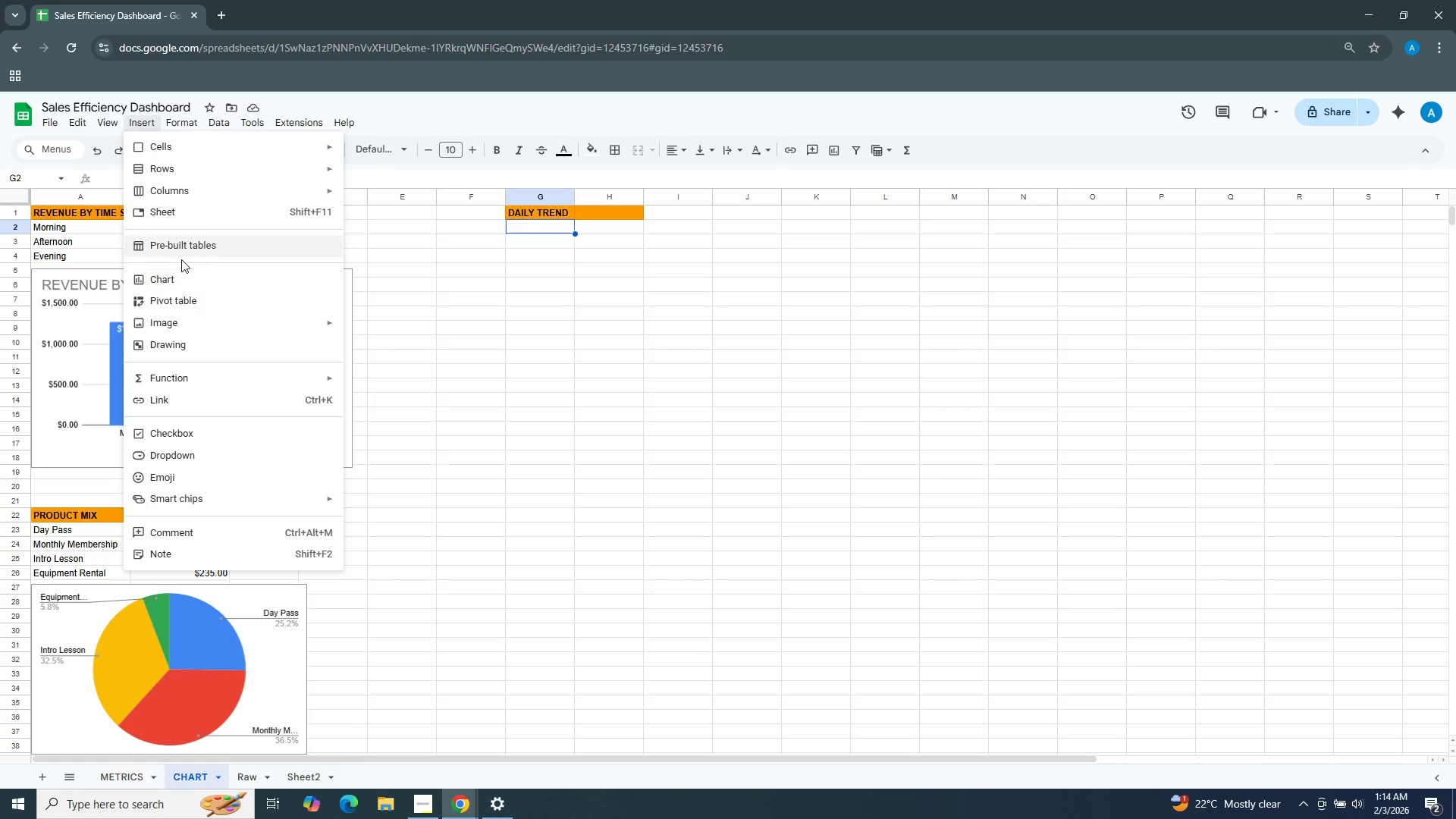 
left_click([177, 295])
 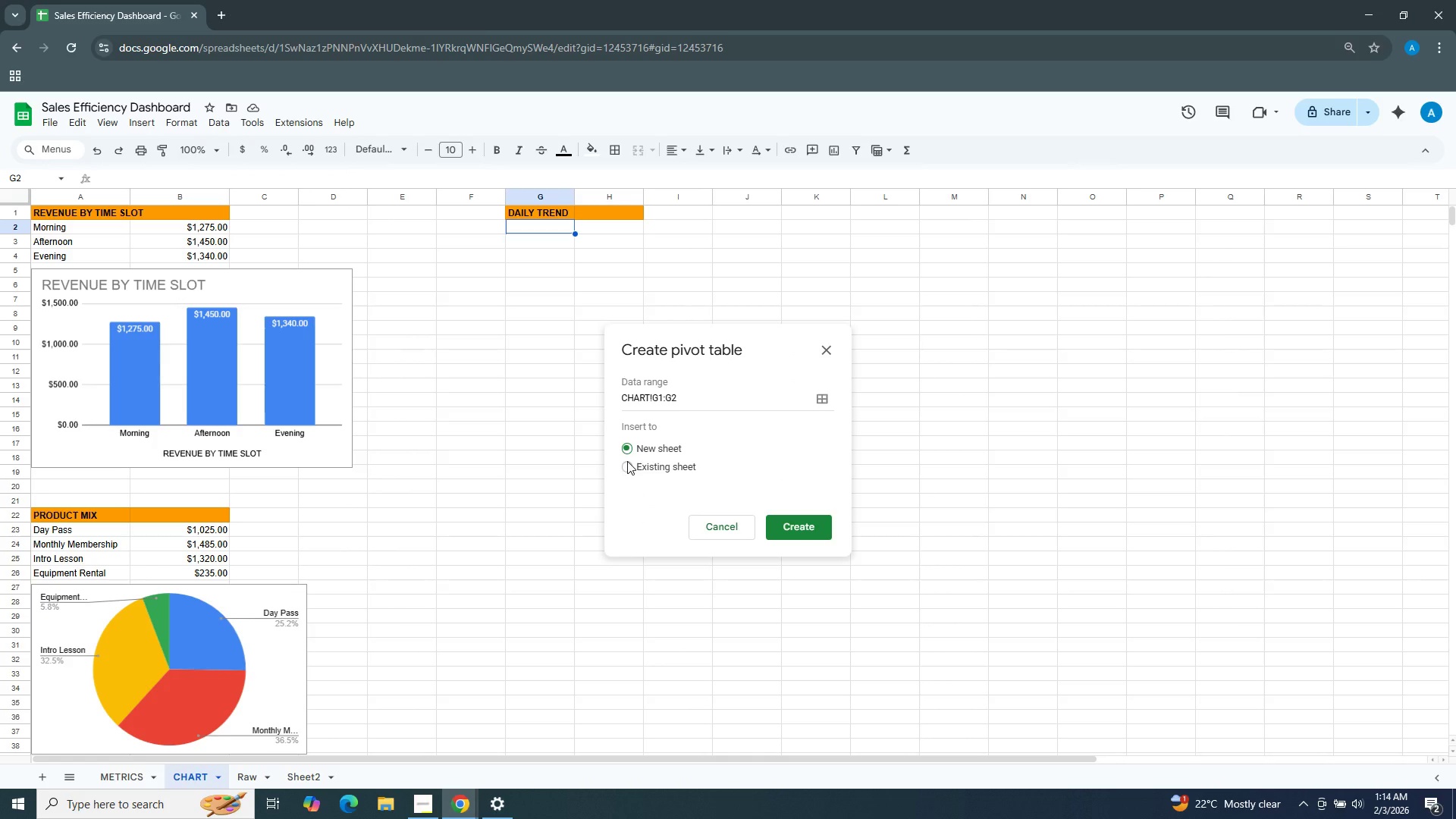 
left_click([632, 463])
 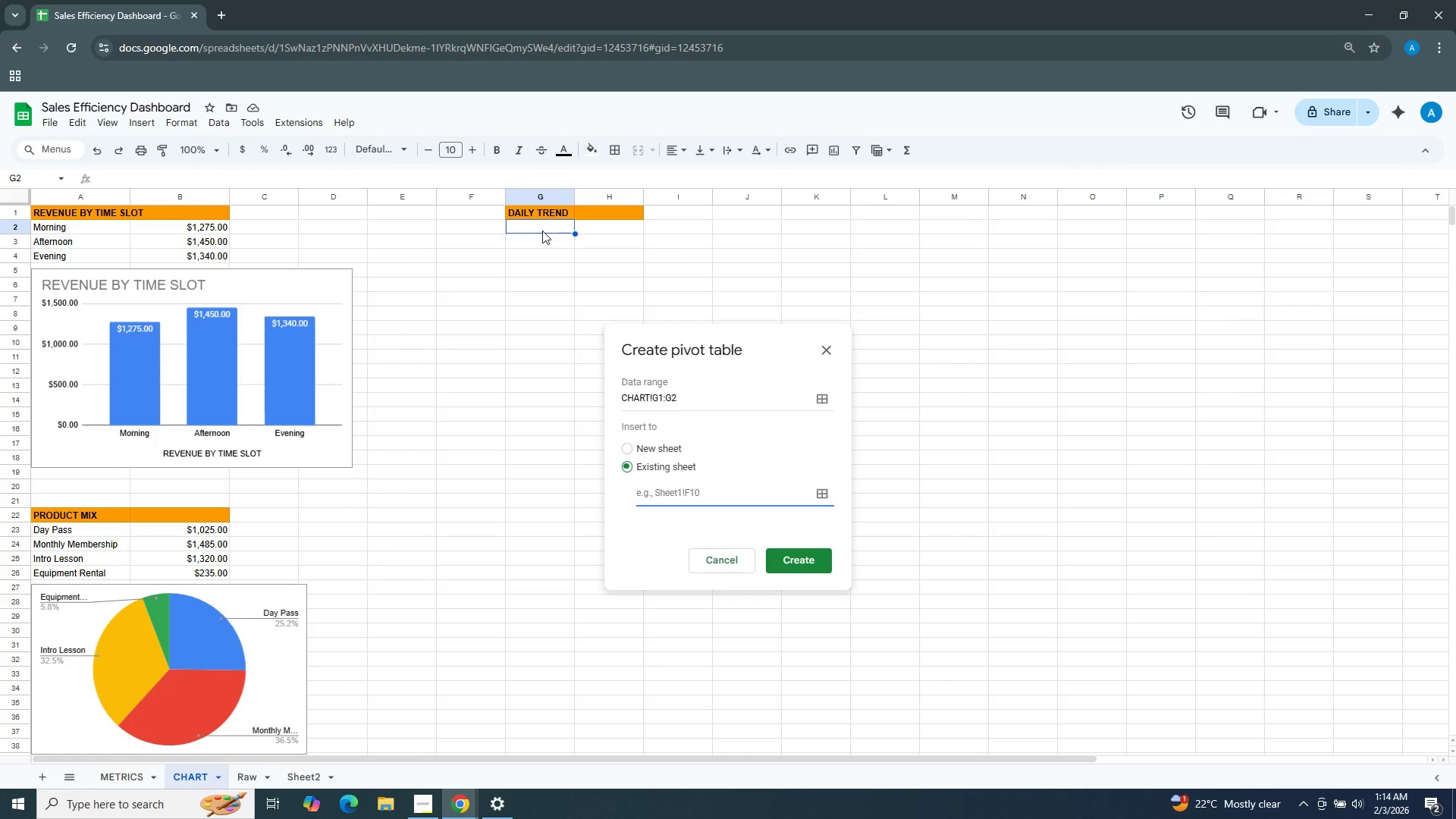 
left_click([540, 227])
 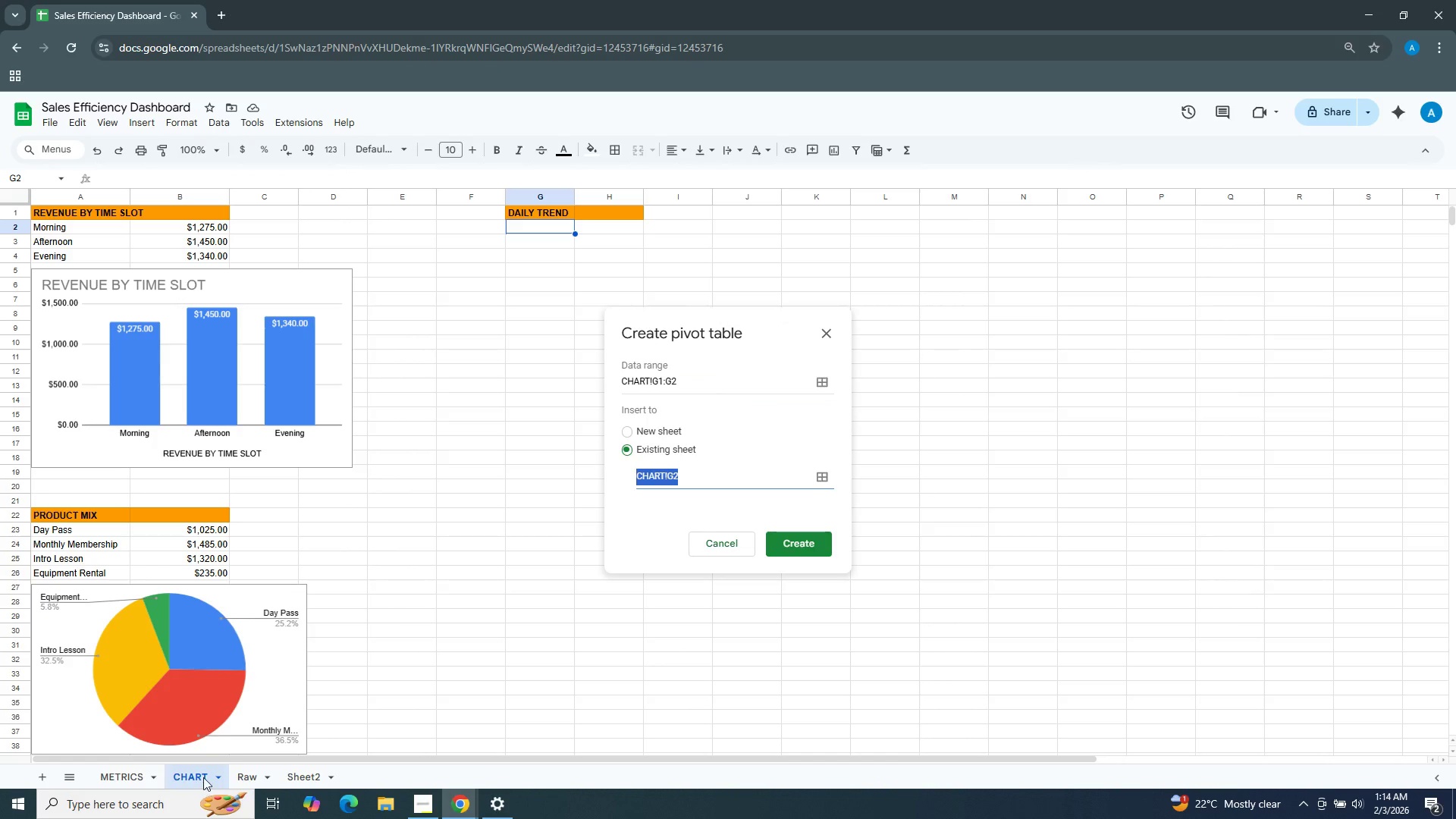 
left_click([249, 774])
 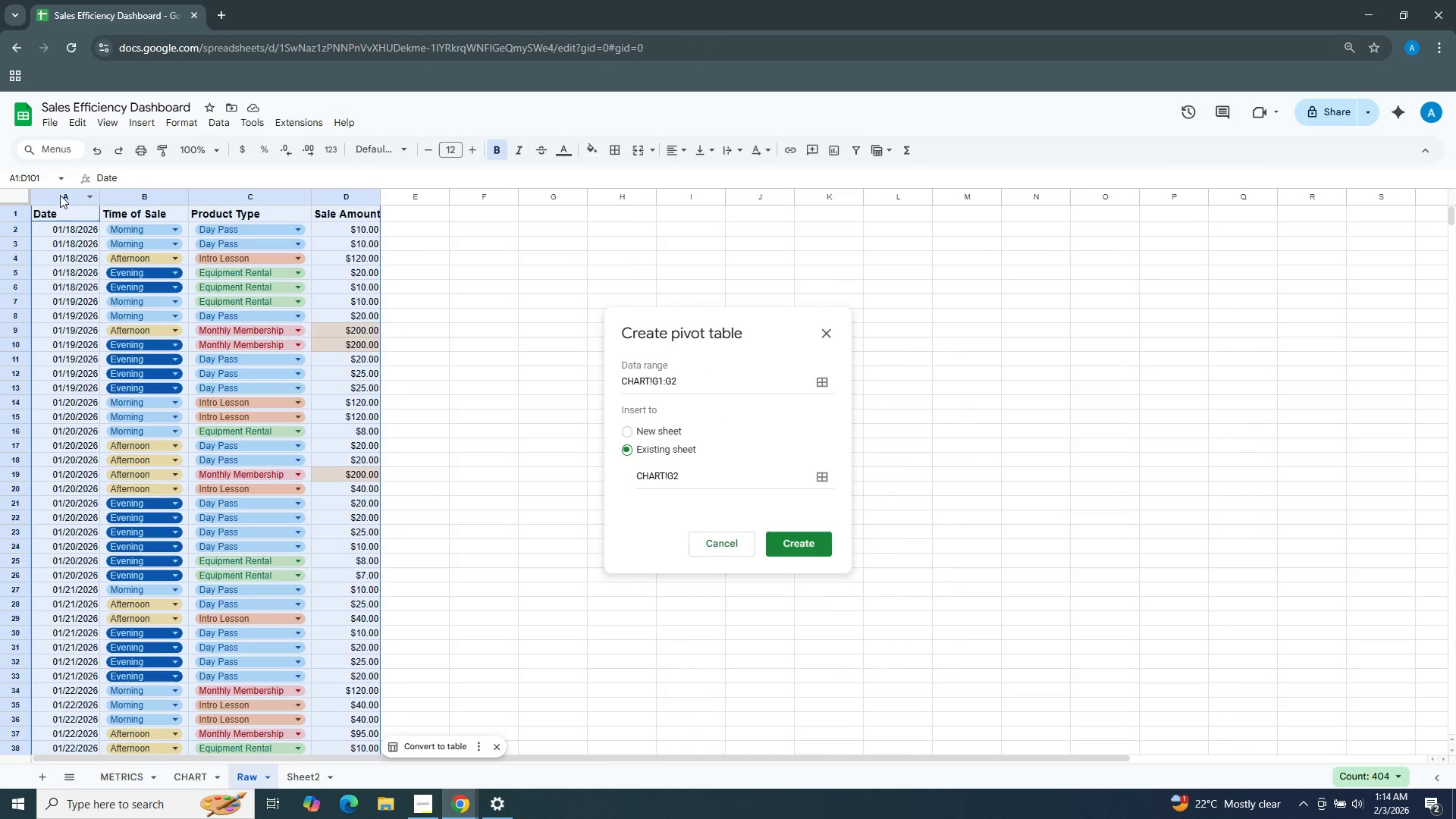 
left_click_drag(start_coordinate=[58, 193], to_coordinate=[356, 214])
 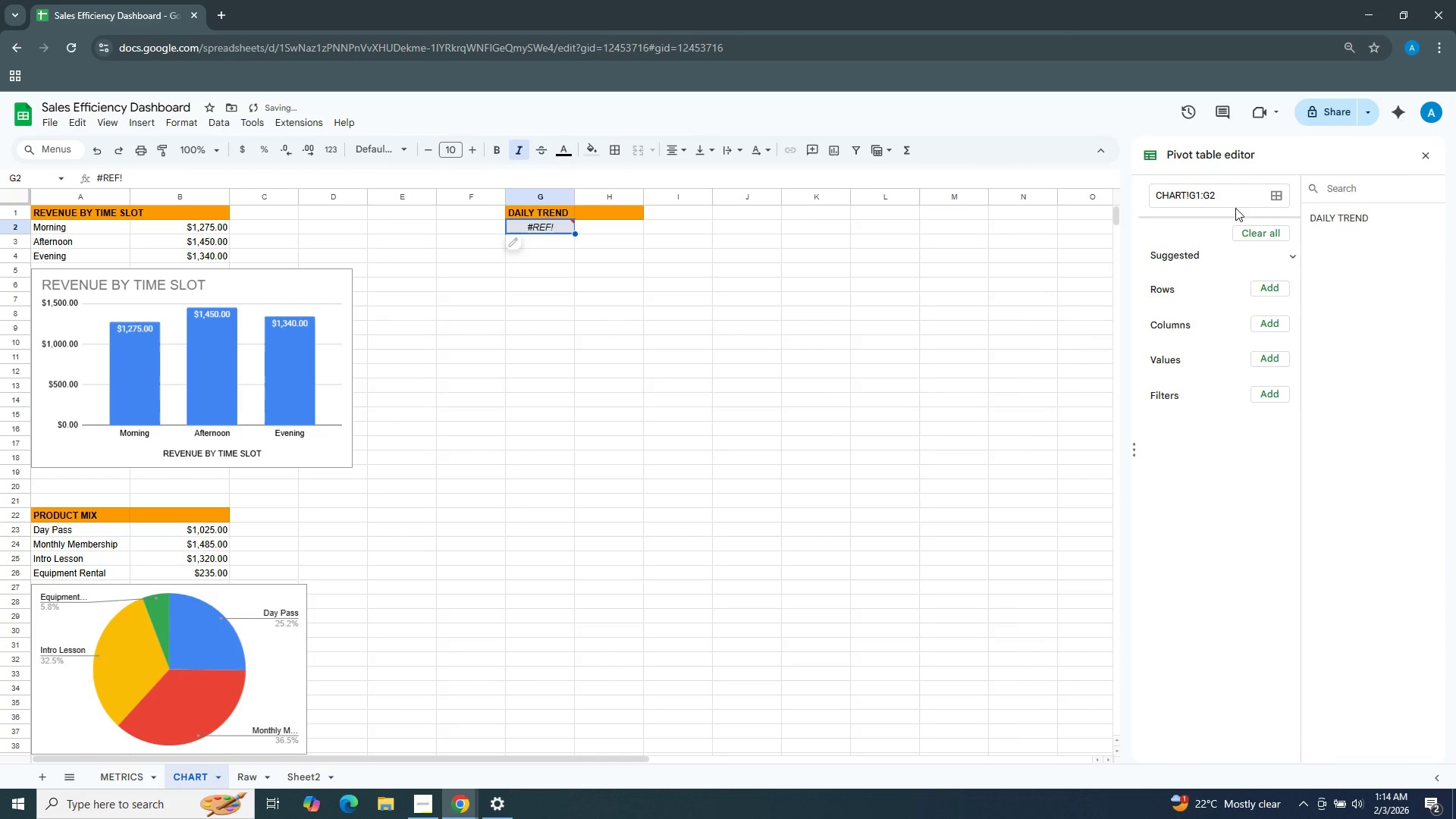 
mouse_move([256, 769])
 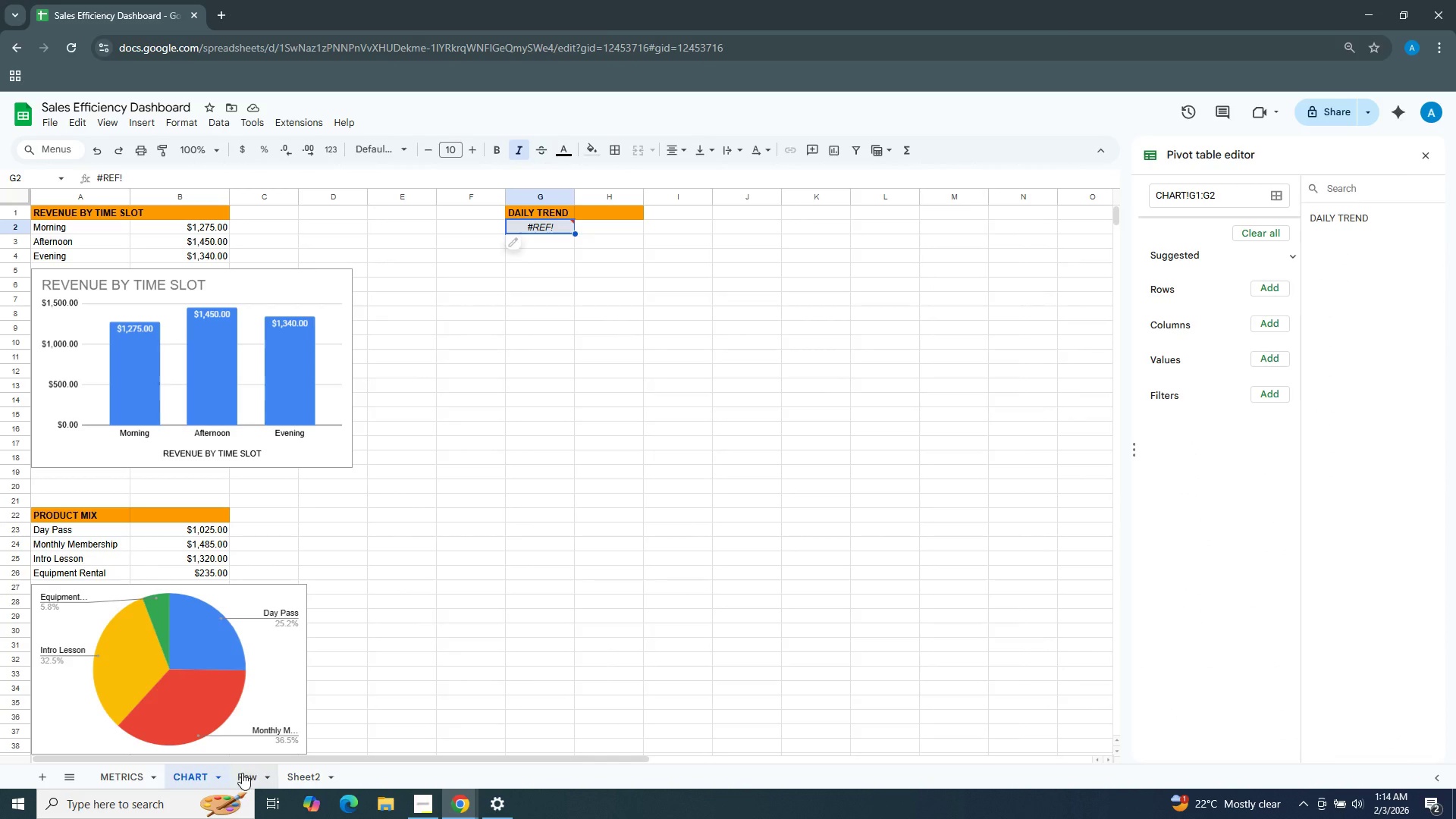 
left_click([242, 774])
 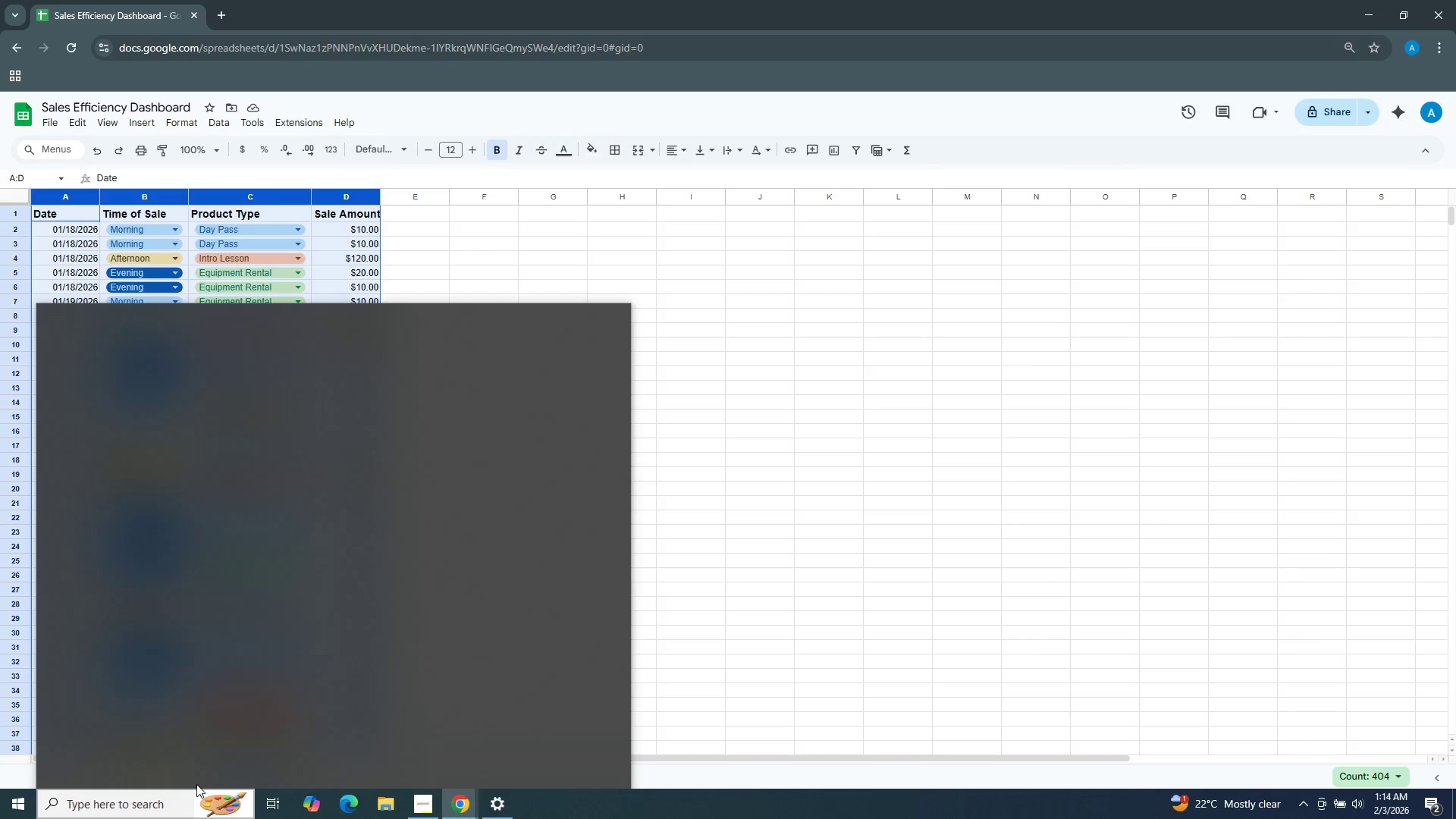 
left_click([1026, 471])
 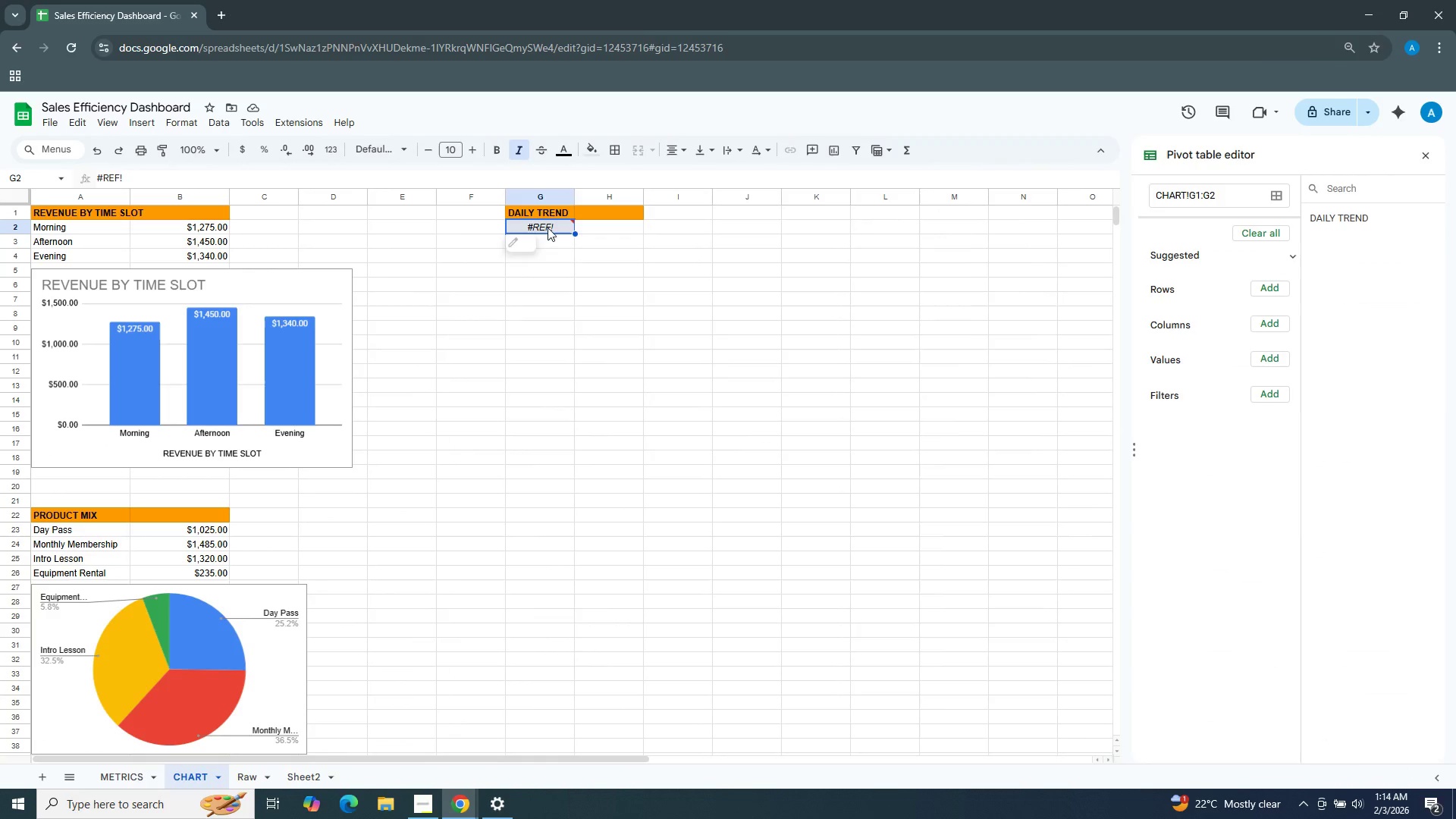 
left_click([531, 246])
 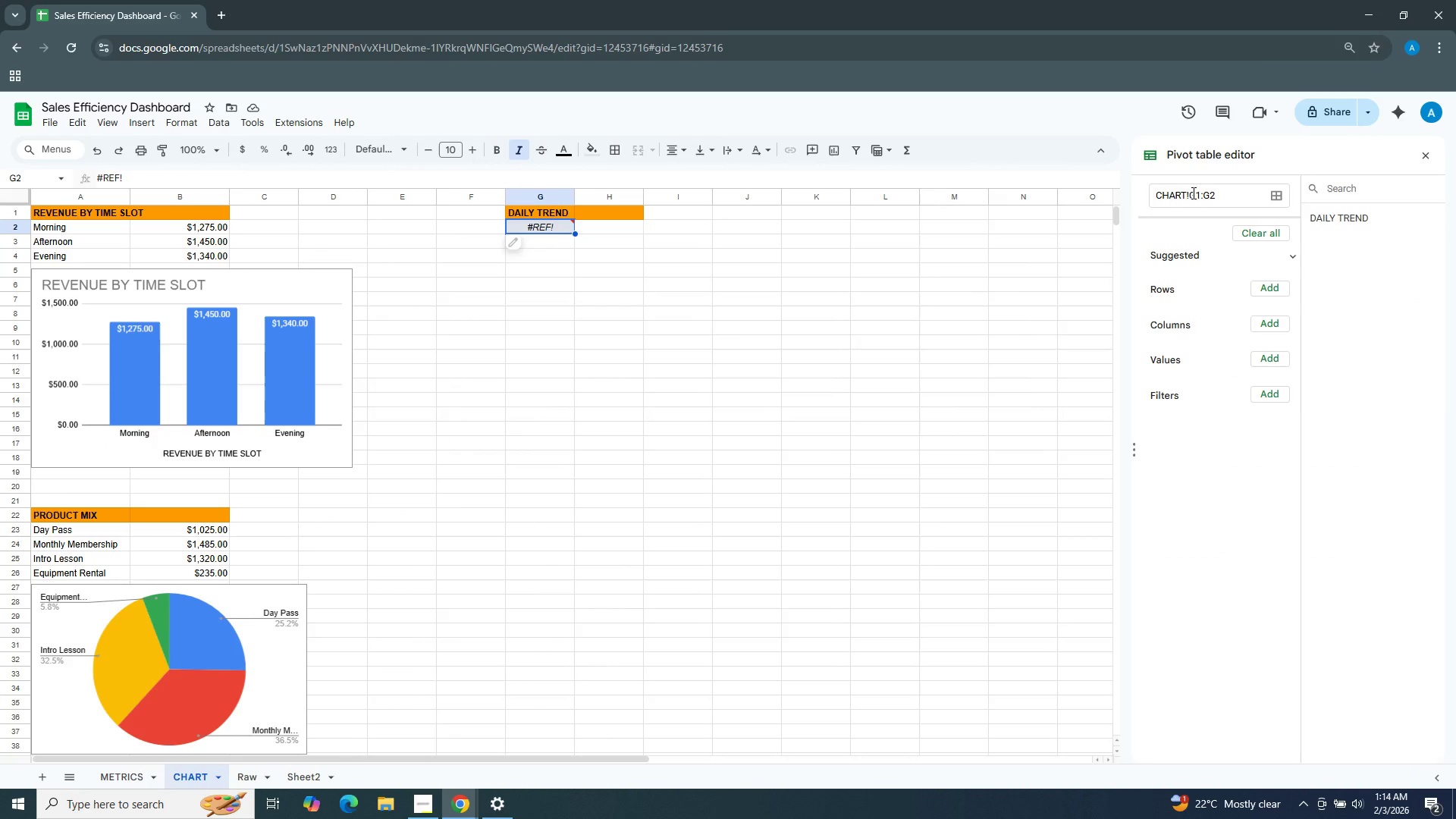 
left_click([1192, 193])
 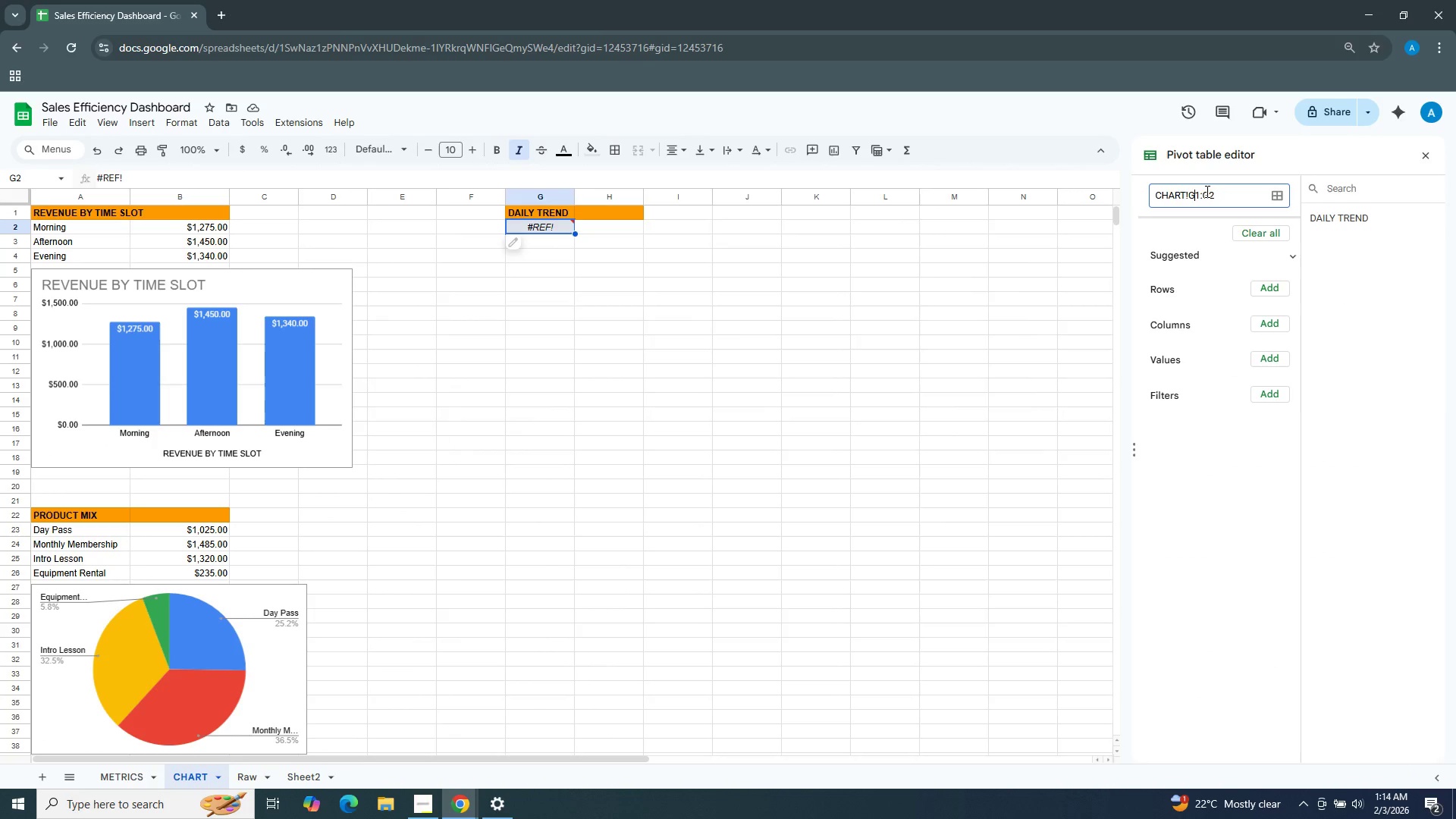 
left_click([1219, 191])
 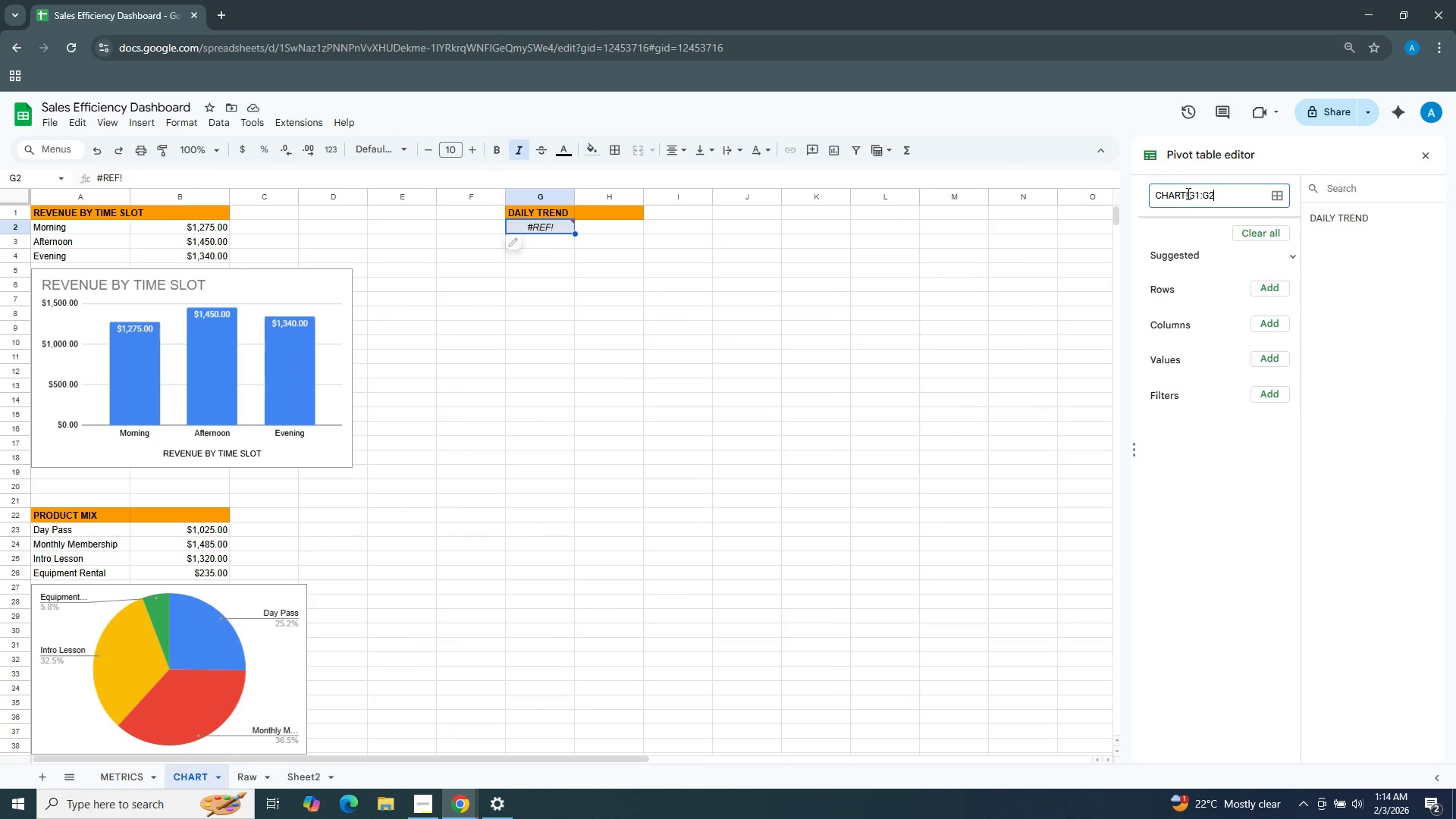 
left_click_drag(start_coordinate=[1187, 193], to_coordinate=[1138, 191])
 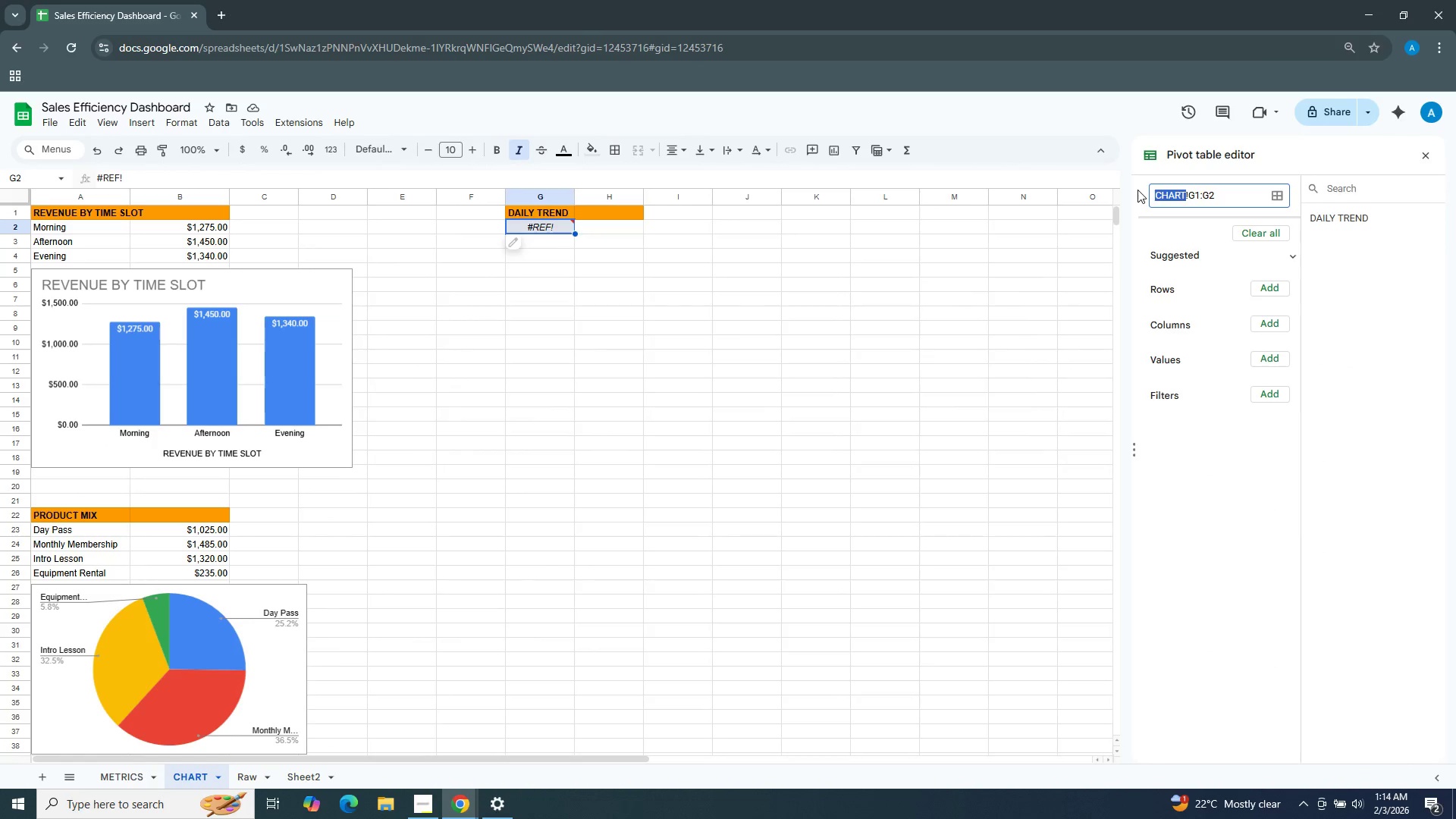 
type(Raw)
 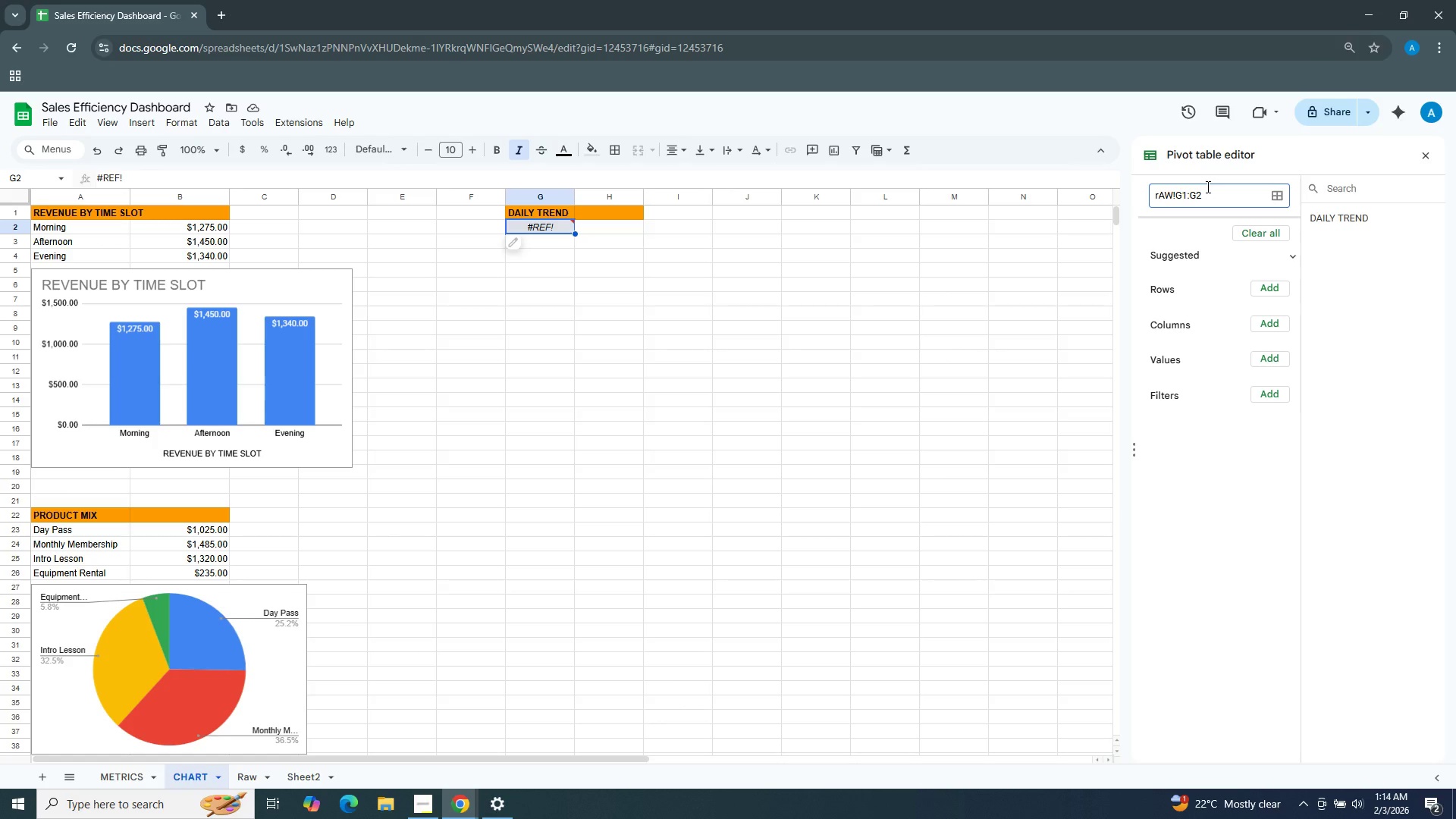 
key(Backspace)
key(Backspace)
key(Backspace)
type(Raw)
 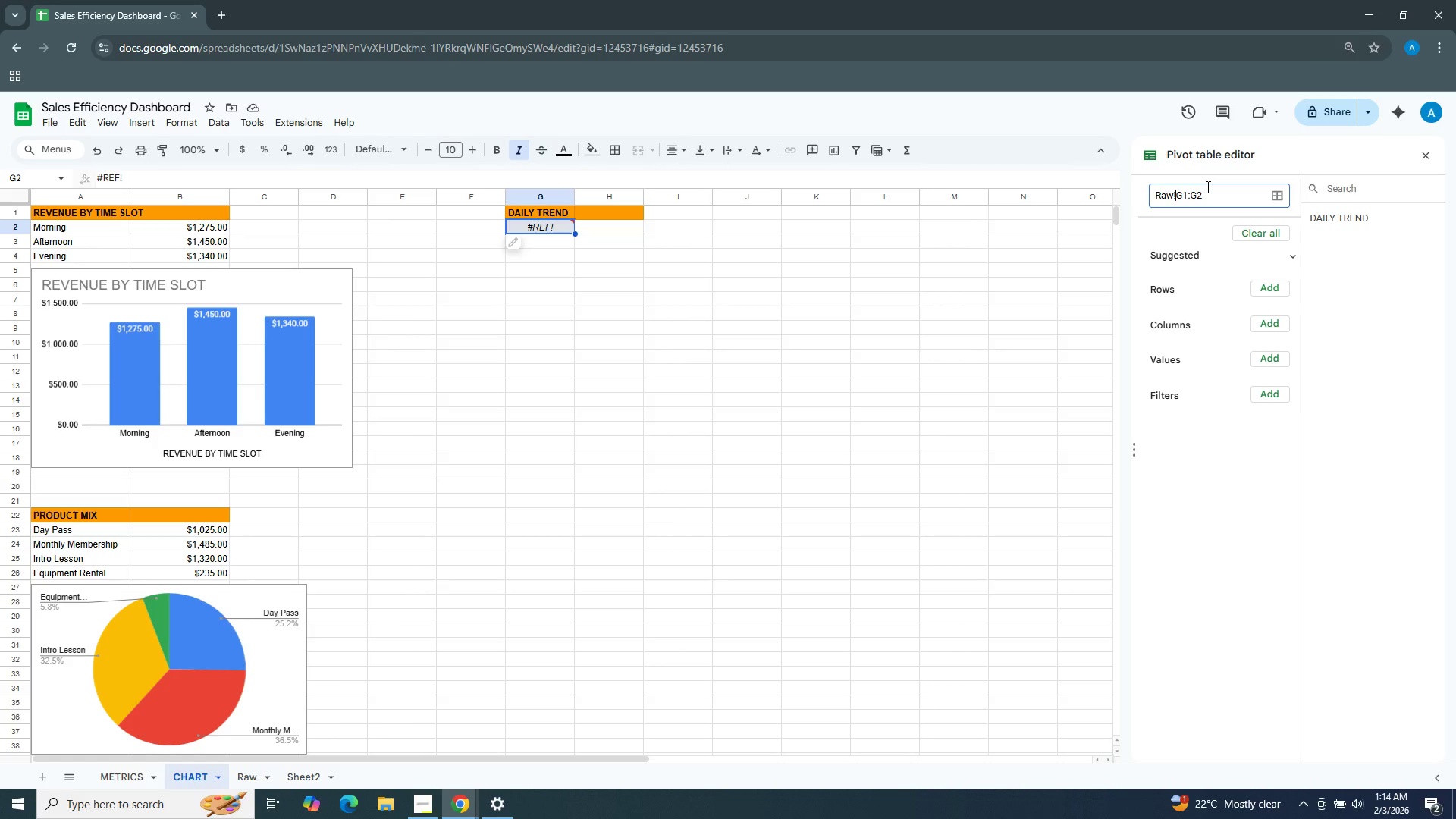 
key(ArrowRight)
 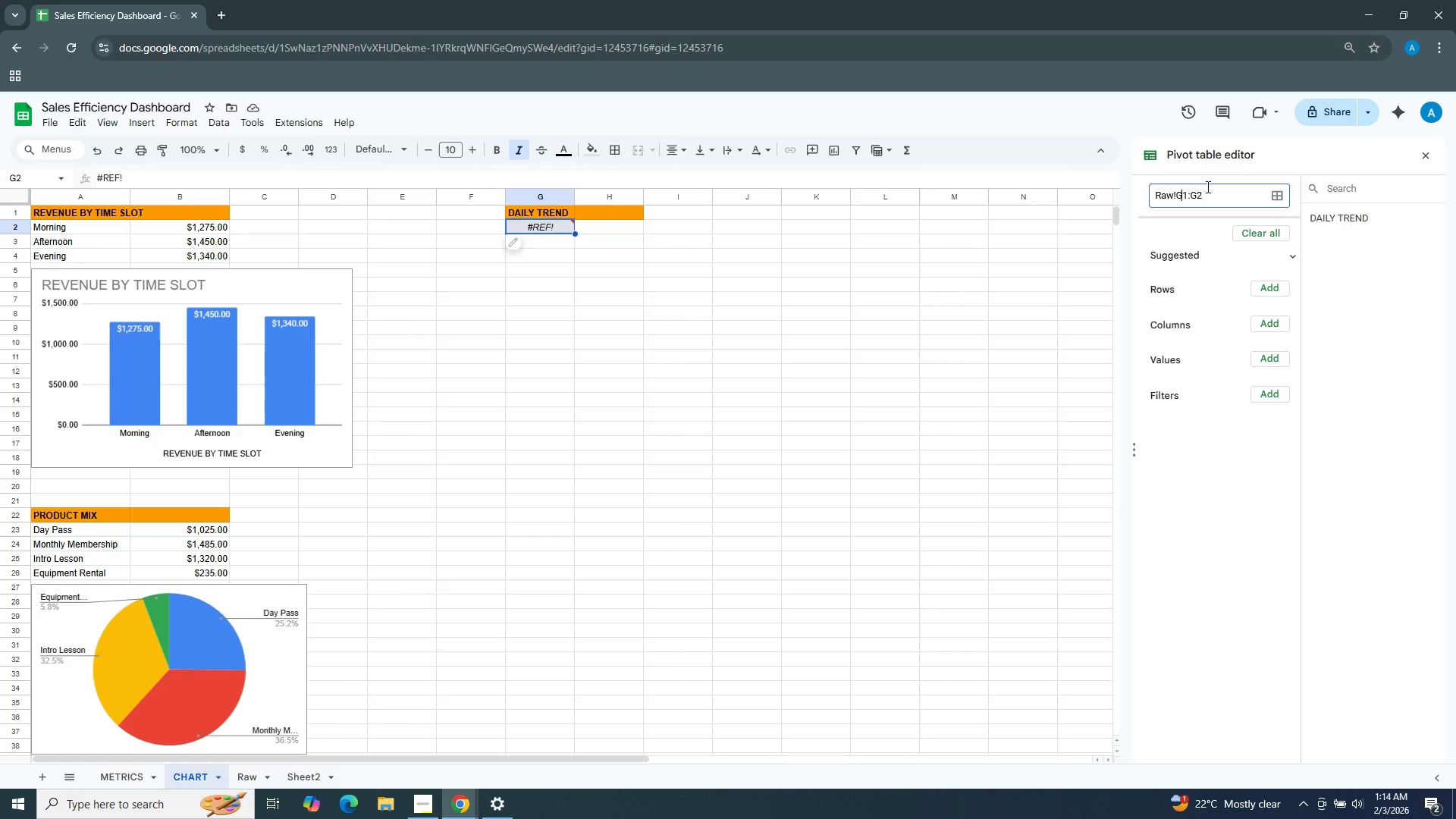 
key(ArrowRight)
 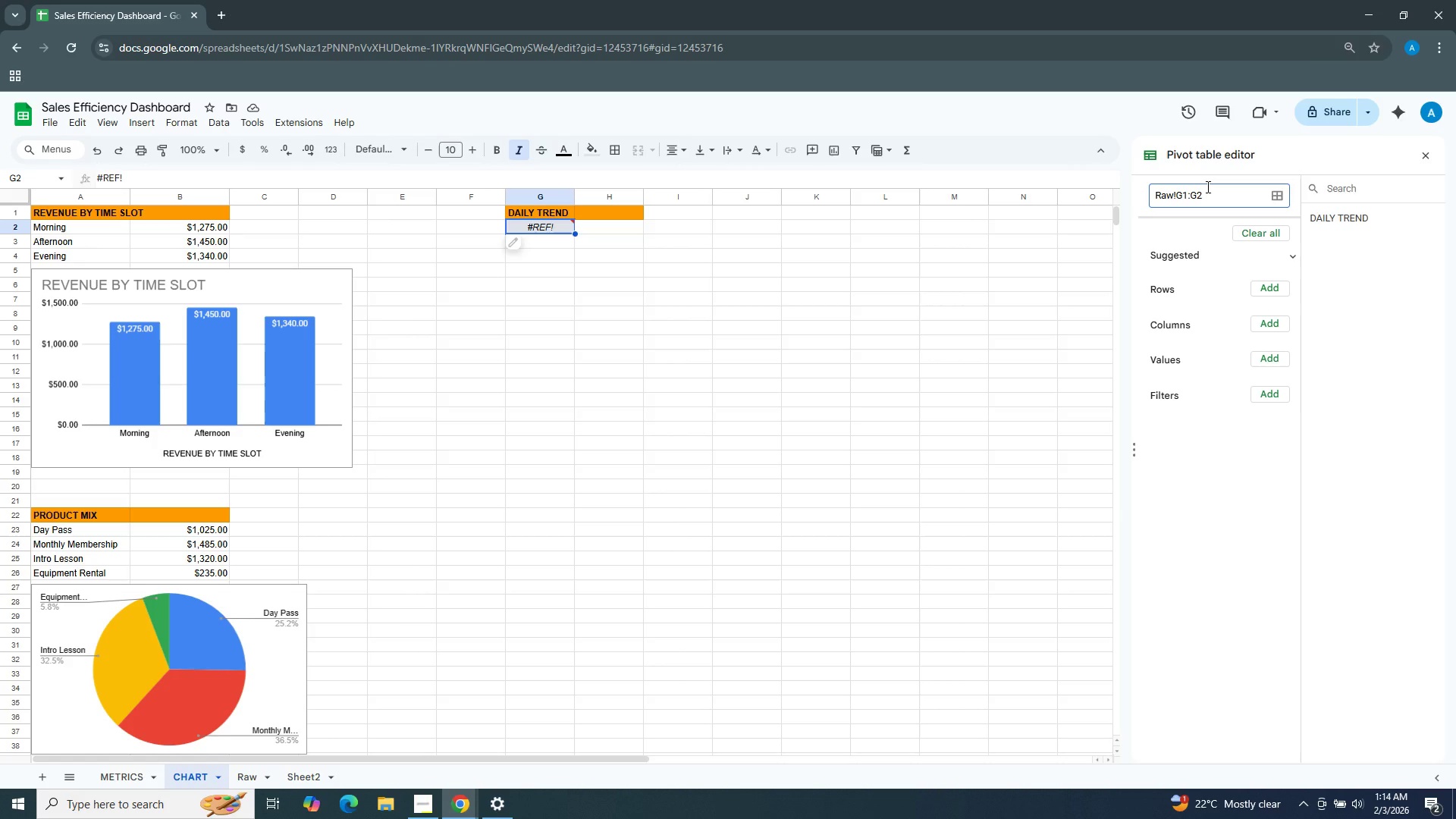 
key(ArrowRight)
 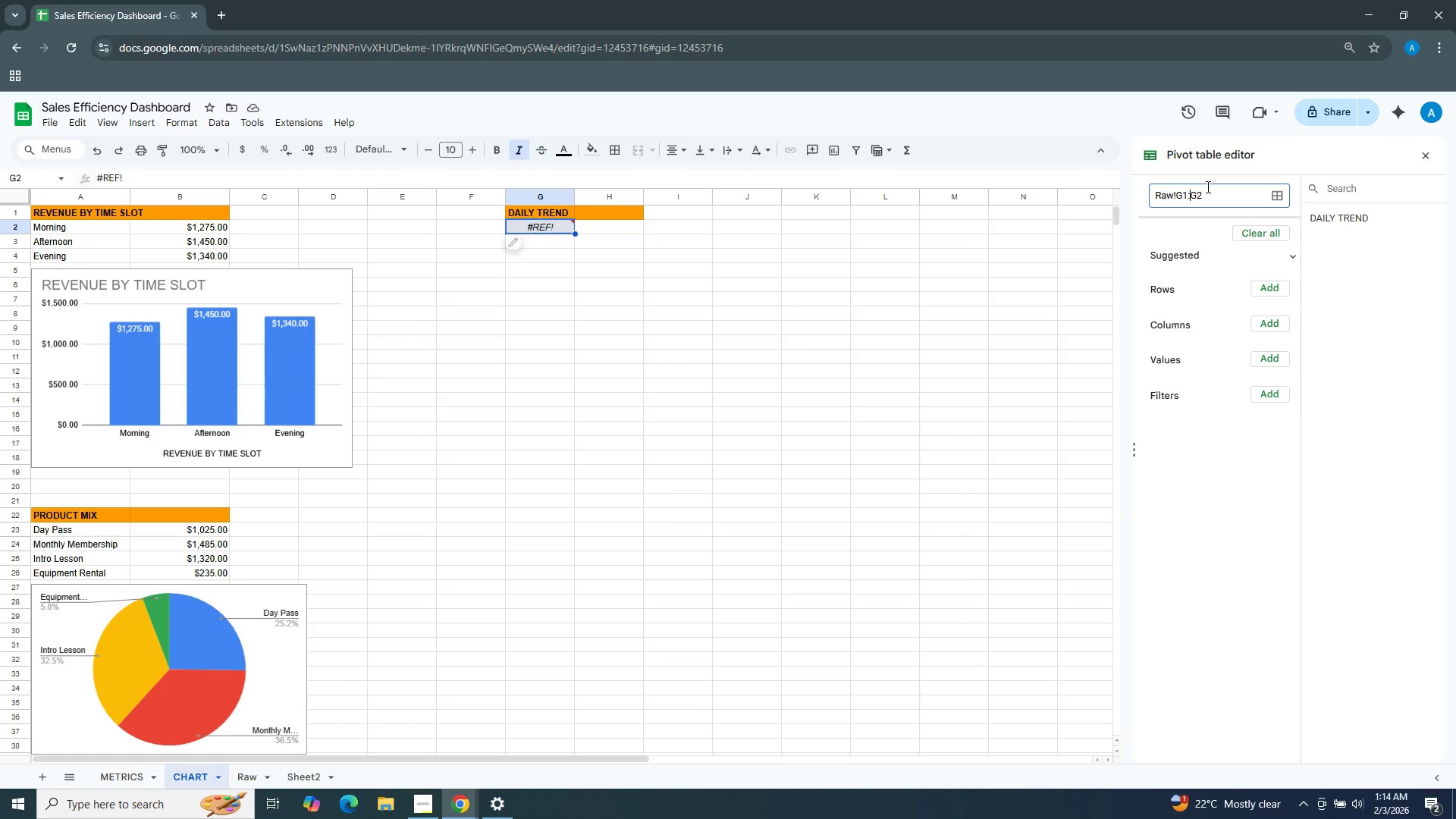 
key(ArrowRight)
 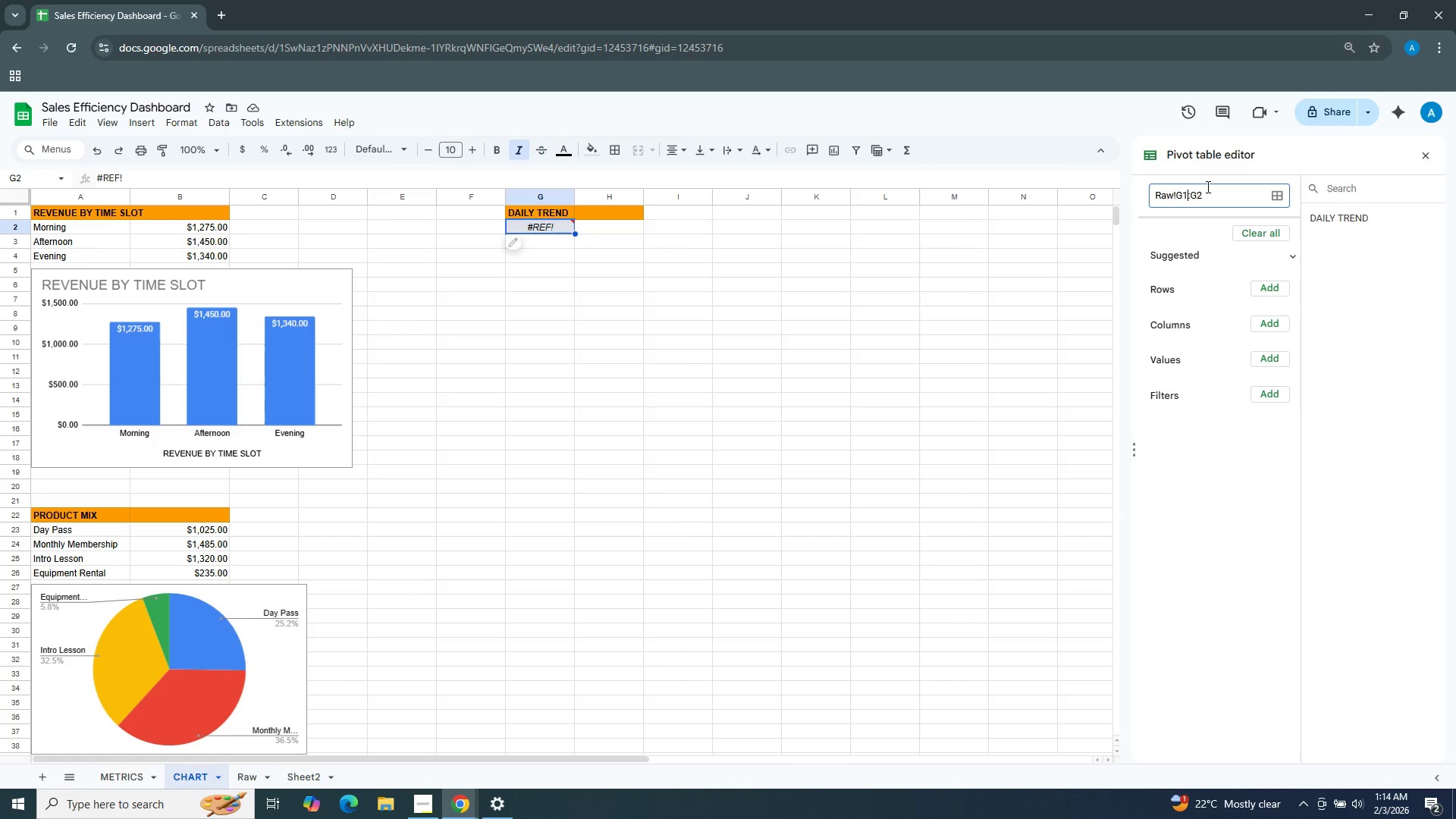 
key(ArrowLeft)
 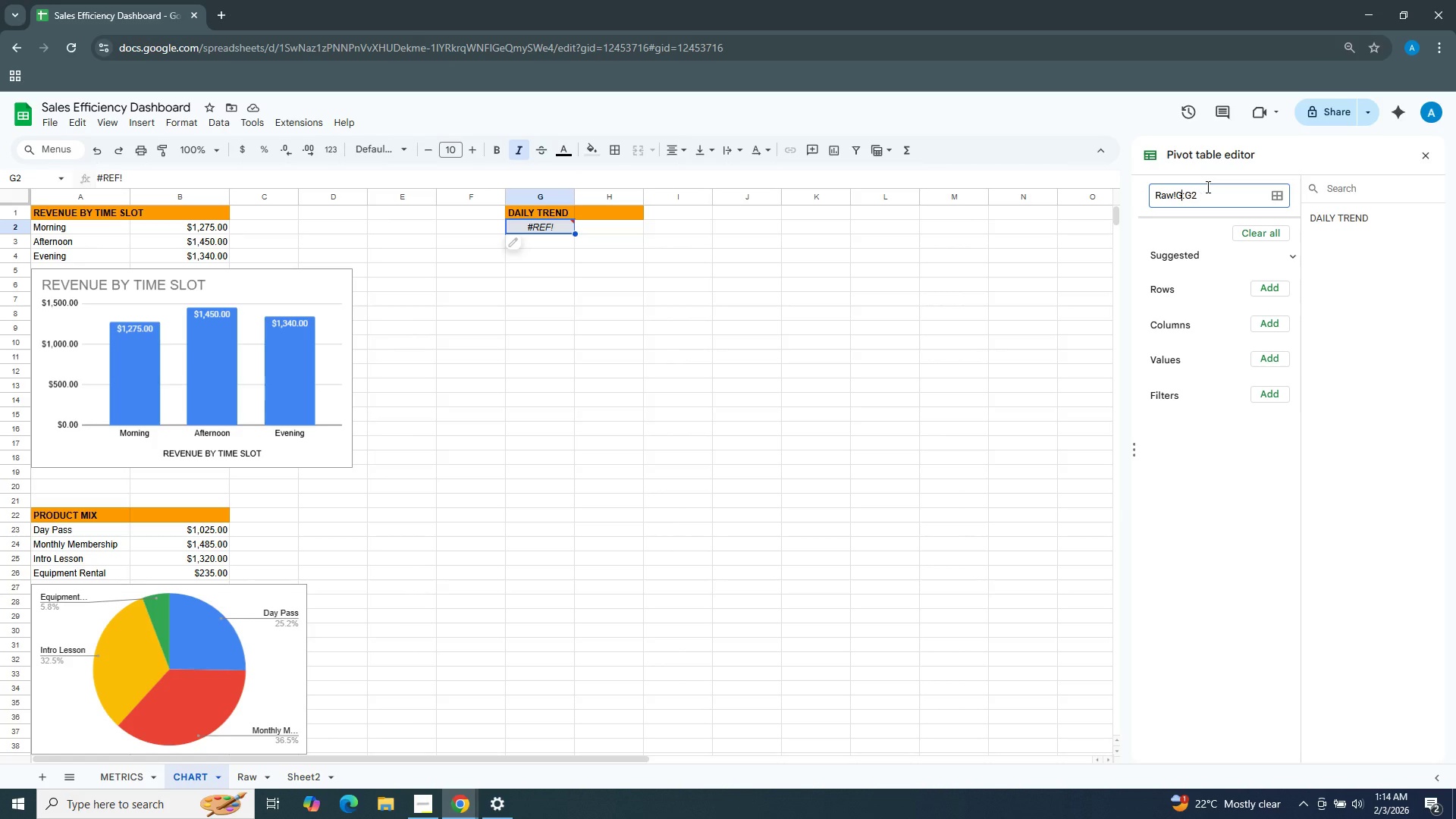 
key(Backspace)
 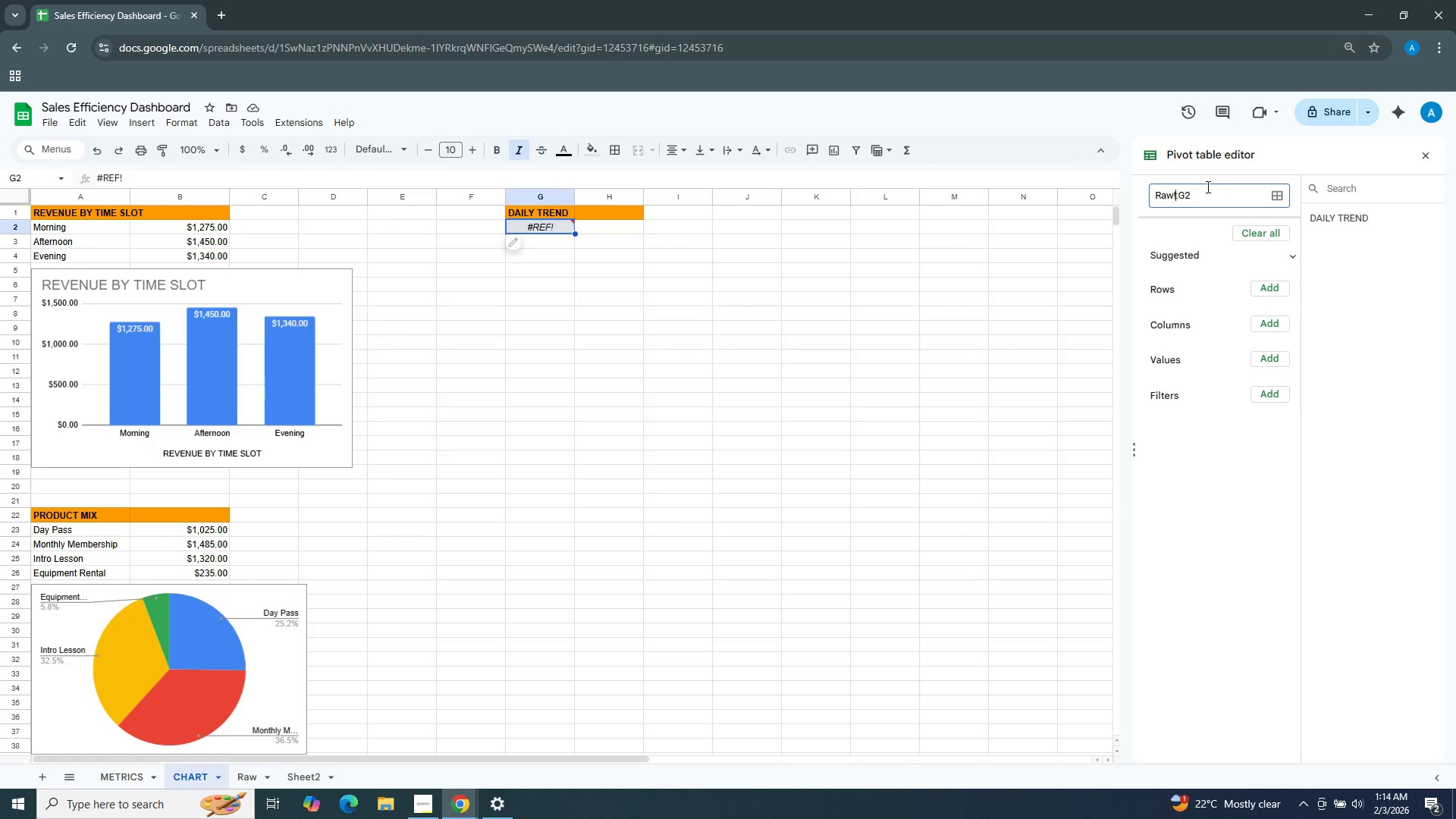 
key(Backspace)
 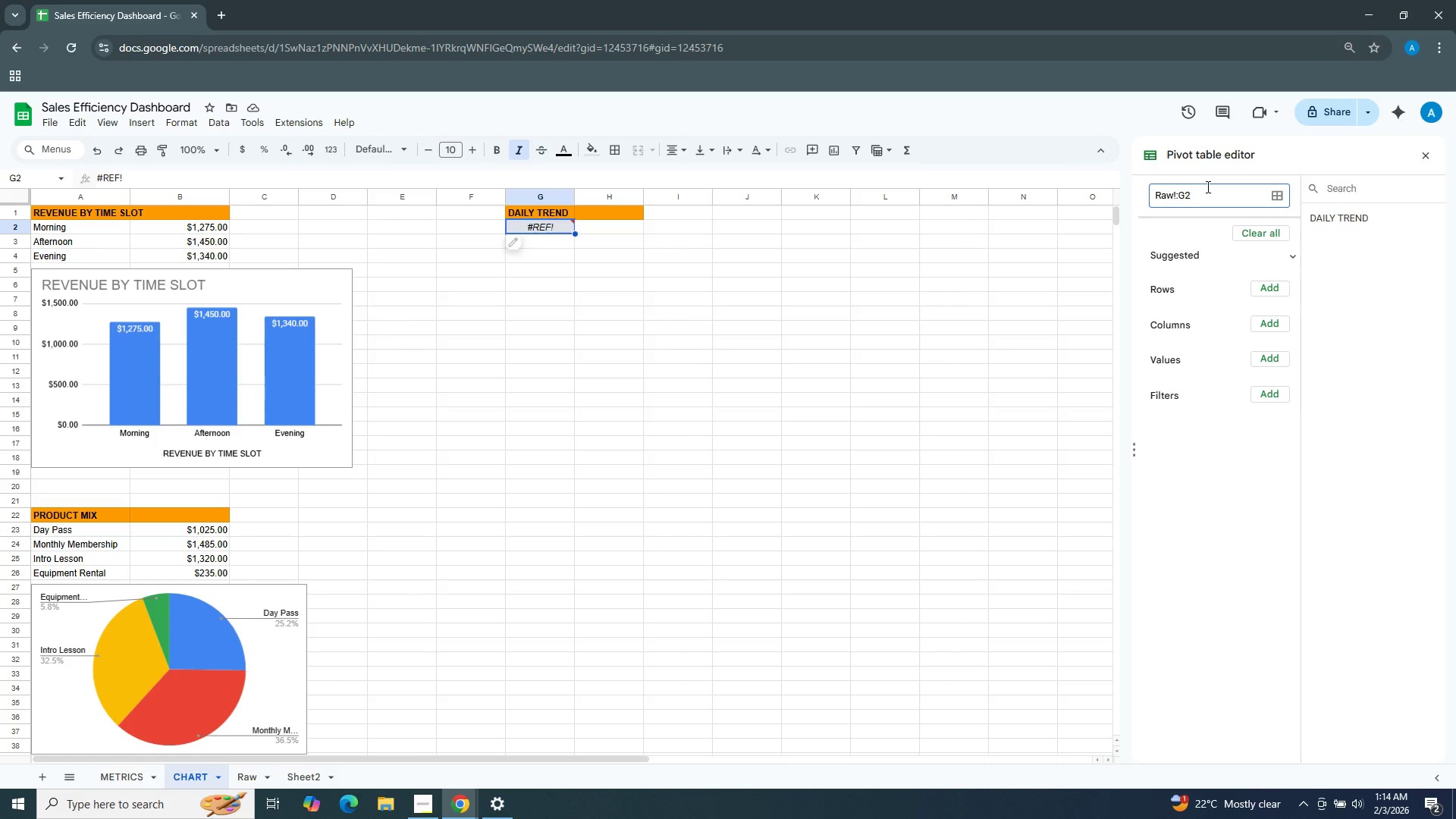 
key(Shift+ShiftLeft)
 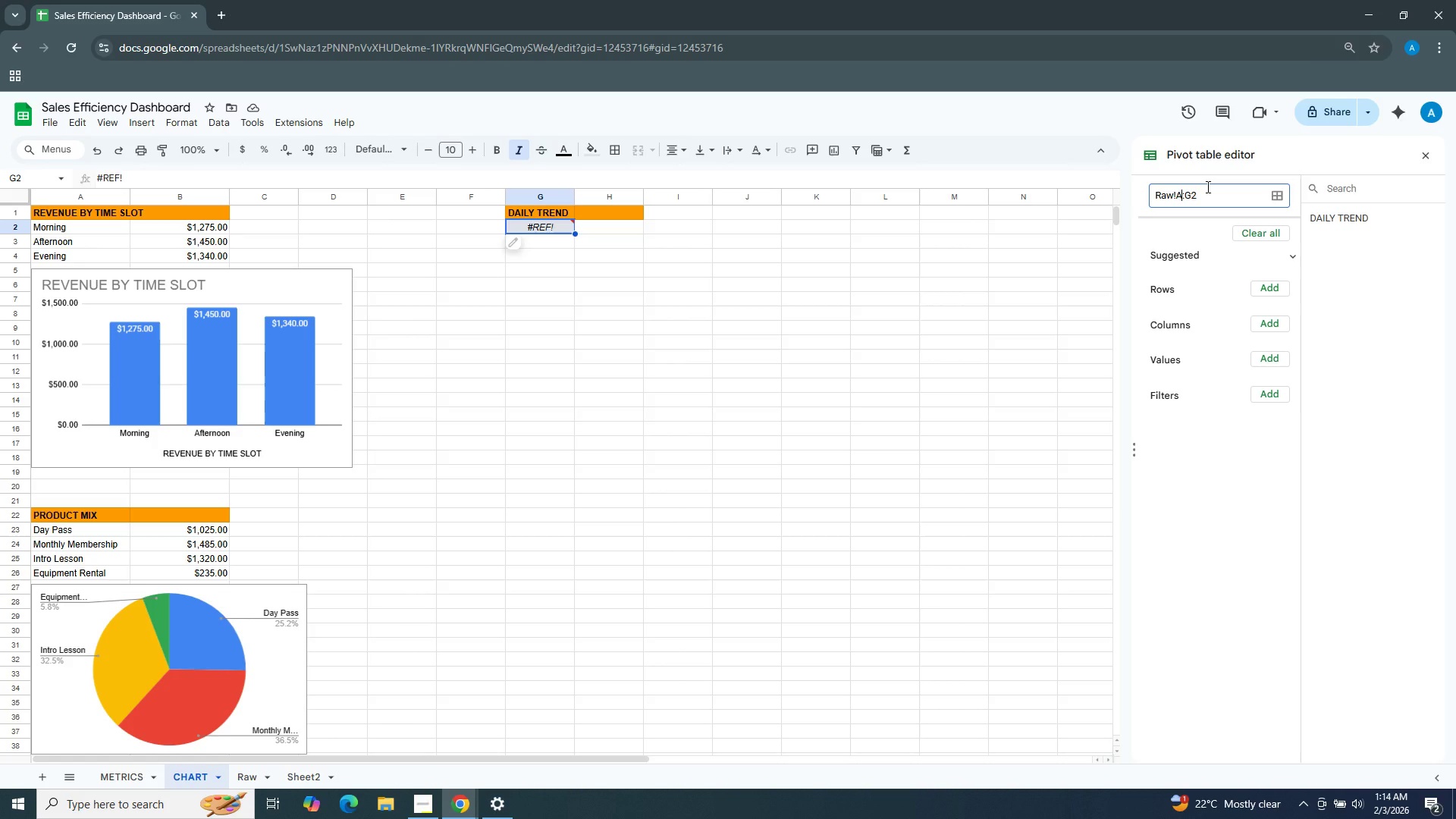 
key(Shift+A)
 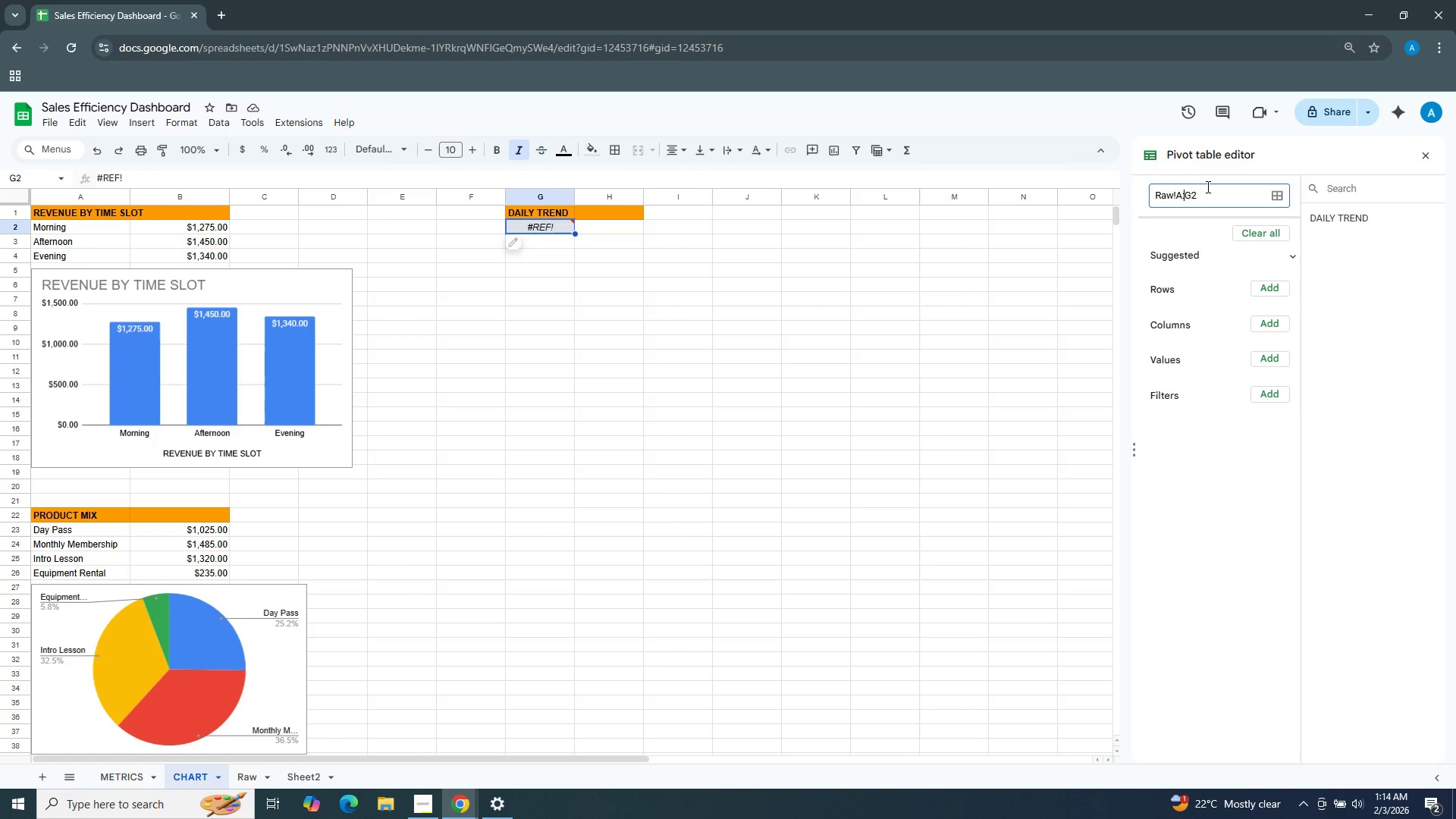 
key(ArrowRight)
 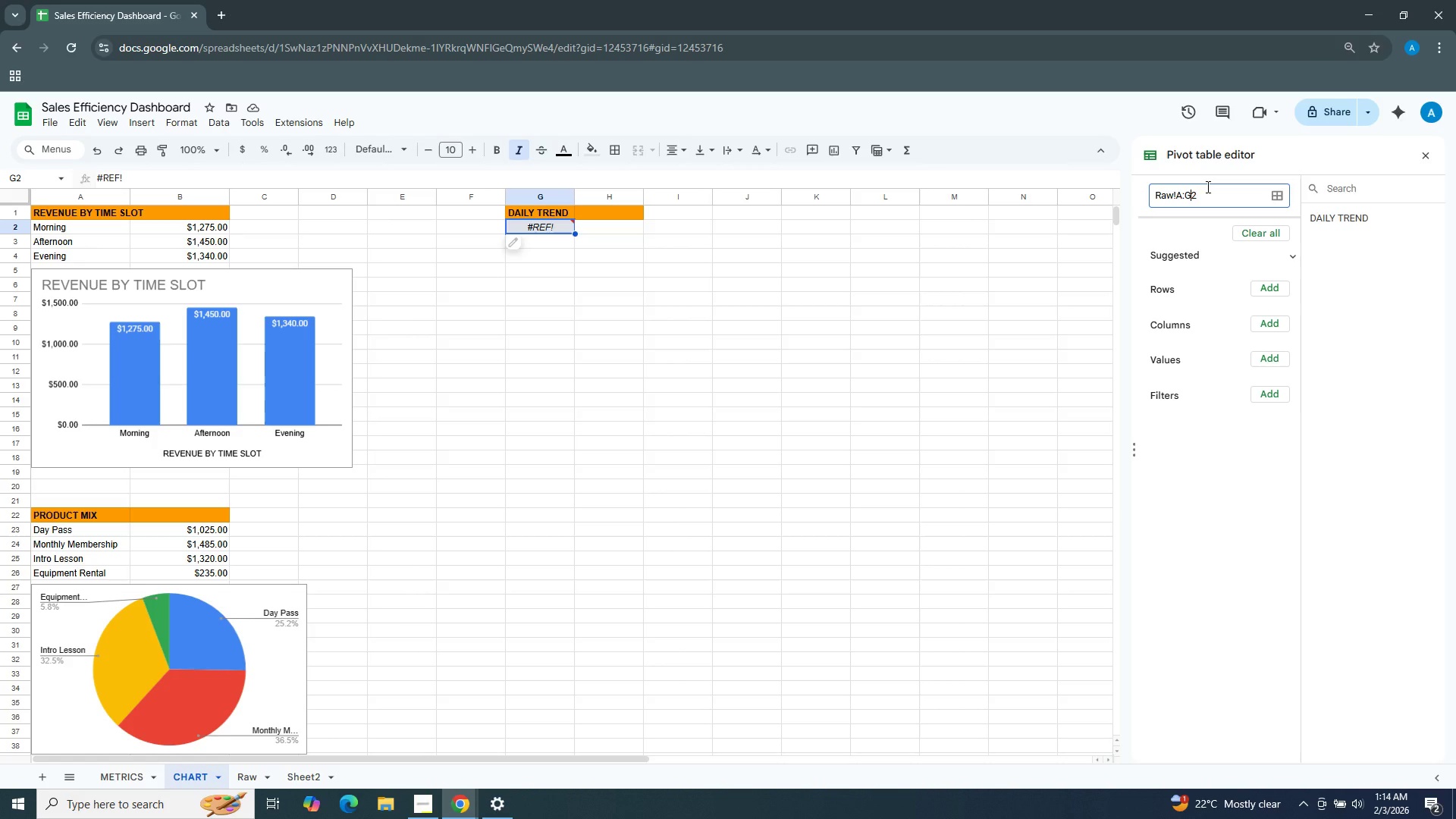 
key(ArrowRight)
 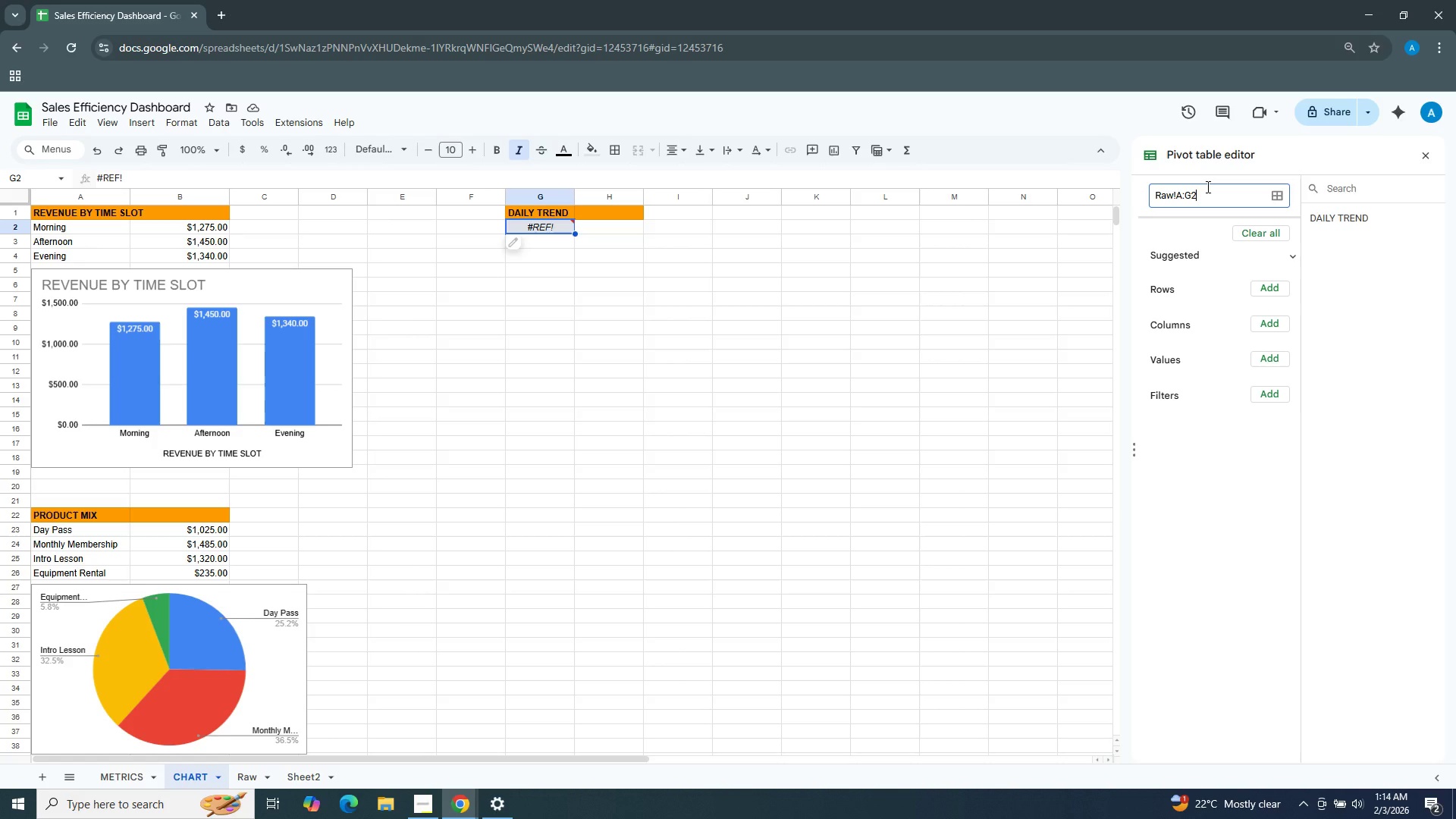 
key(ArrowRight)
 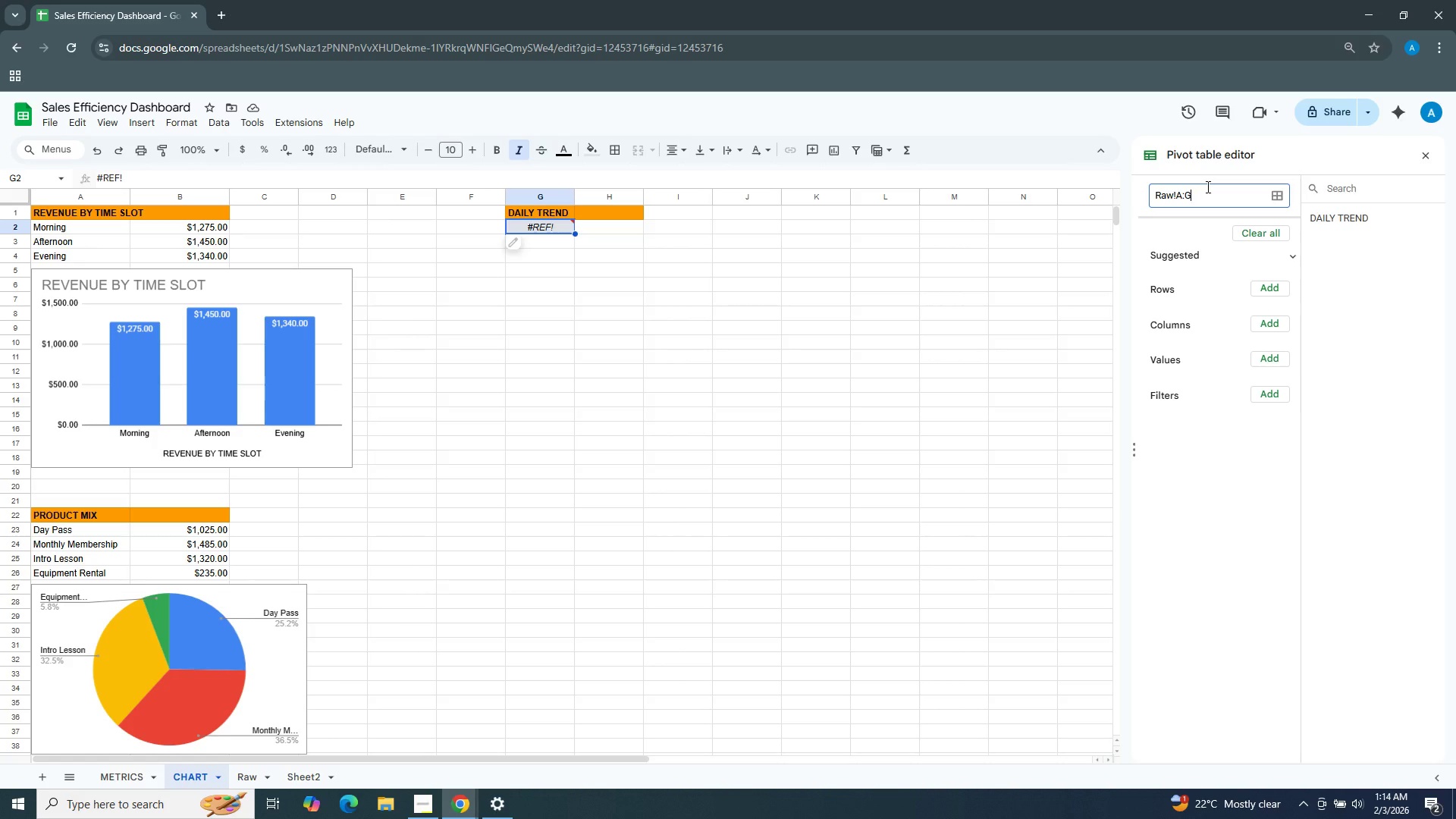 
key(Backspace)
 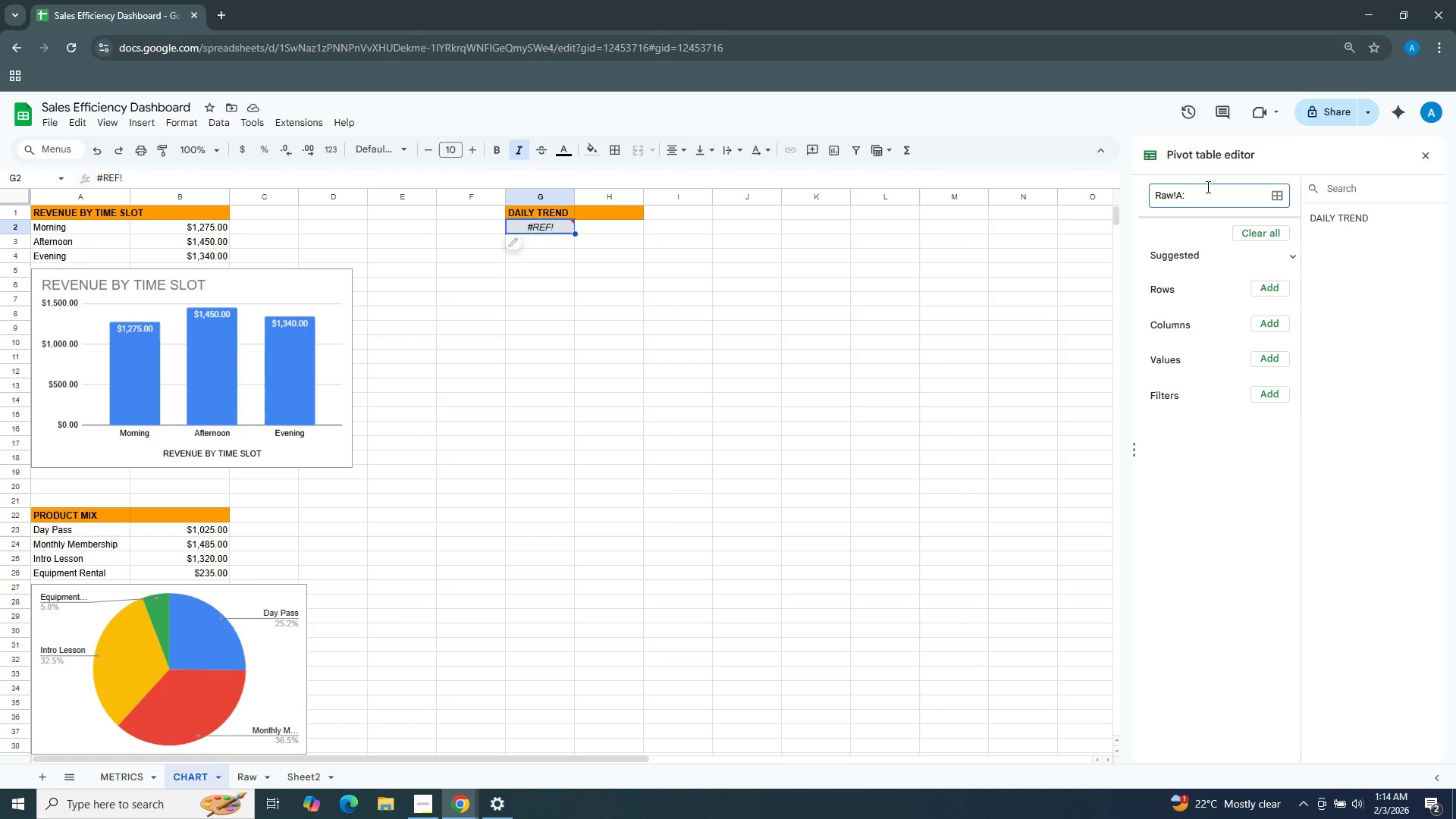 
key(Backspace)
 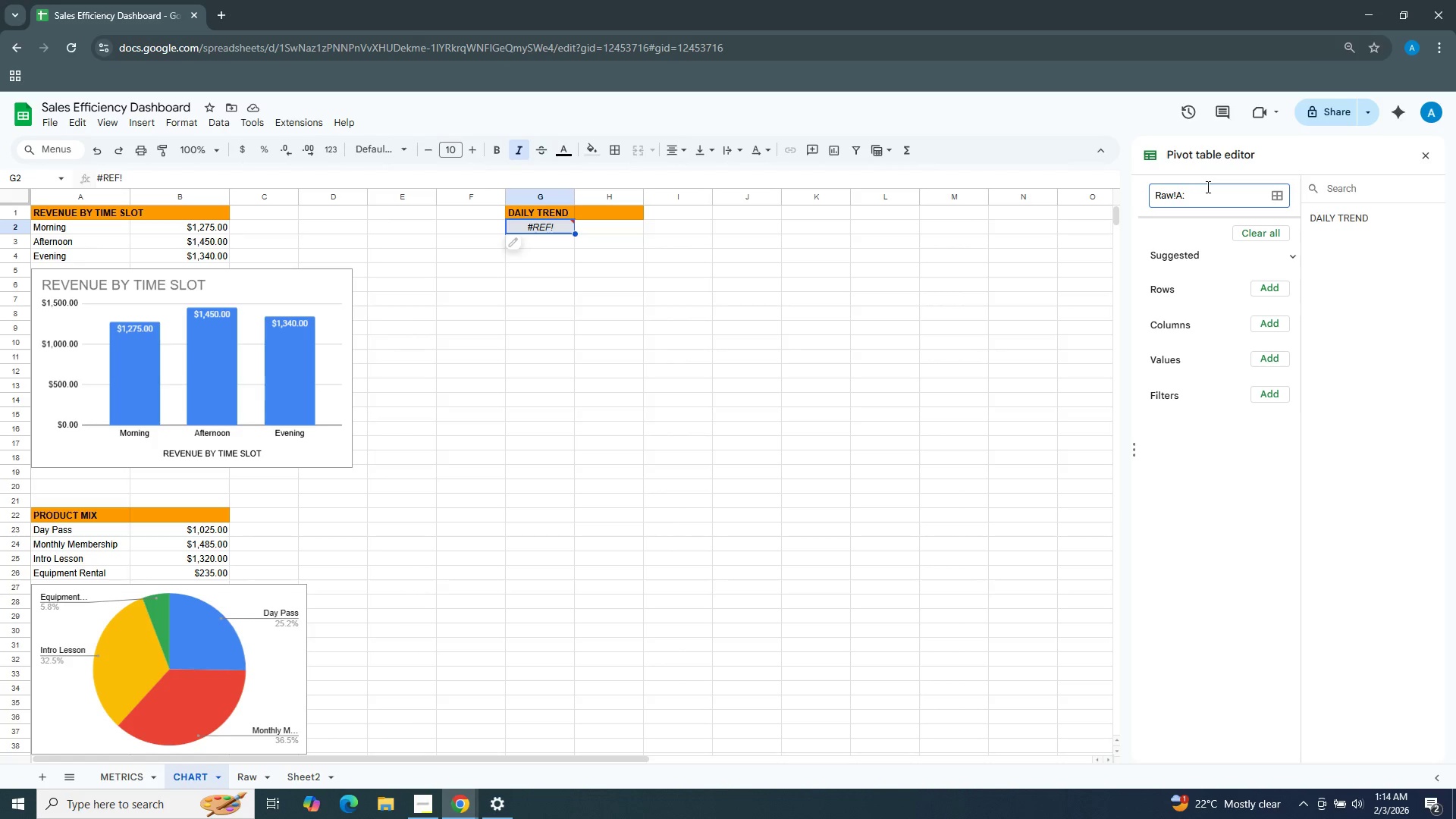 
key(Shift+ShiftLeft)
 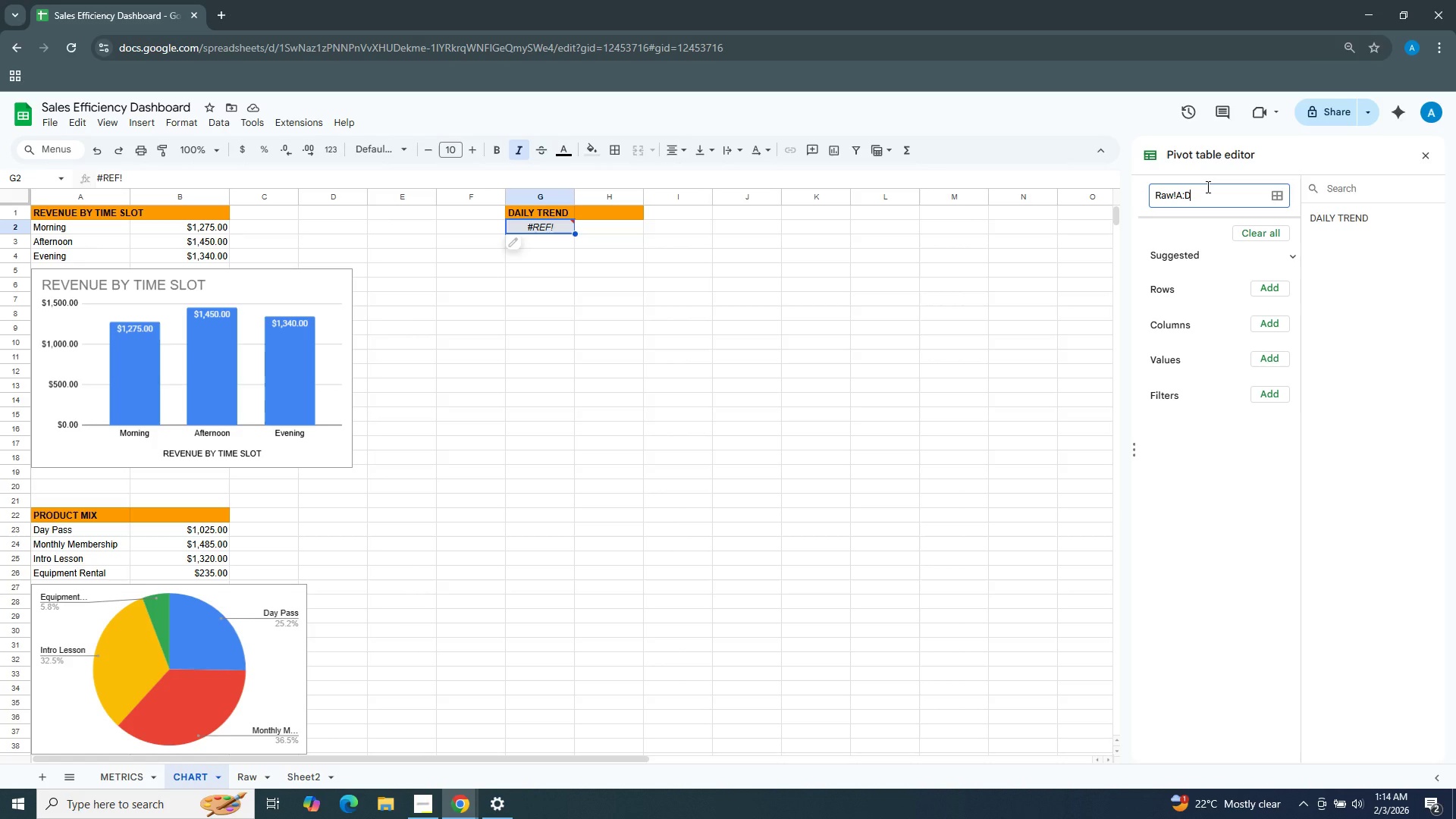 
key(Shift+D)
 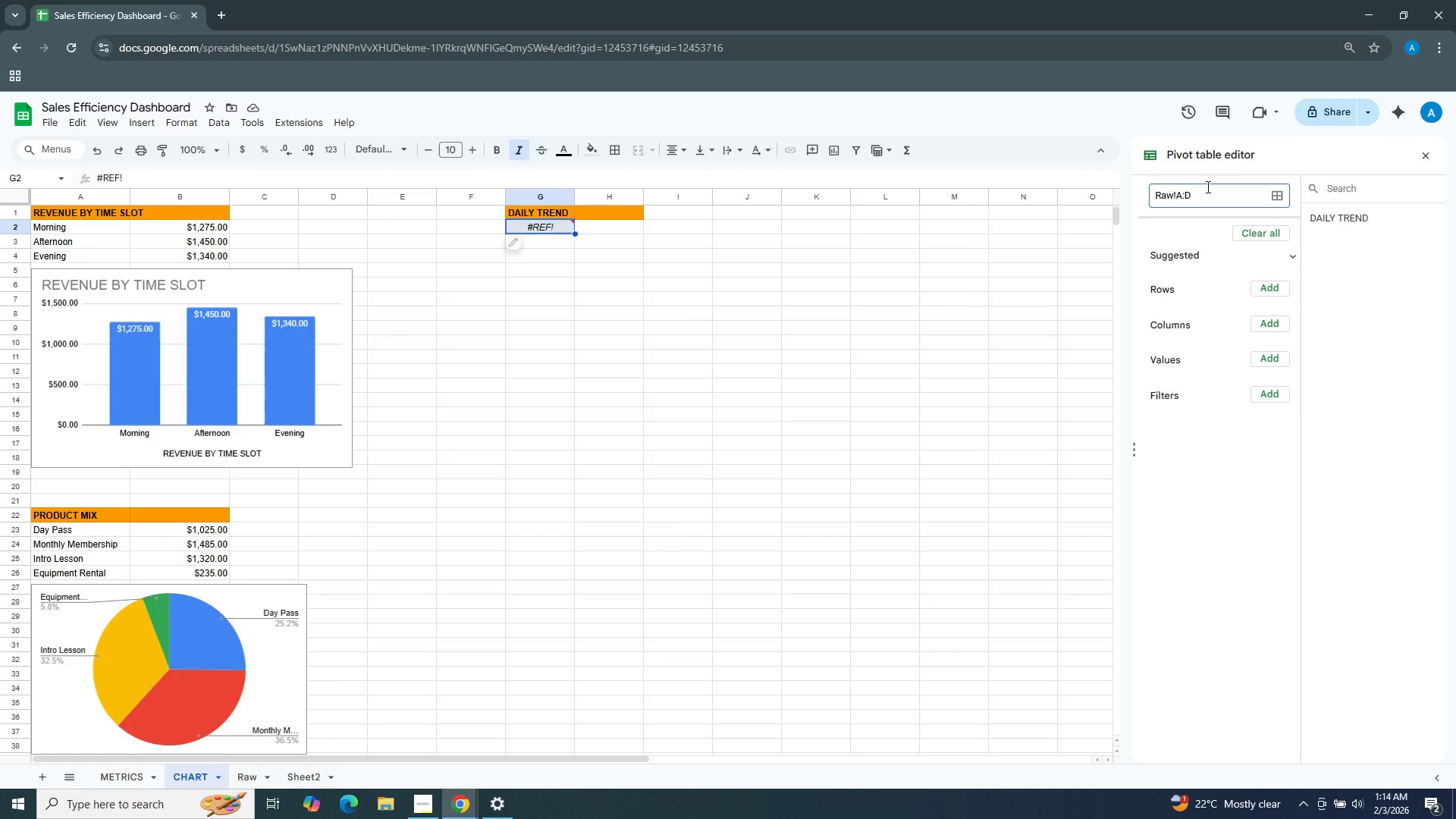 
key(Enter)
 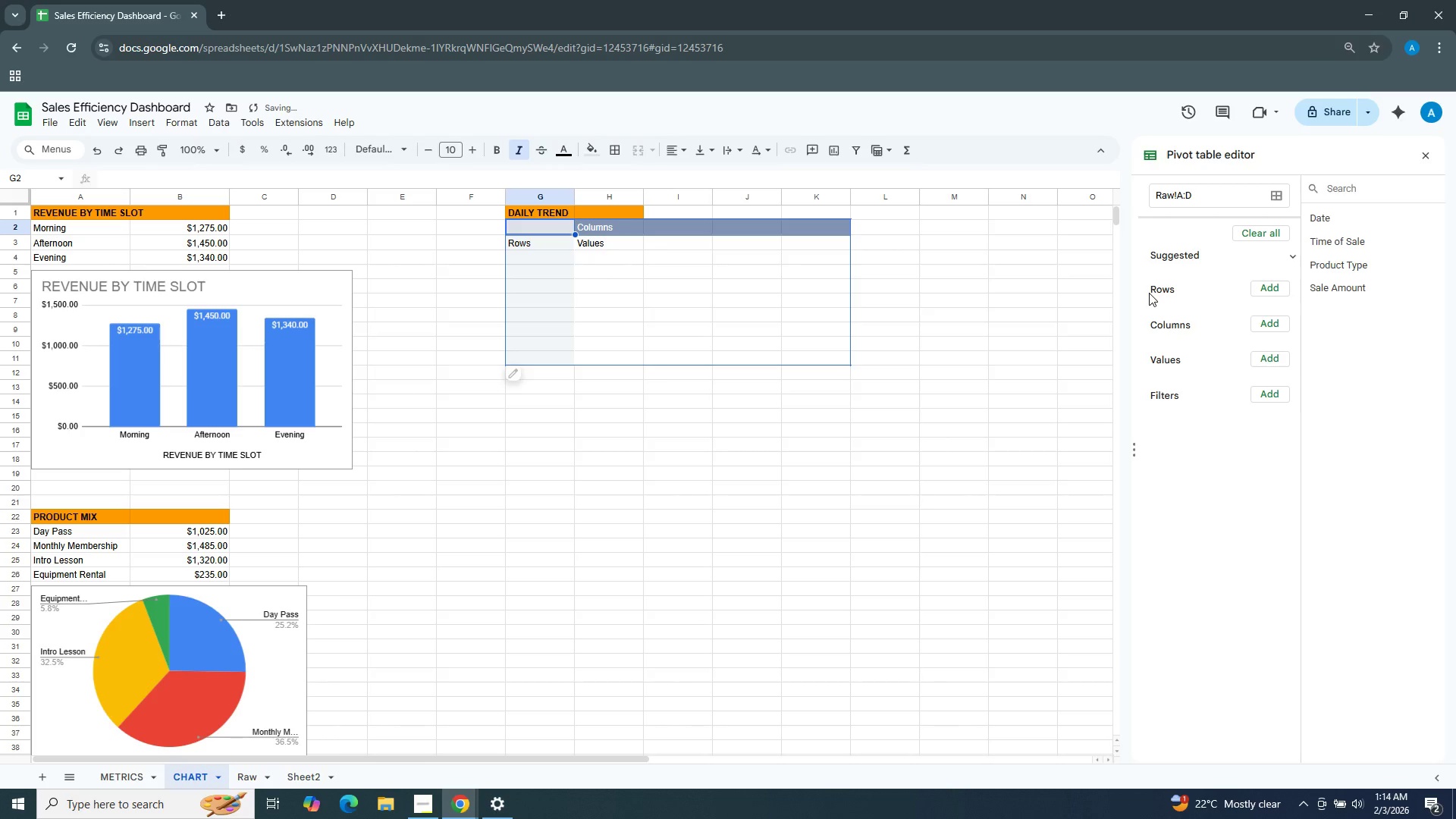 
left_click([1159, 293])
 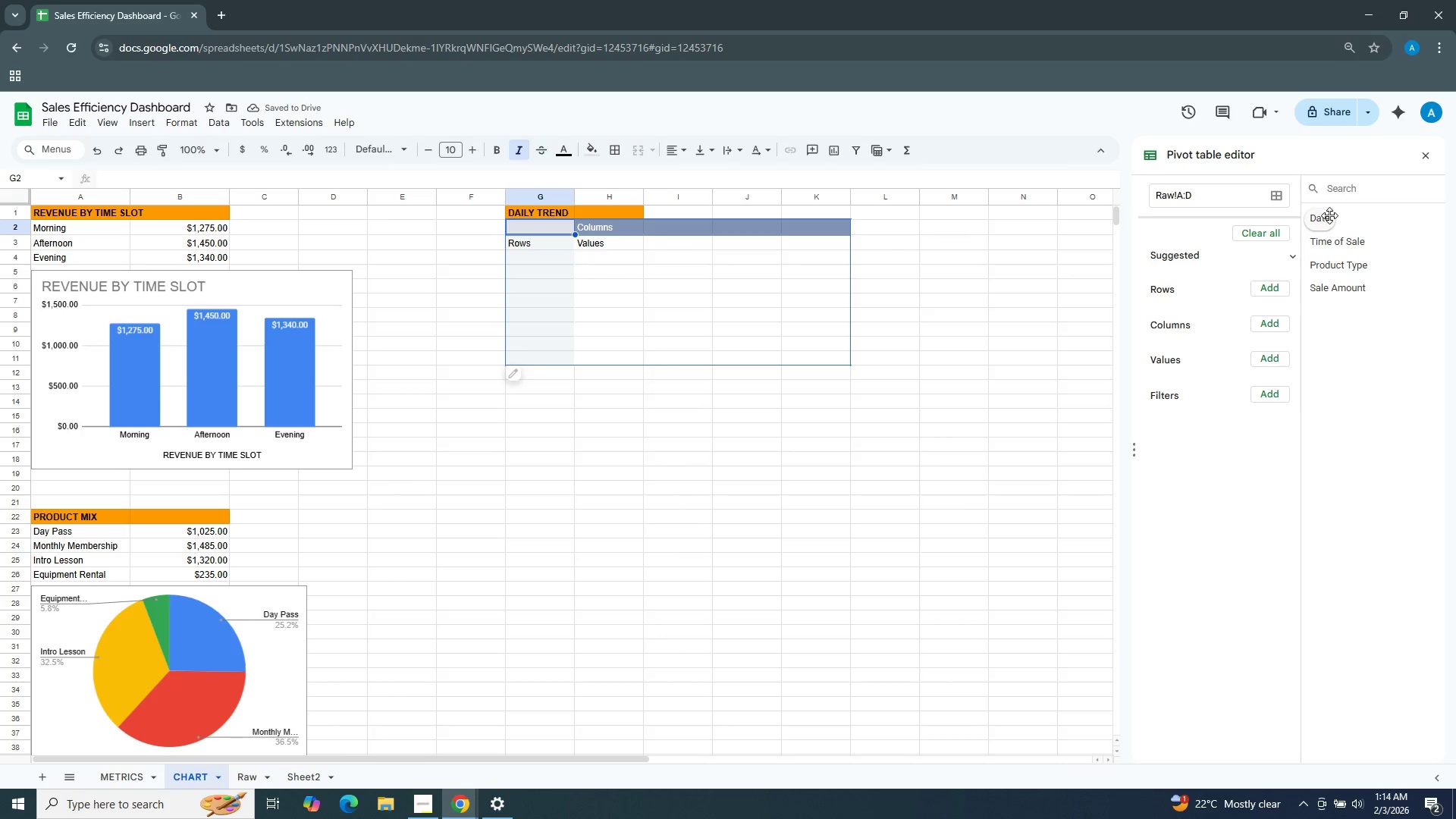 
left_click_drag(start_coordinate=[1329, 215], to_coordinate=[1170, 306])
 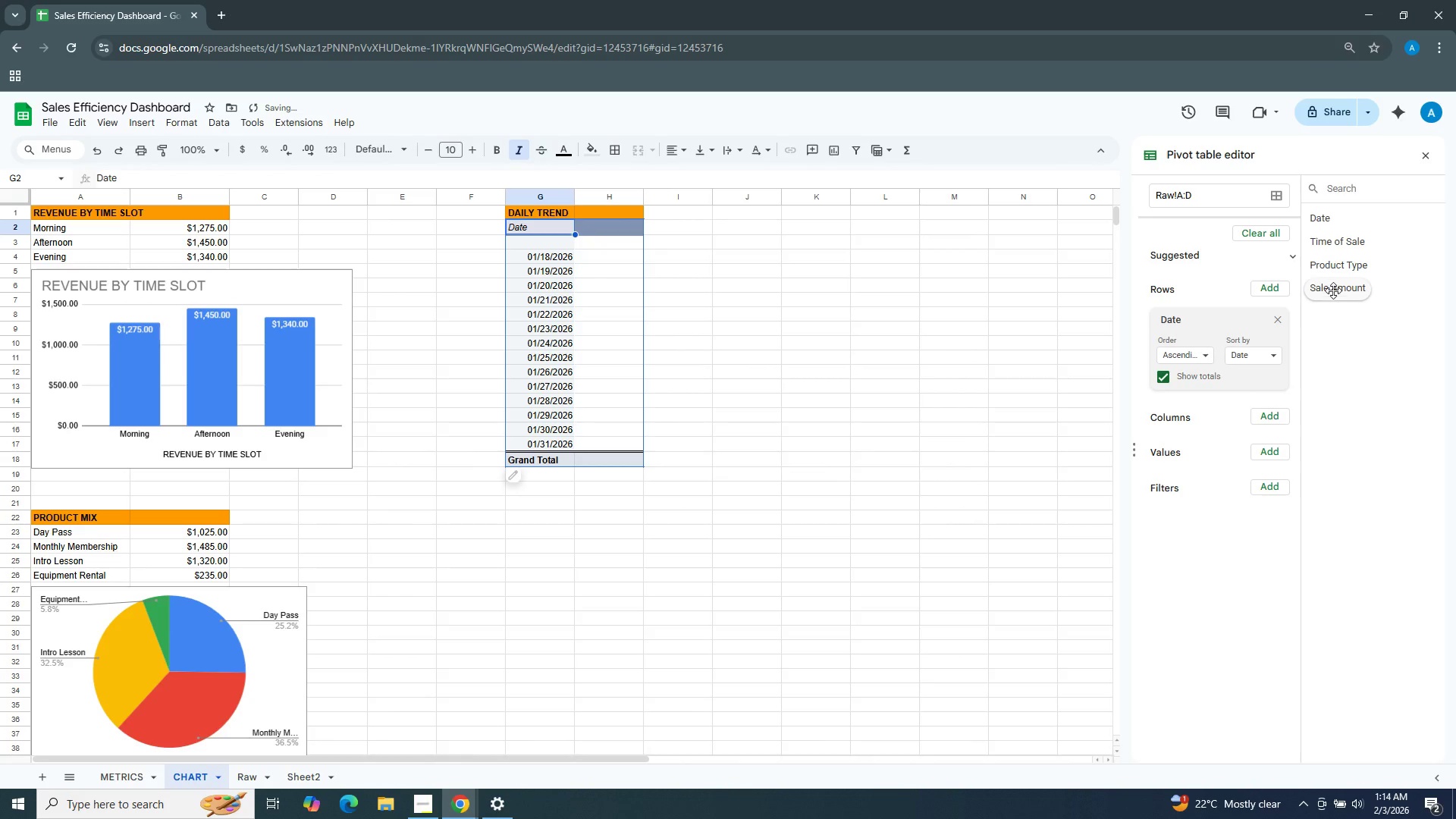 
left_click_drag(start_coordinate=[1333, 289], to_coordinate=[1181, 479])
 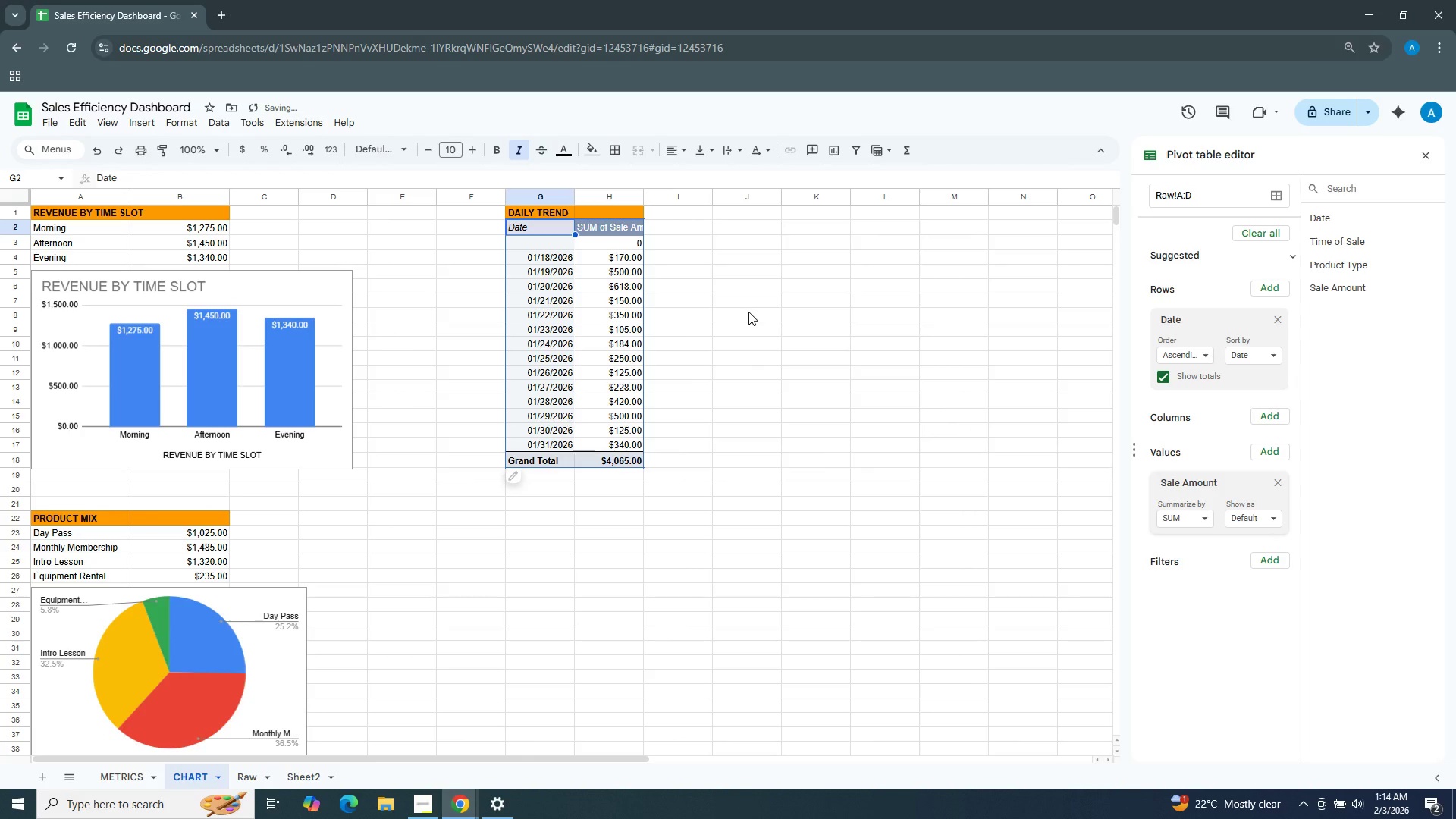 
left_click([748, 312])
 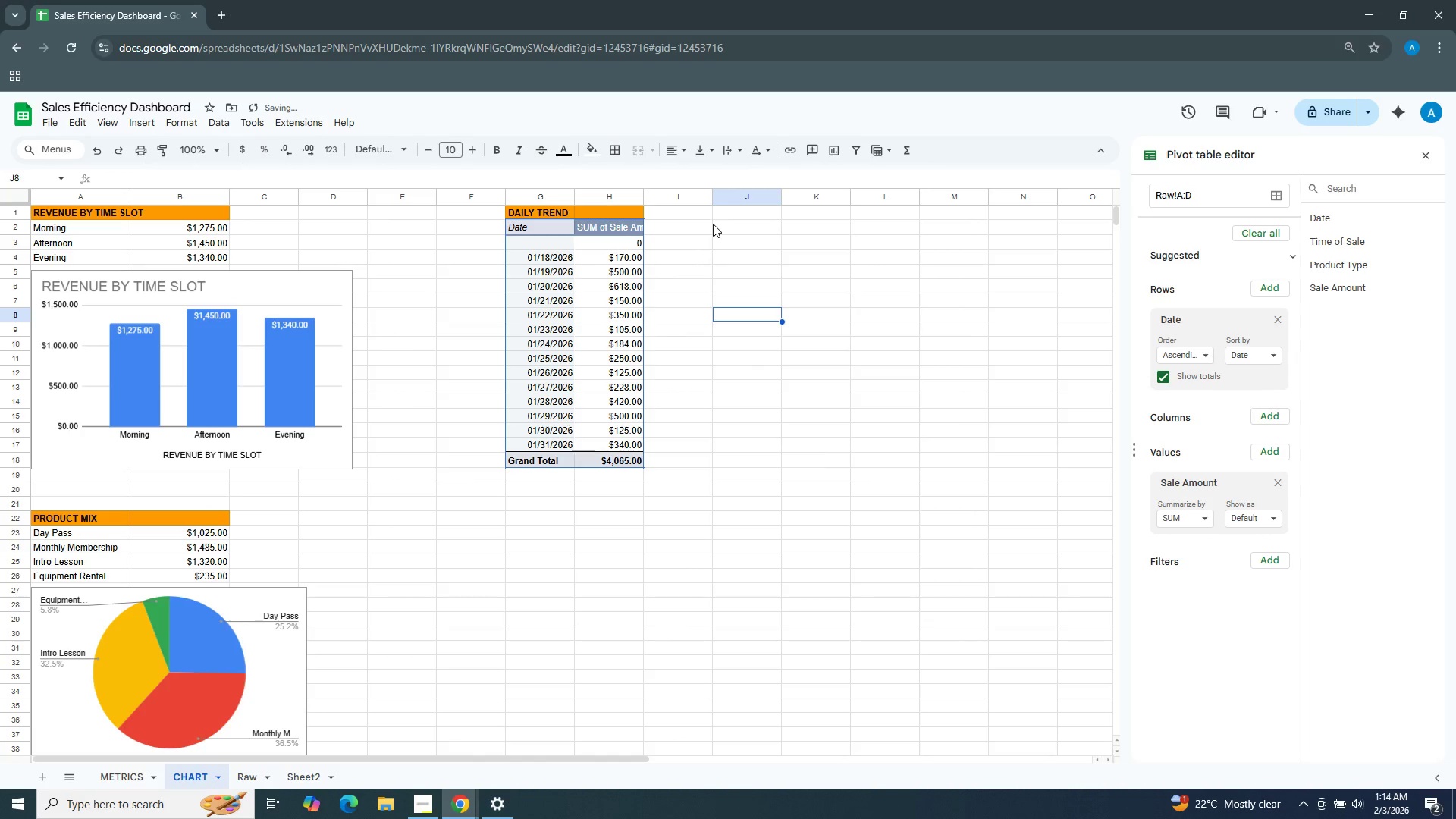 
left_click([686, 226])
 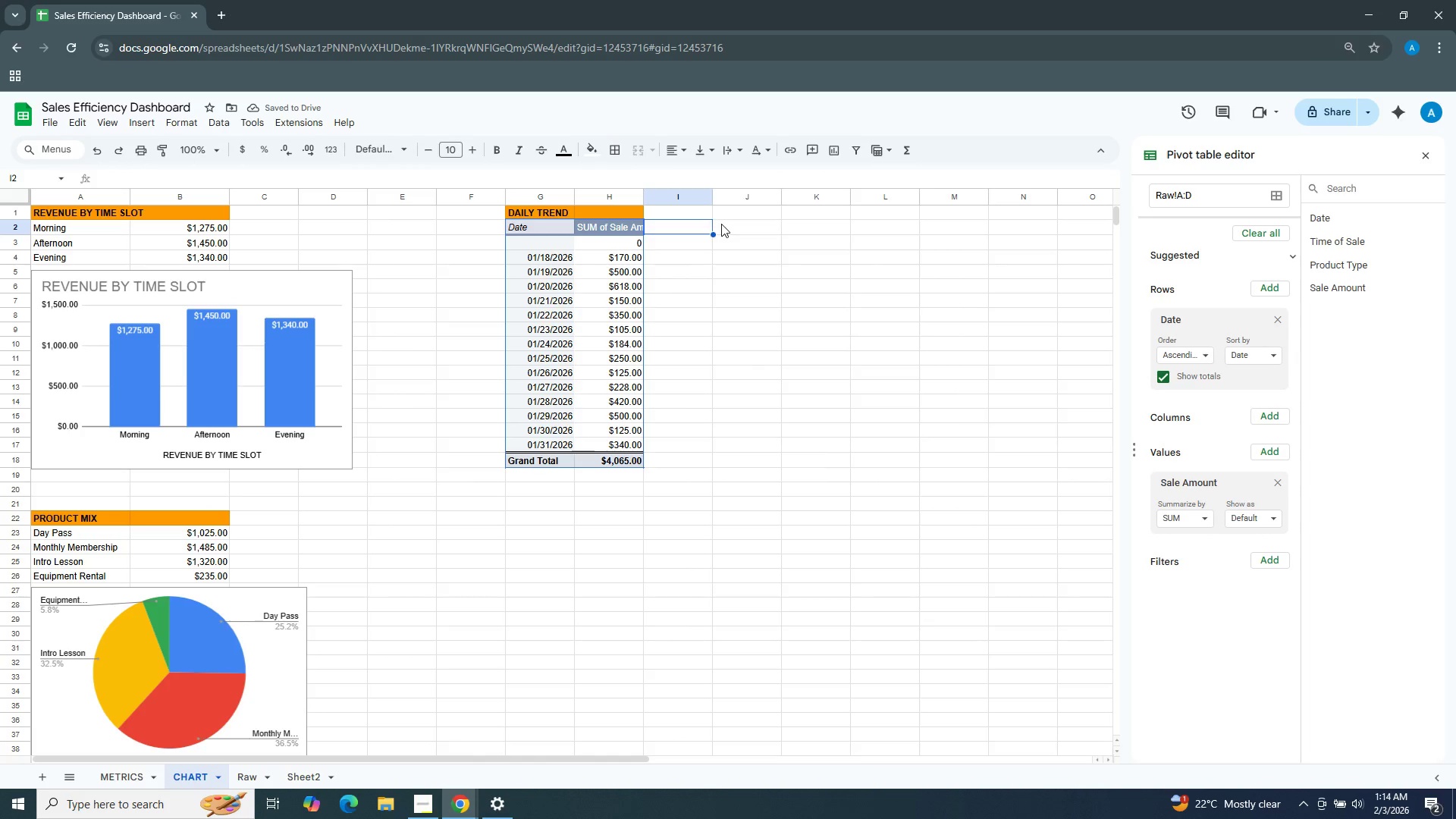 
left_click([721, 224])
 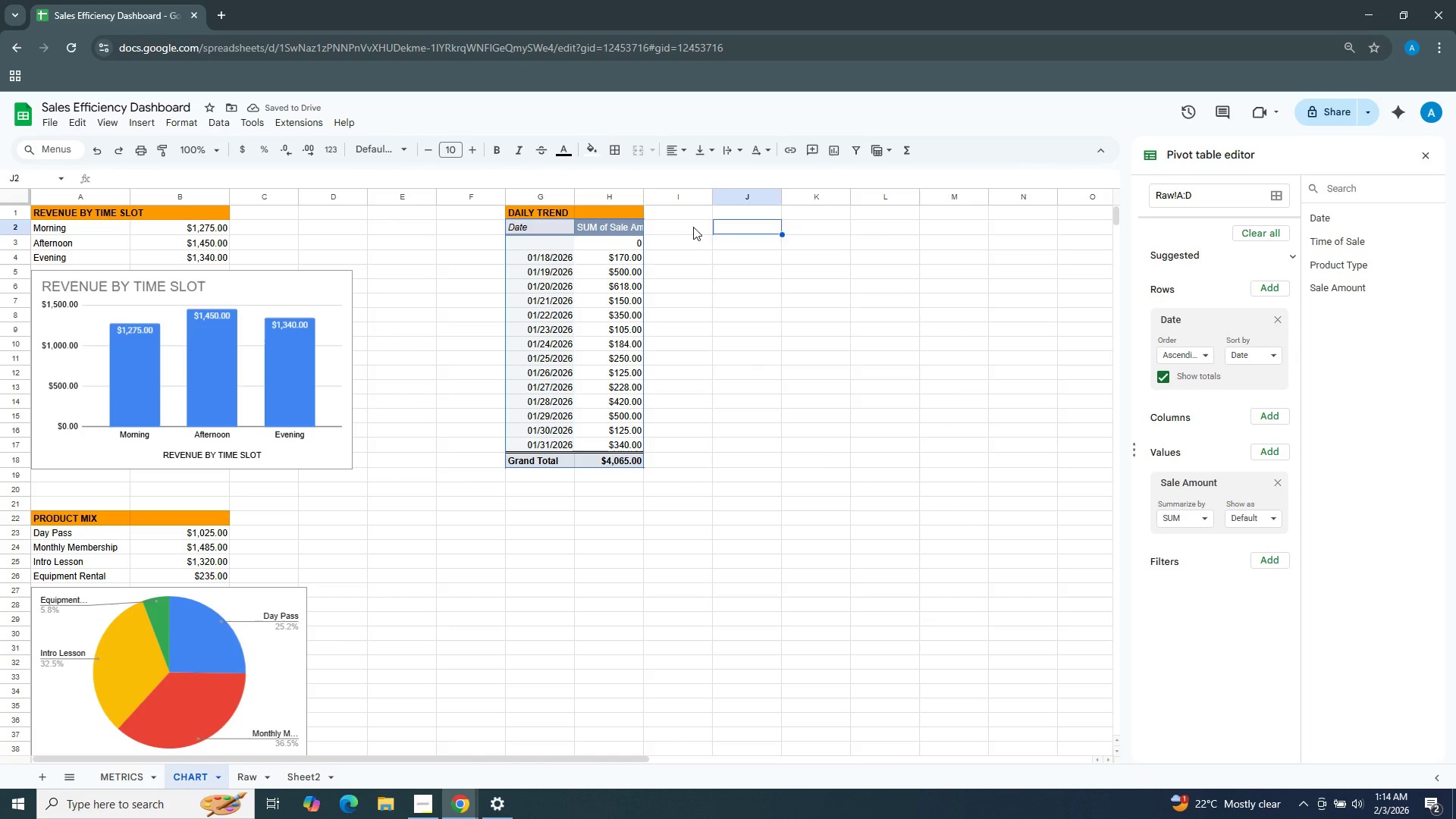 
left_click([692, 227])
 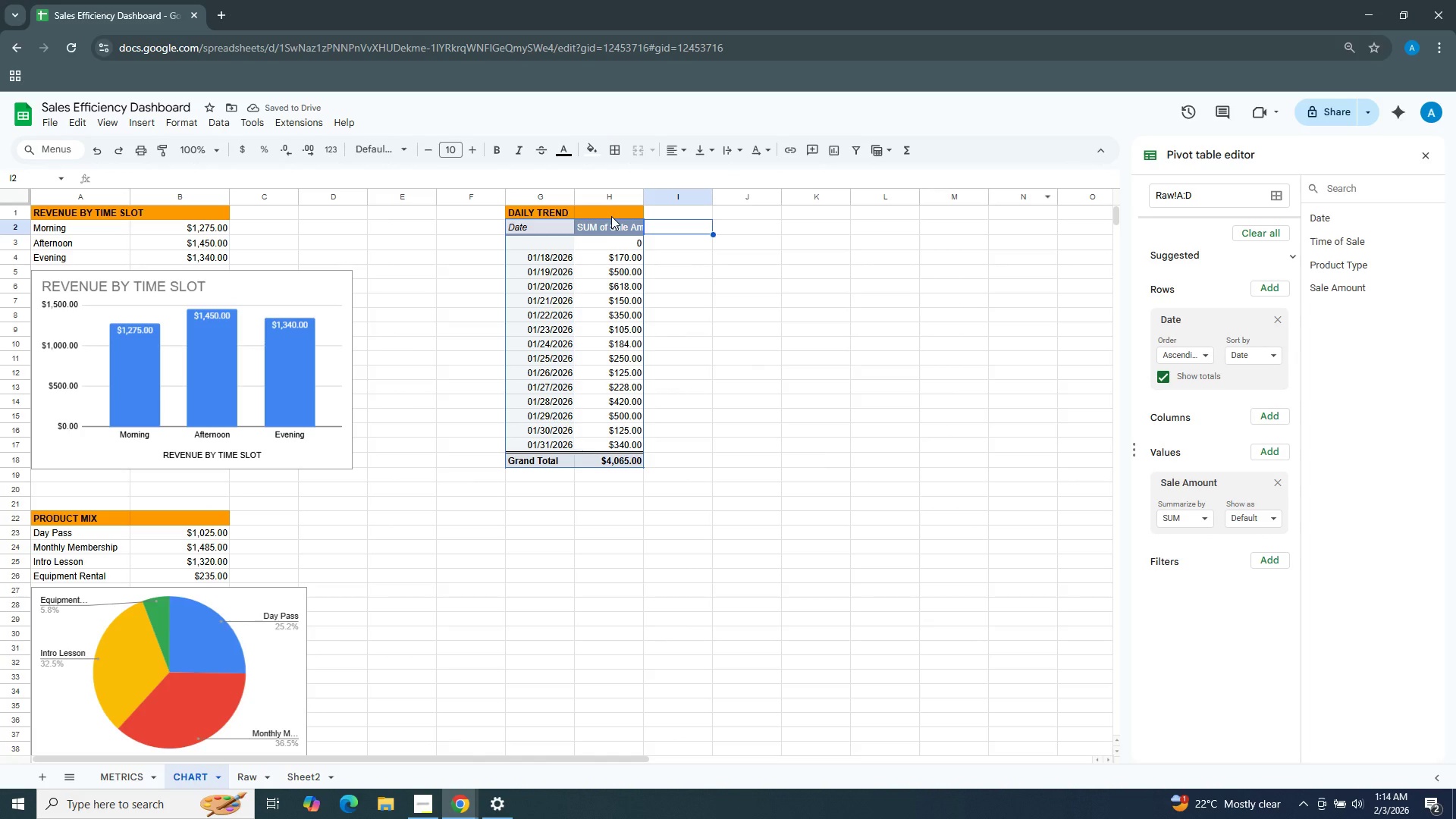 
left_click_drag(start_coordinate=[612, 212], to_coordinate=[922, 218])
 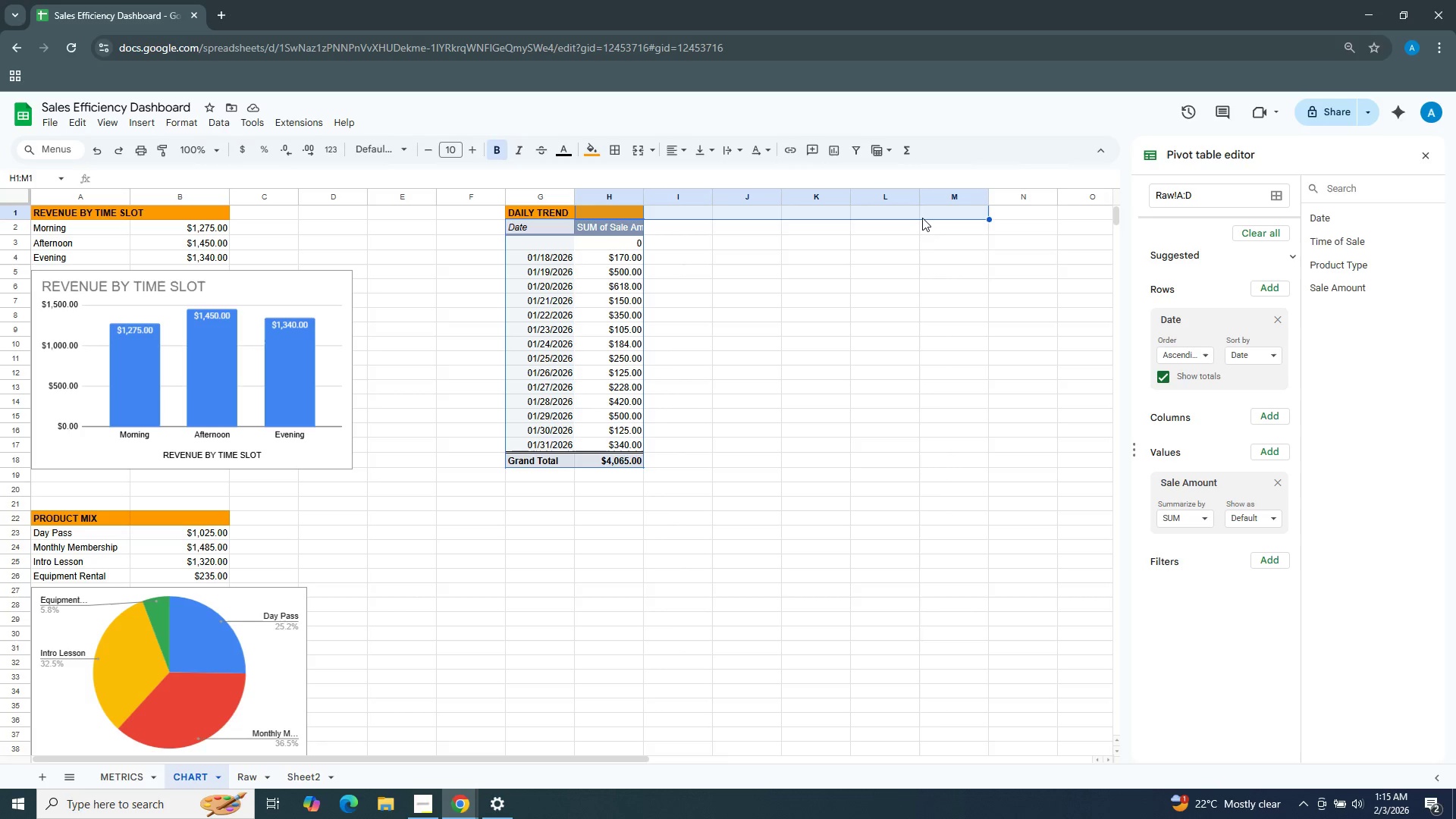 
key(Control+R)
 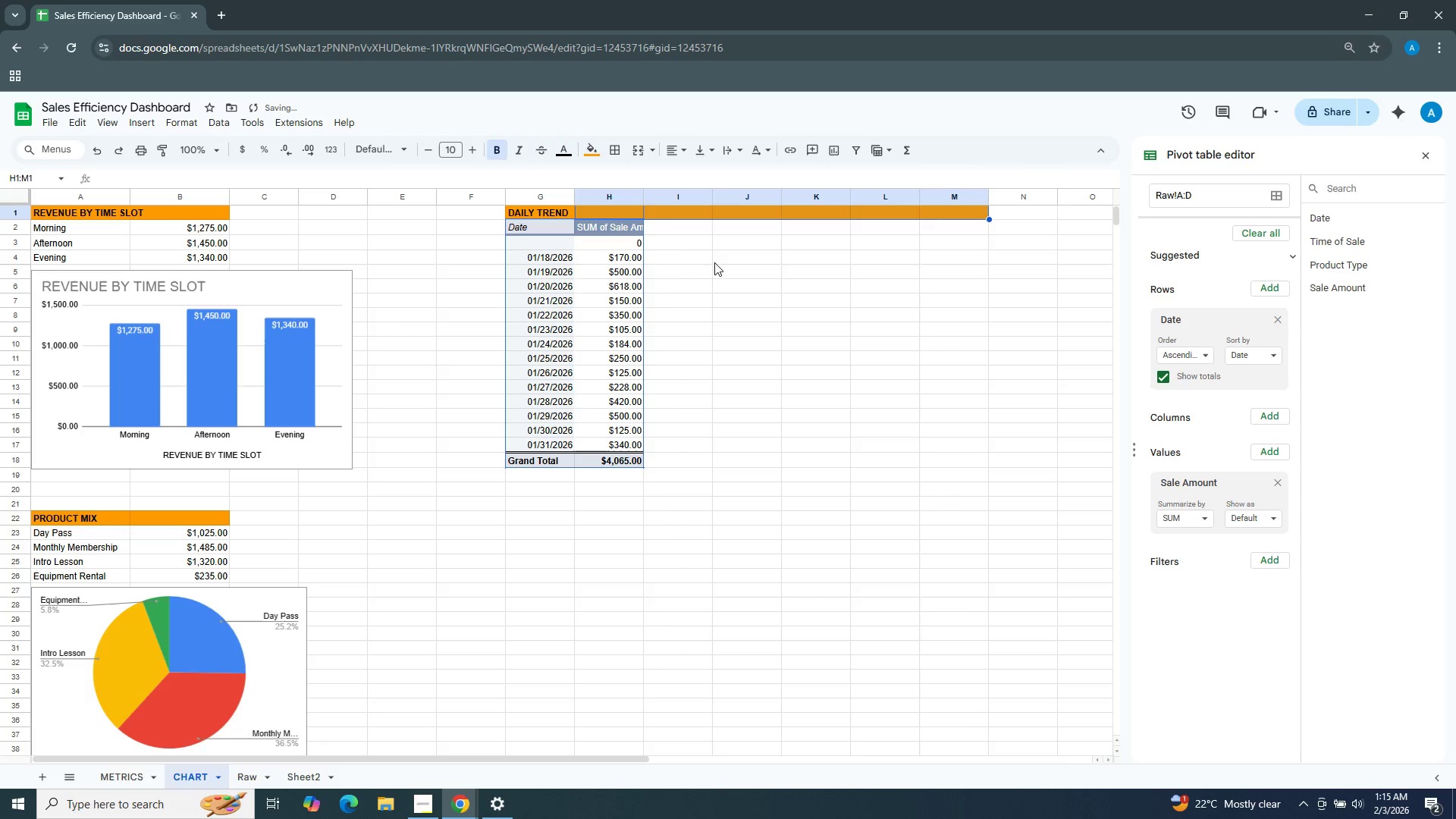 
left_click([714, 262])
 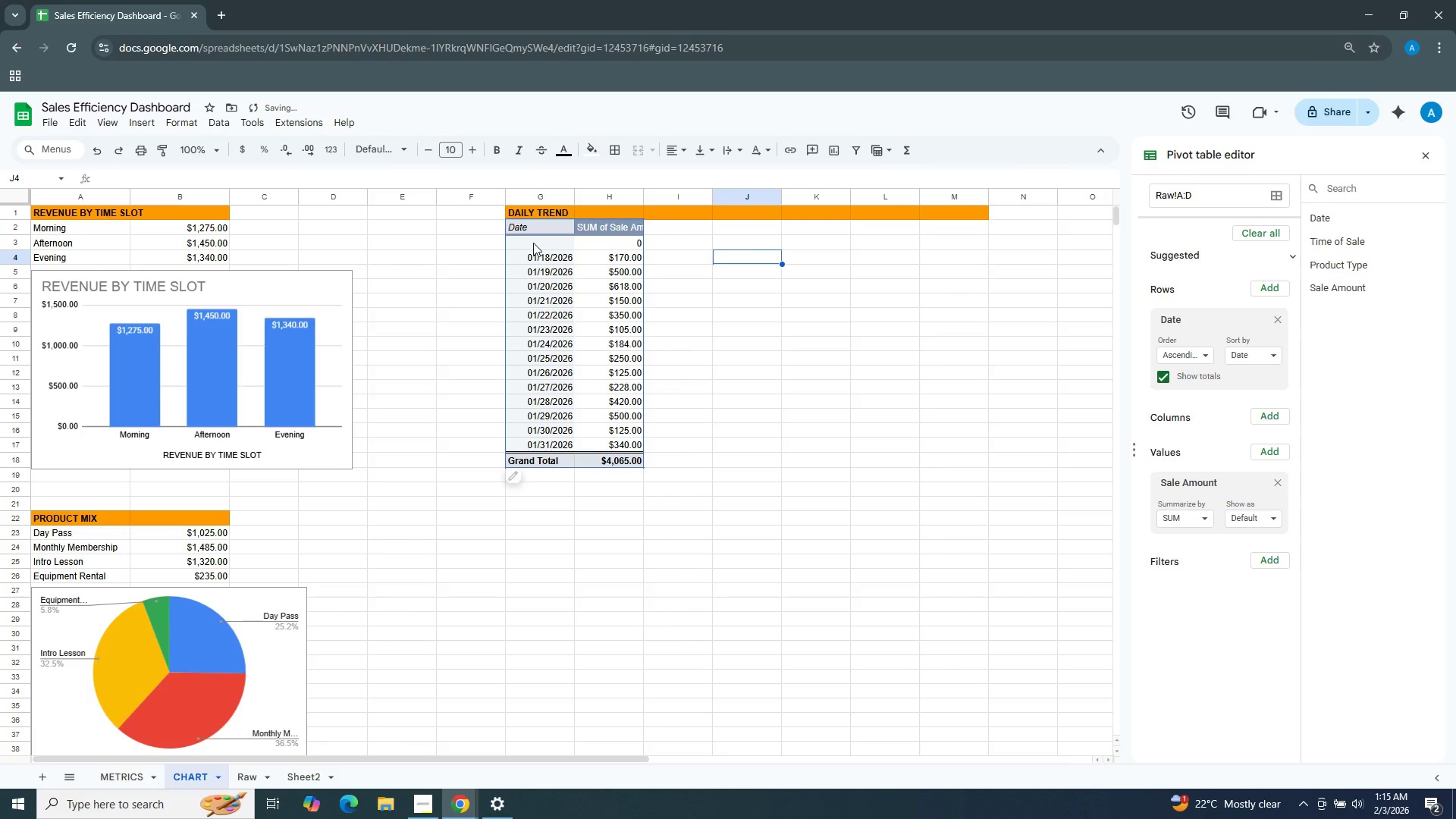 
left_click_drag(start_coordinate=[532, 243], to_coordinate=[626, 452])
 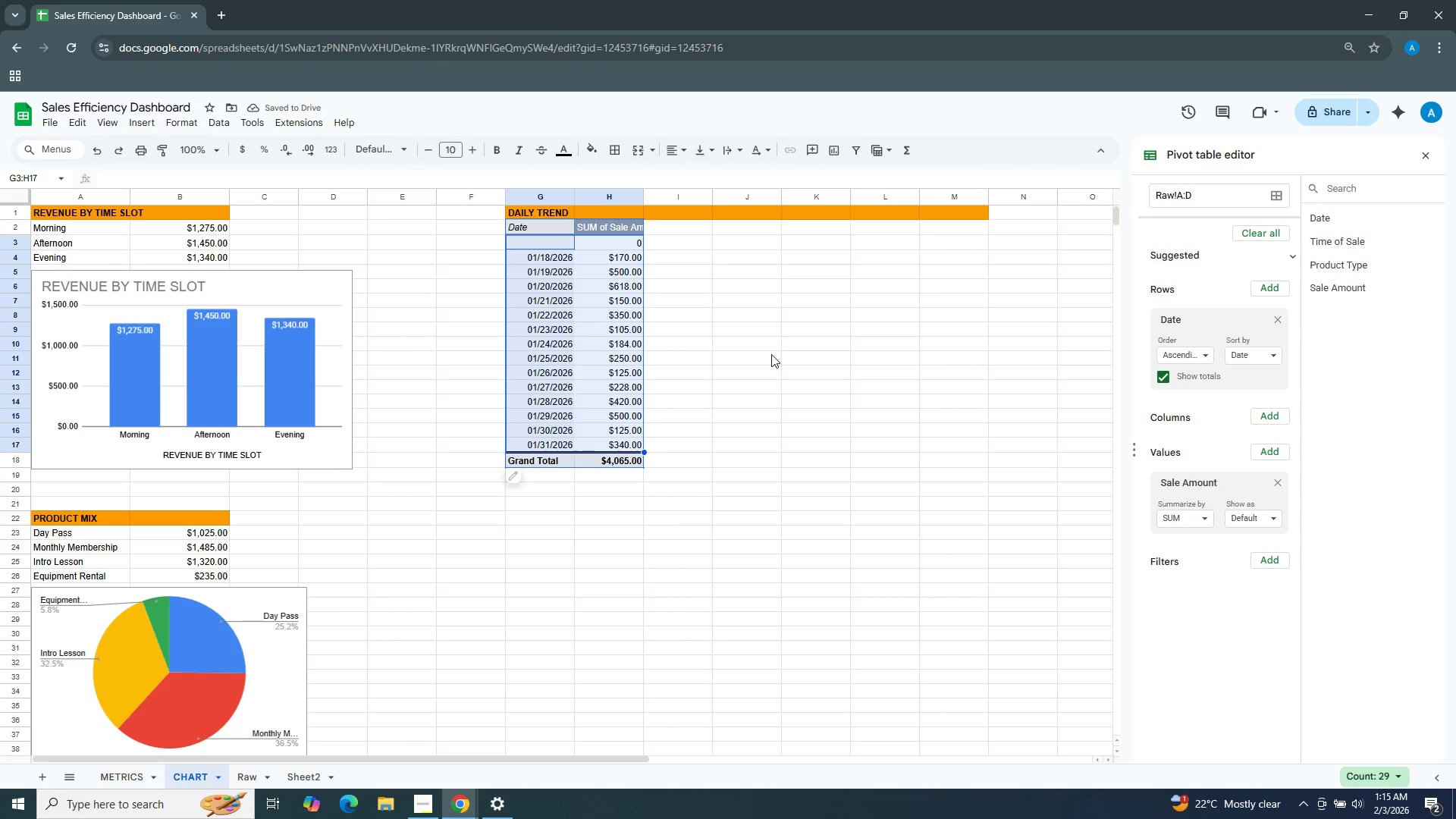 
left_click_drag(start_coordinate=[772, 354], to_coordinate=[767, 354])
 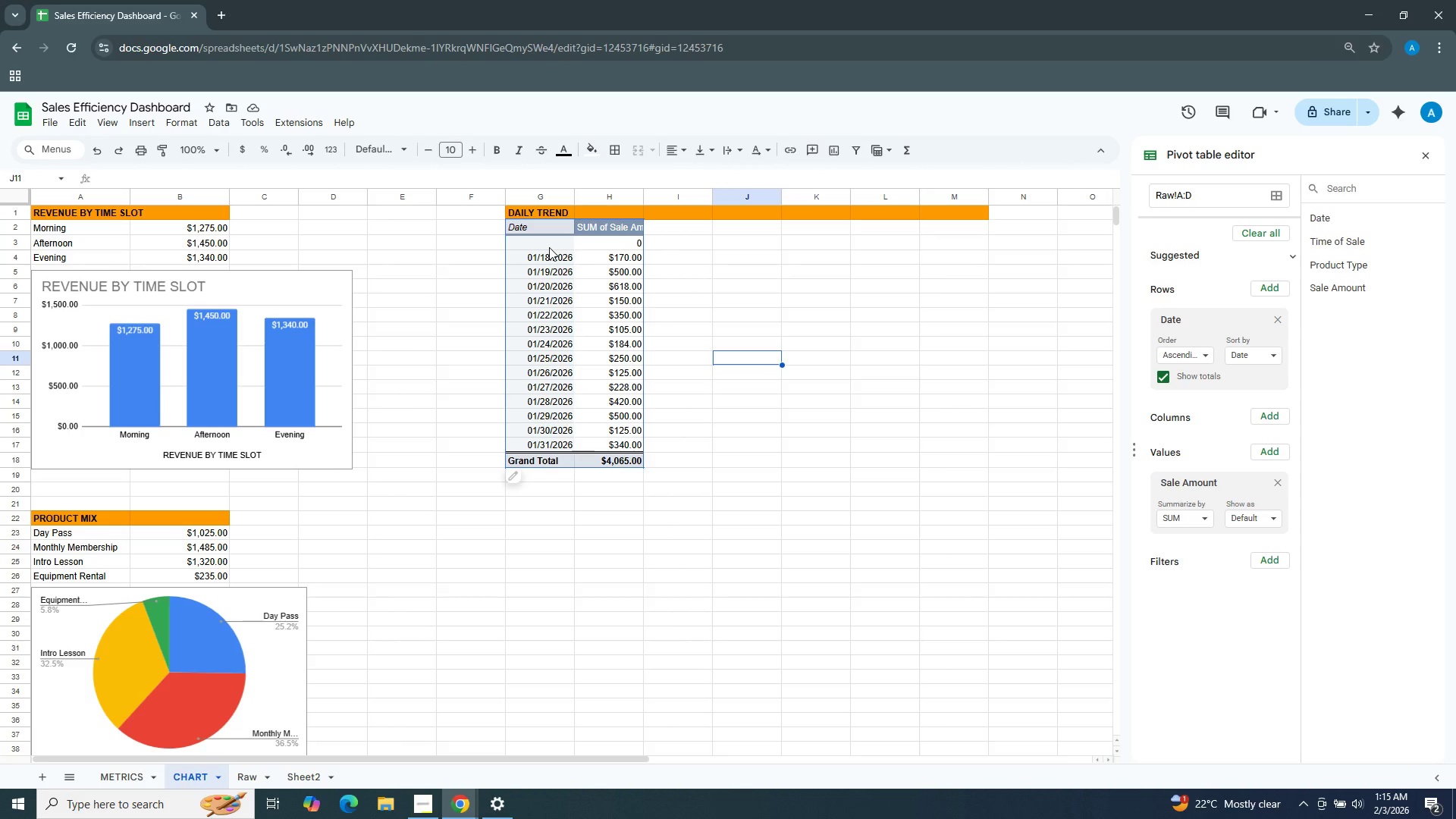 
wait(8.42)
 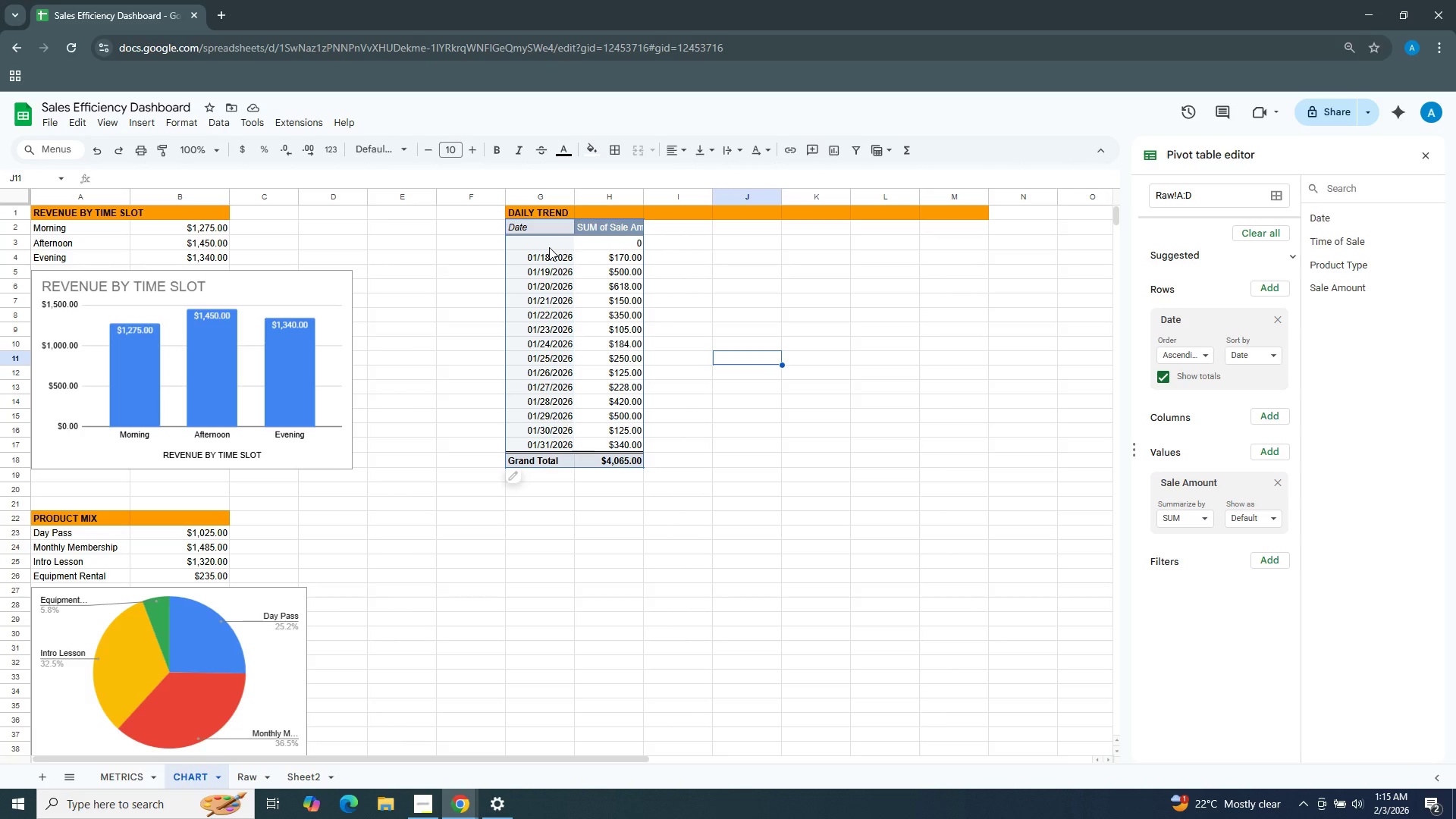 
left_click([711, 283])
 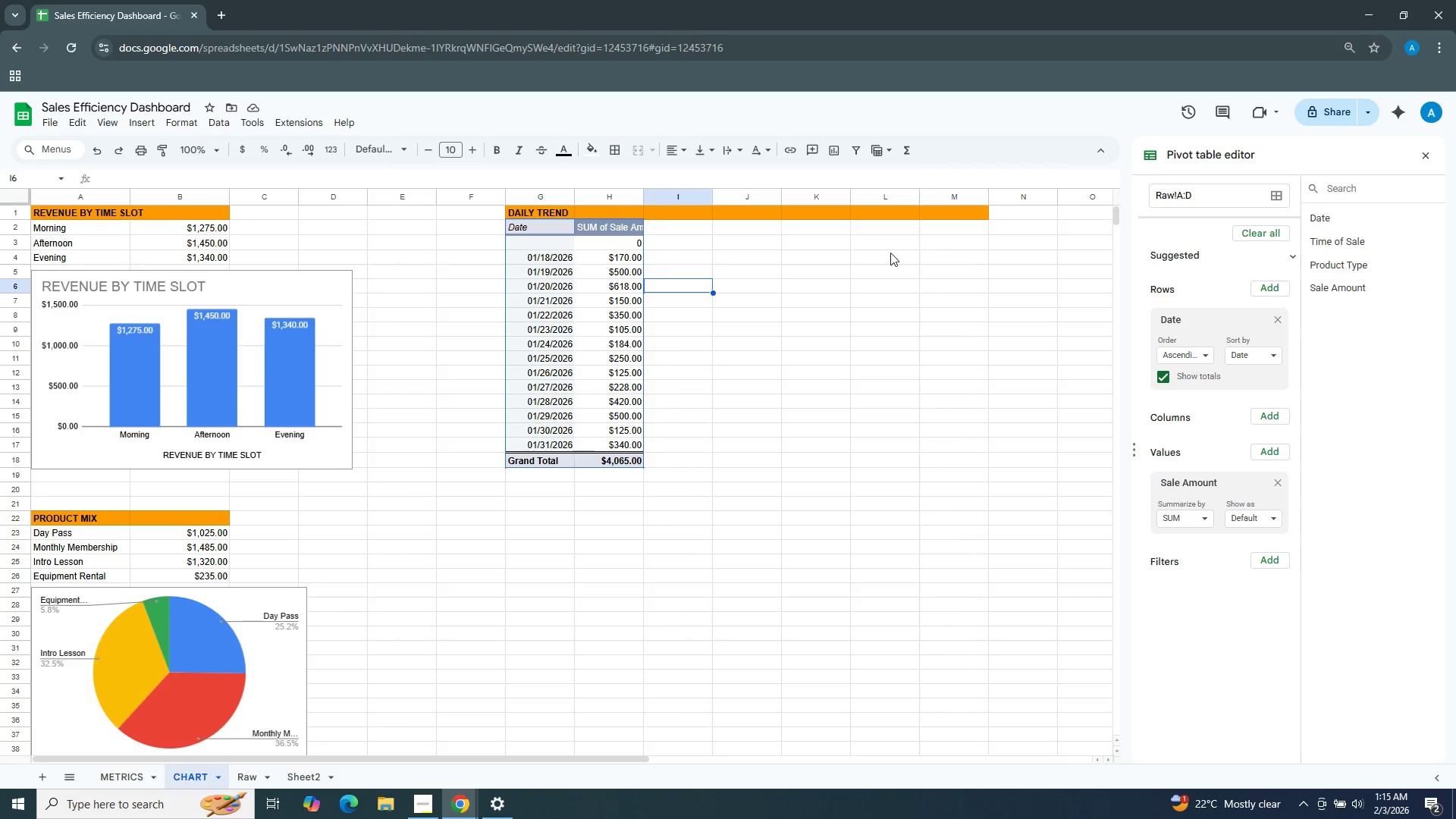 
left_click([817, 228])
 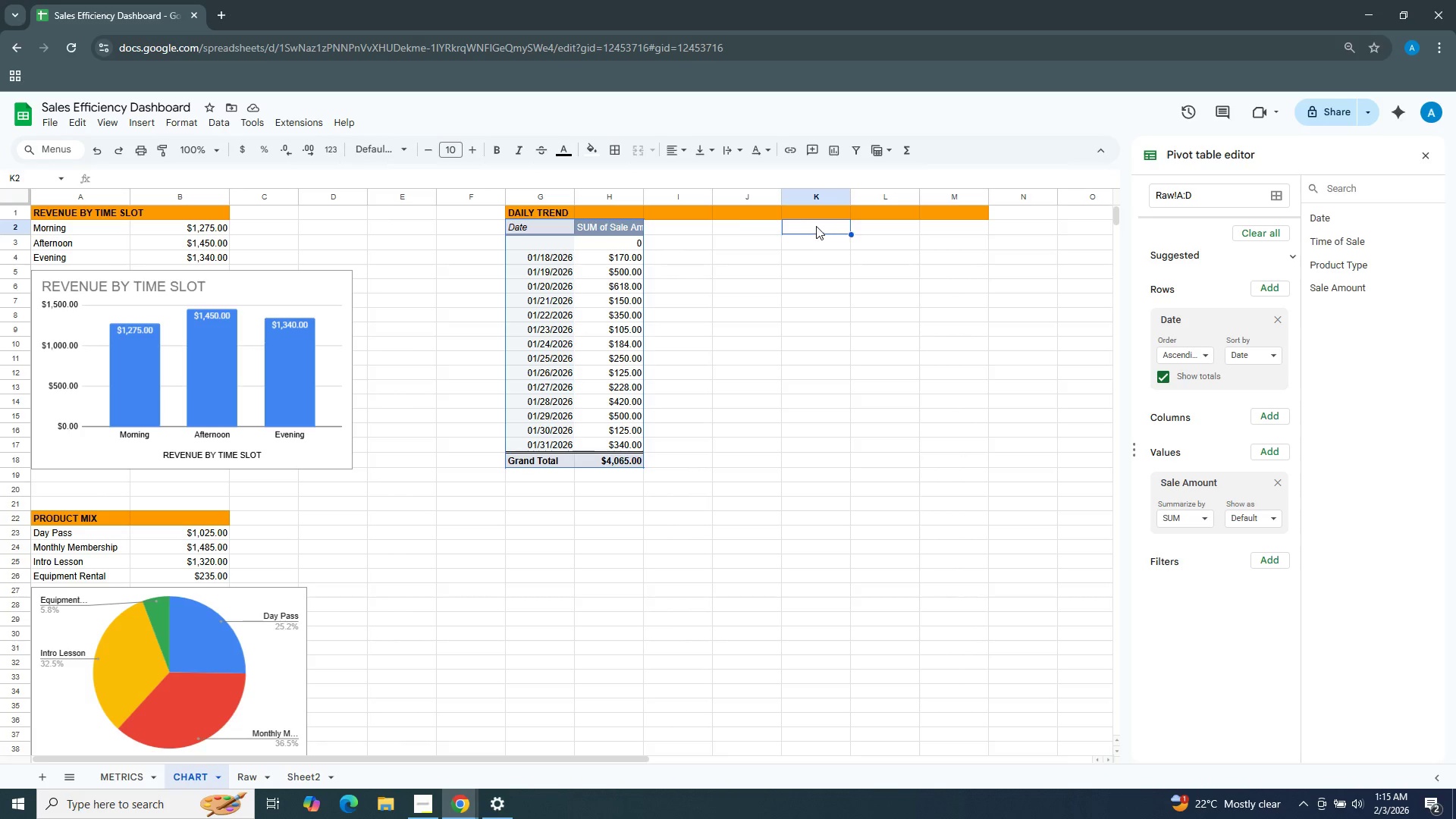 
key(Control+ControlLeft)
 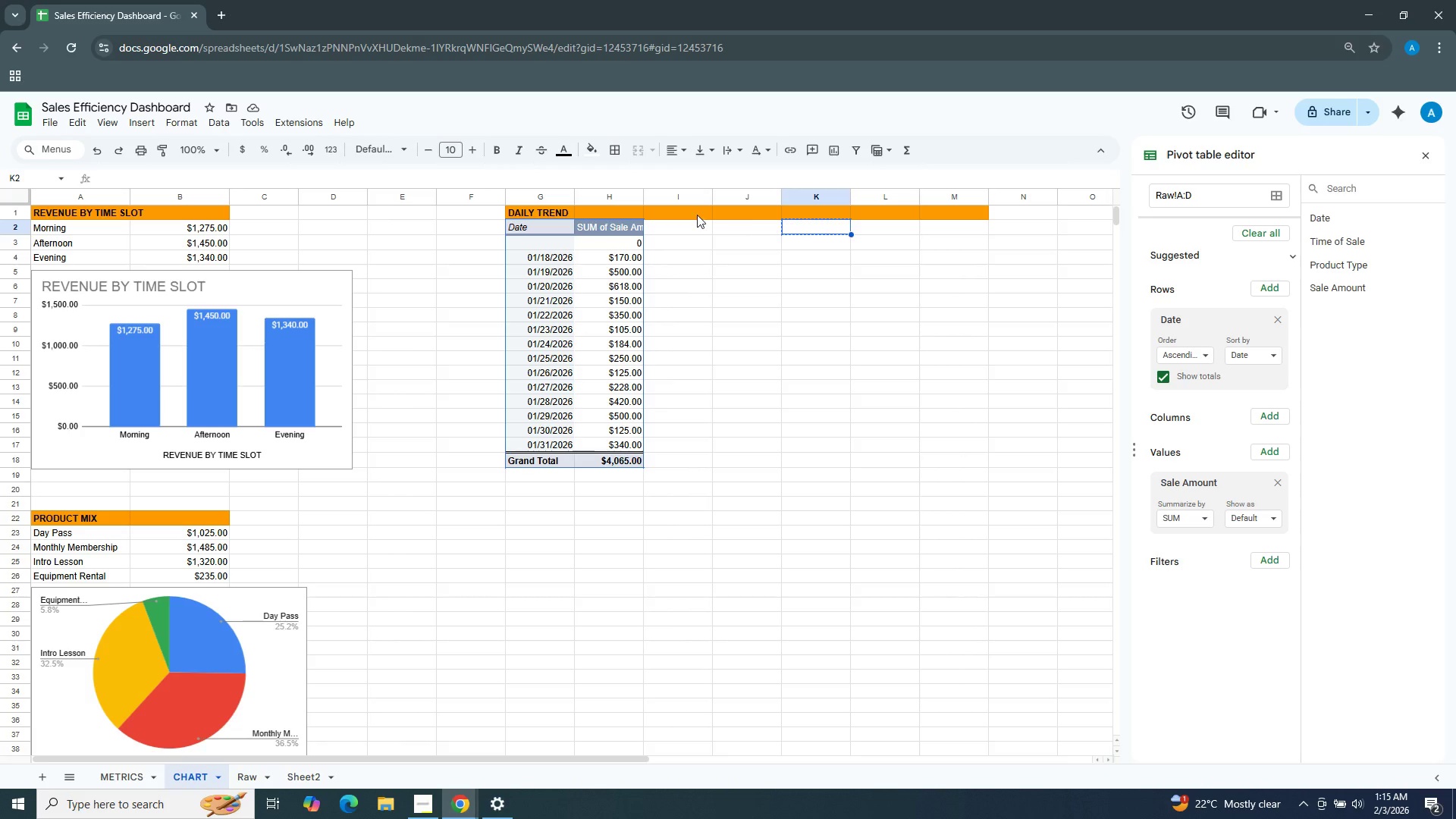 
key(Control+C)
 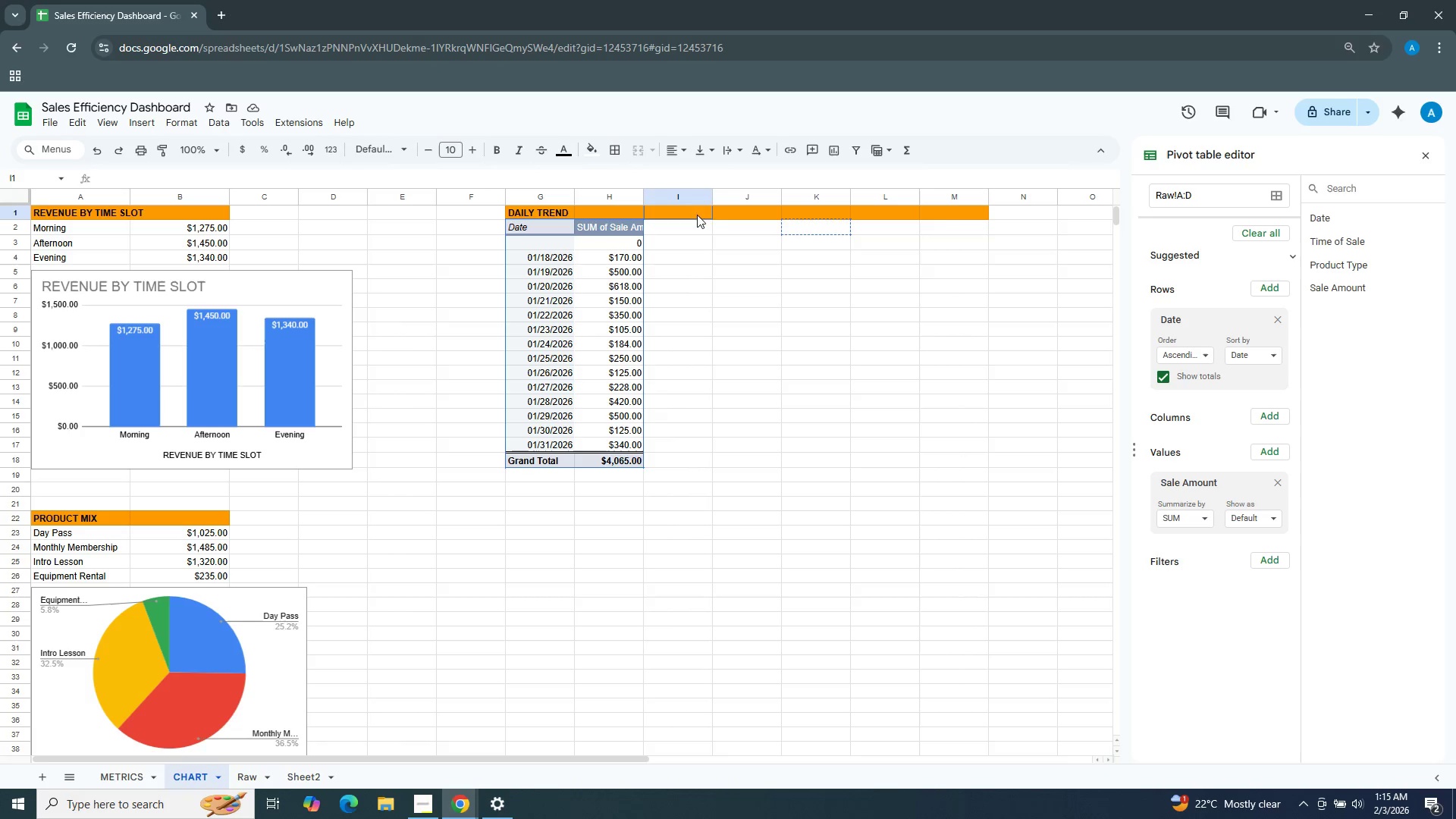 
left_click_drag(start_coordinate=[697, 215], to_coordinate=[959, 215])
 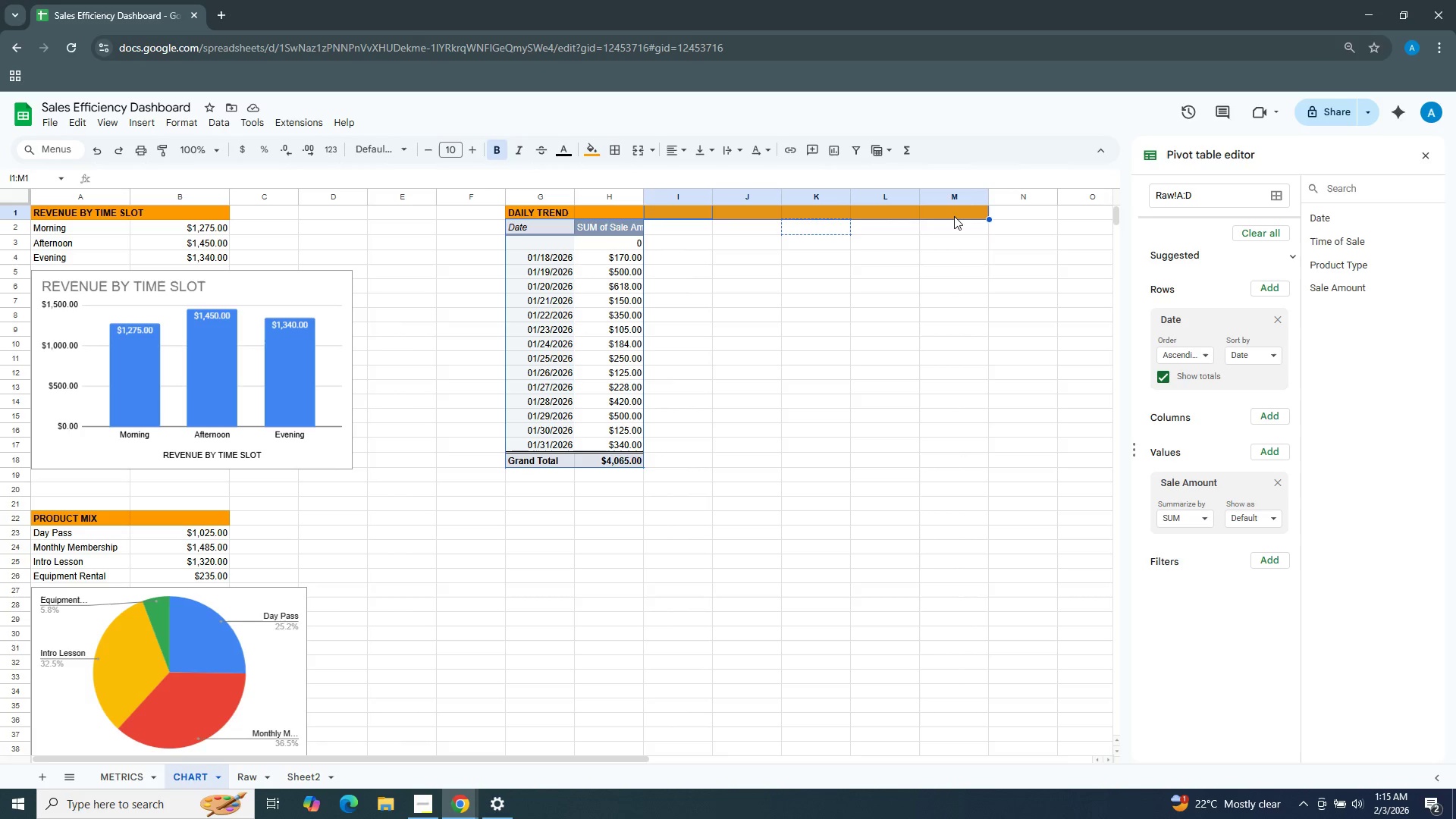 
key(Control+ControlLeft)
 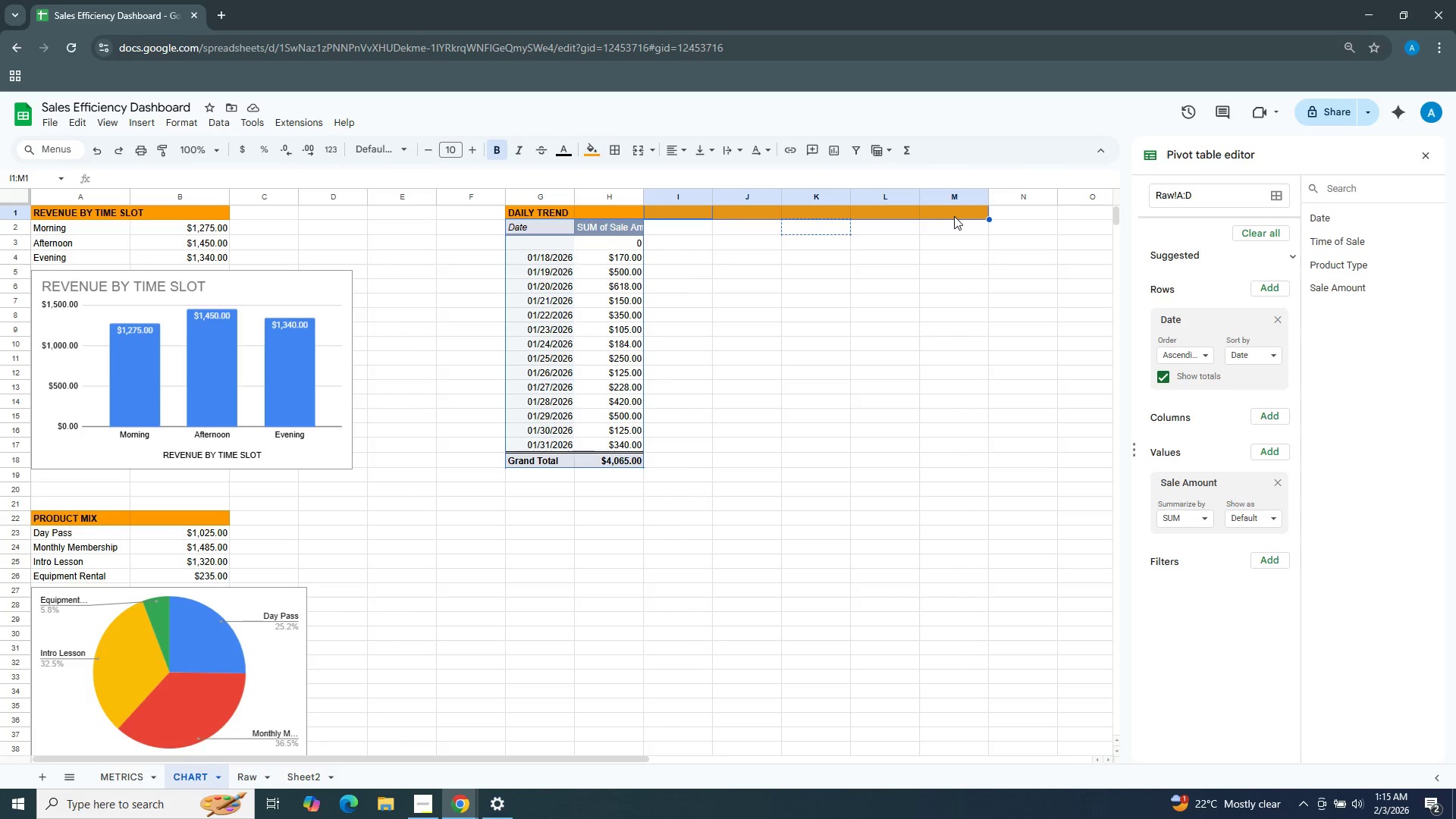 
key(Control+V)
 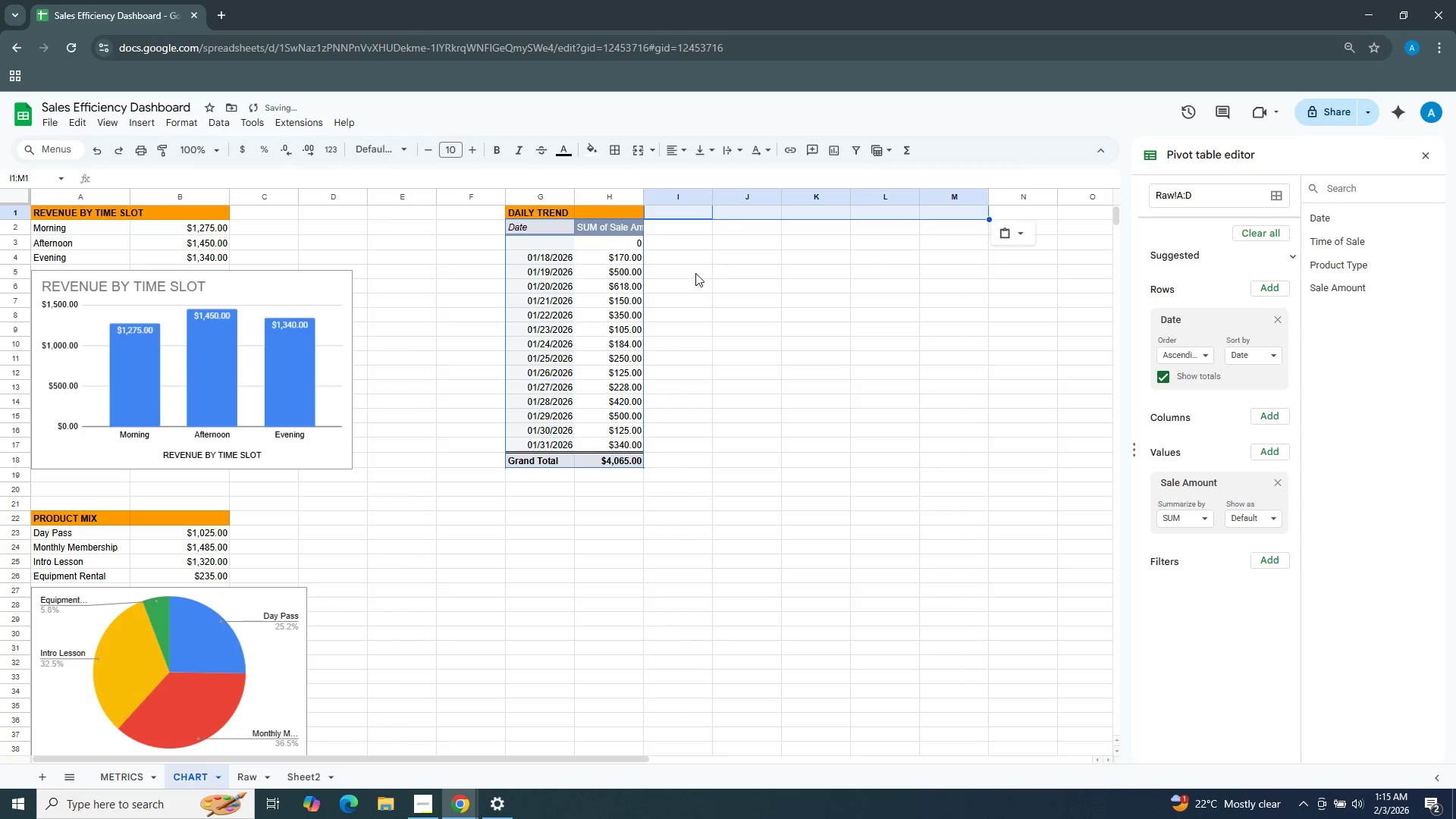 
left_click([695, 273])
 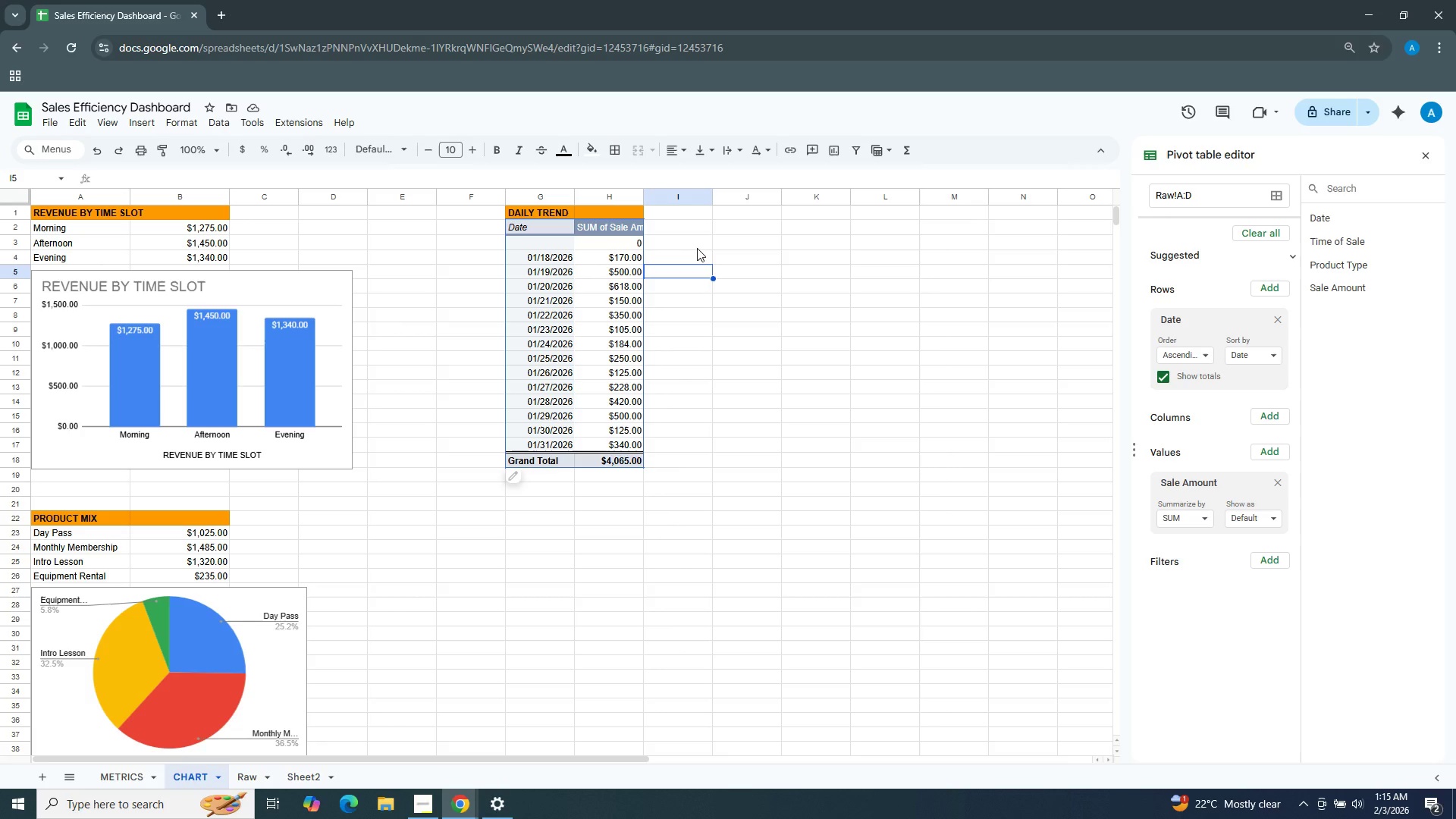 
wait(7.06)
 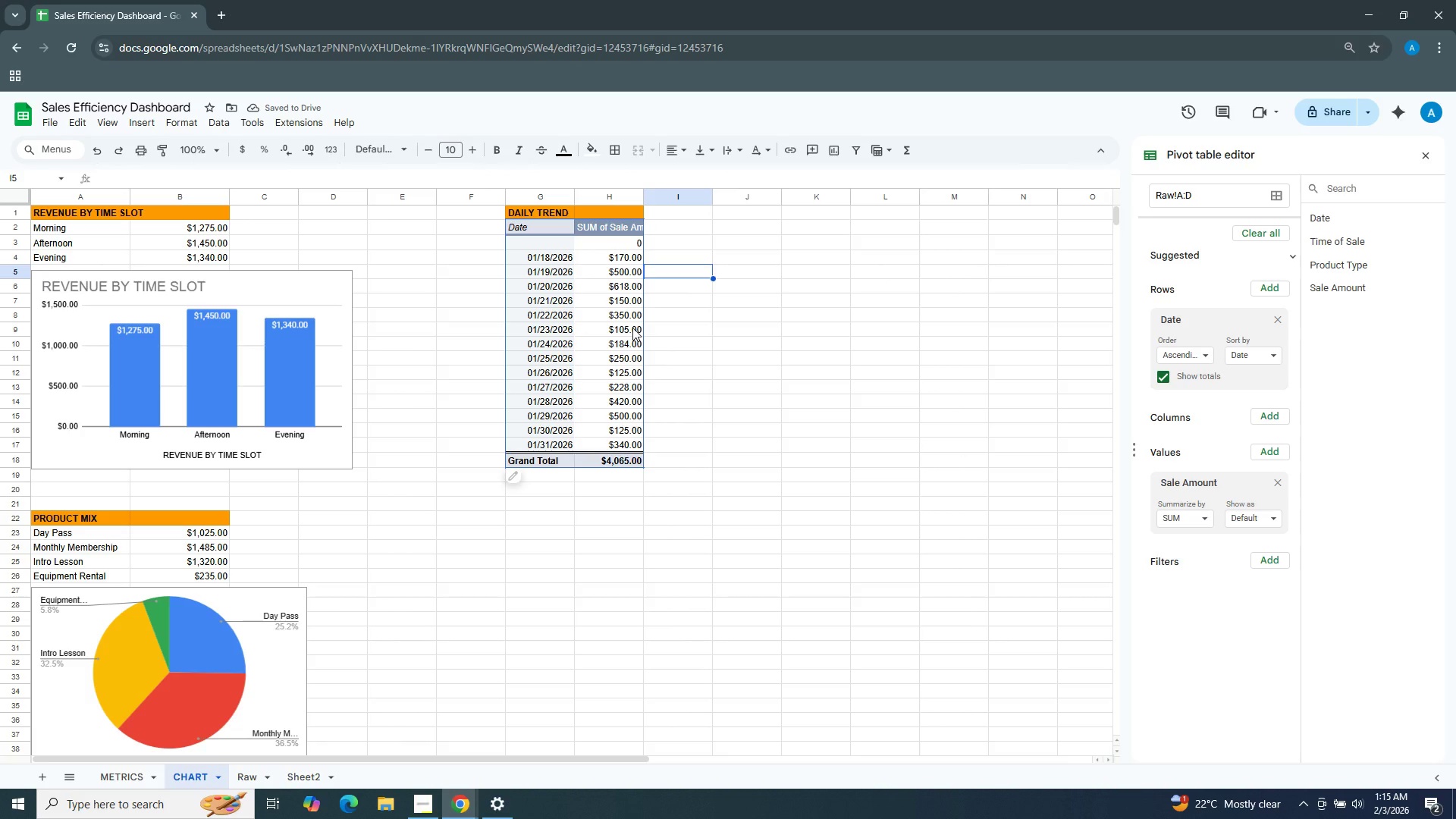 
left_click([725, 226])
 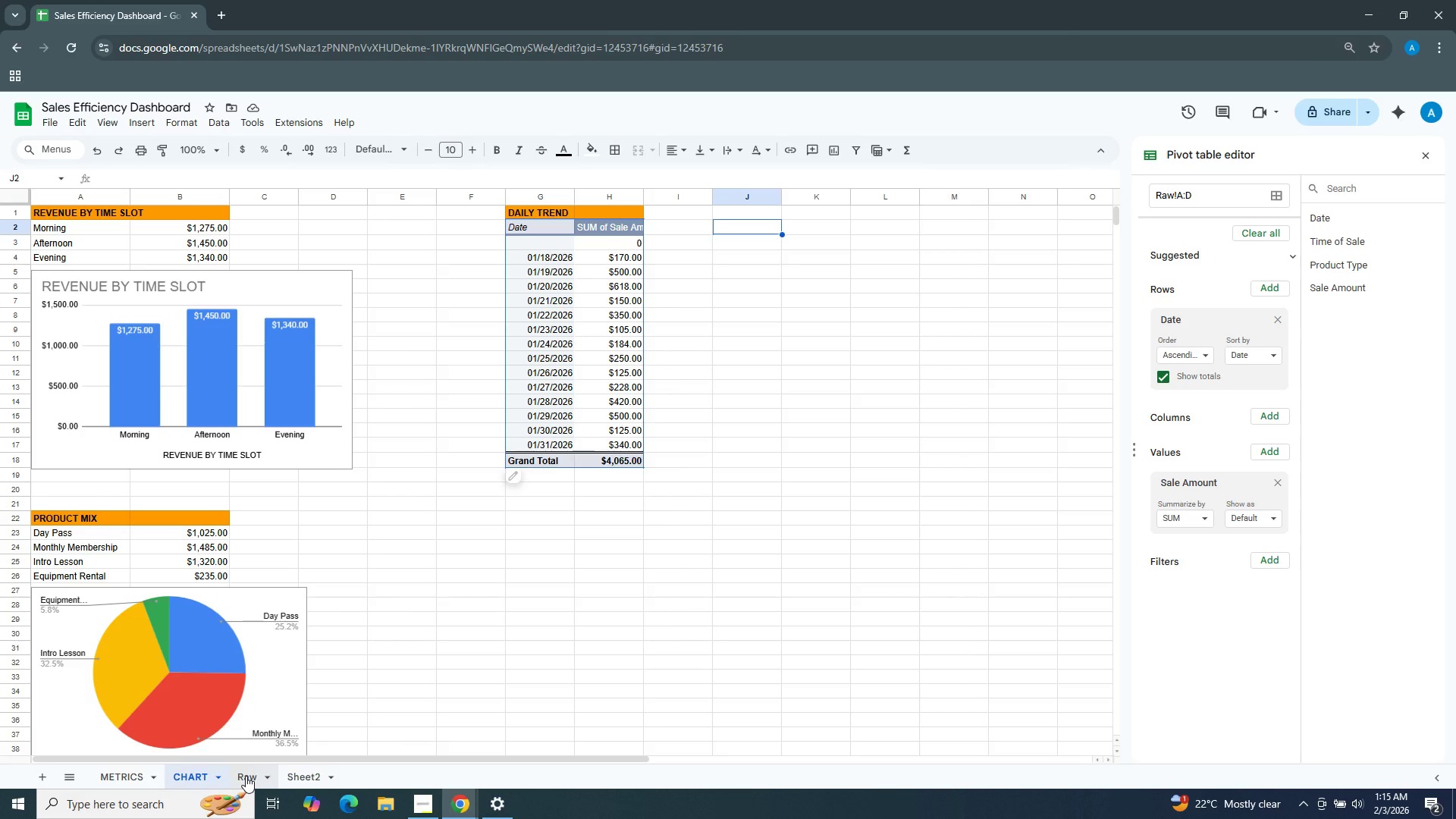 
left_click([244, 776])
 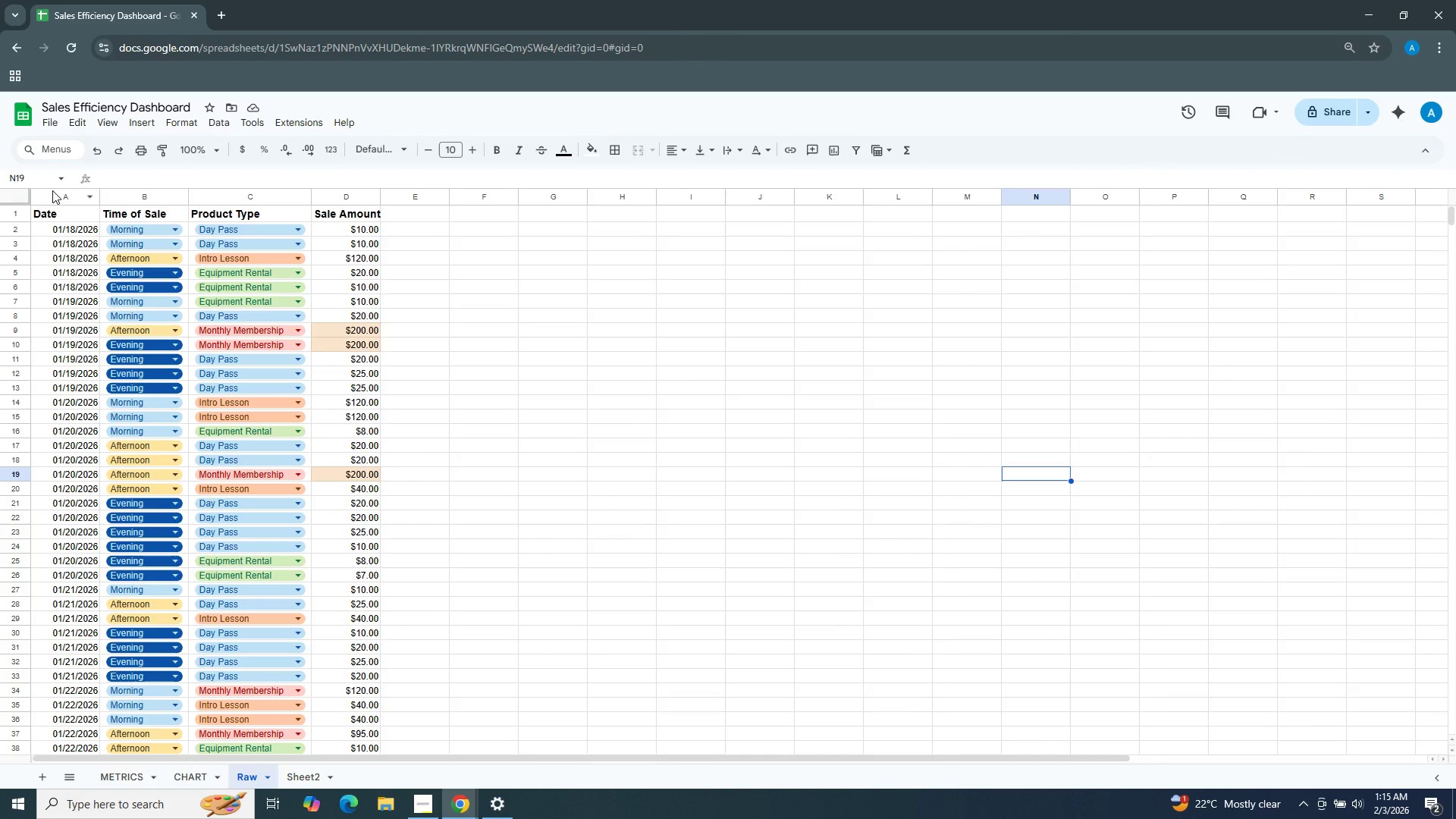 
left_click([52, 191])
 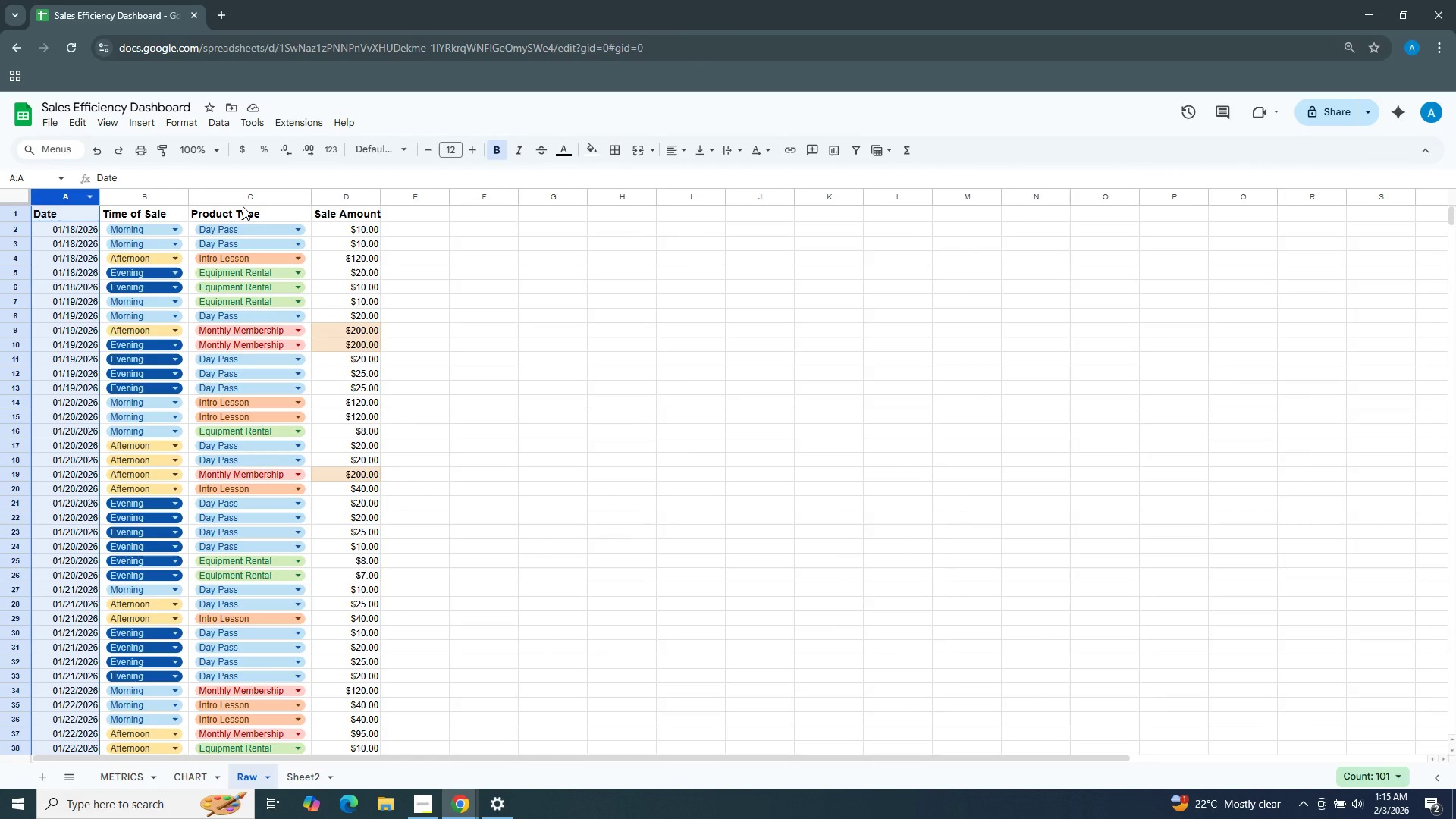 
hold_key(key=ControlLeft, duration=1.36)
left_click([343, 198])
 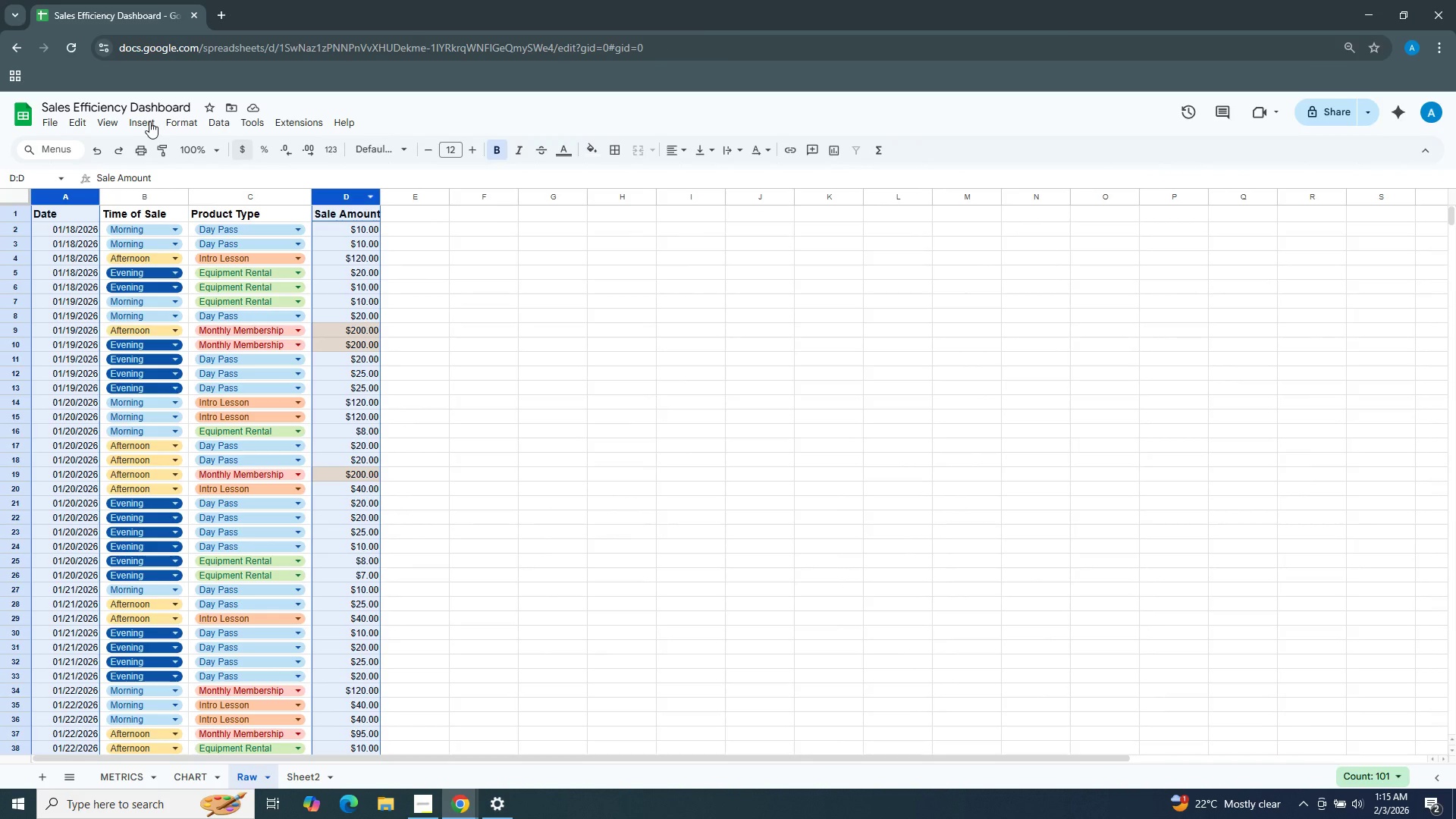 
left_click([145, 118])
 